 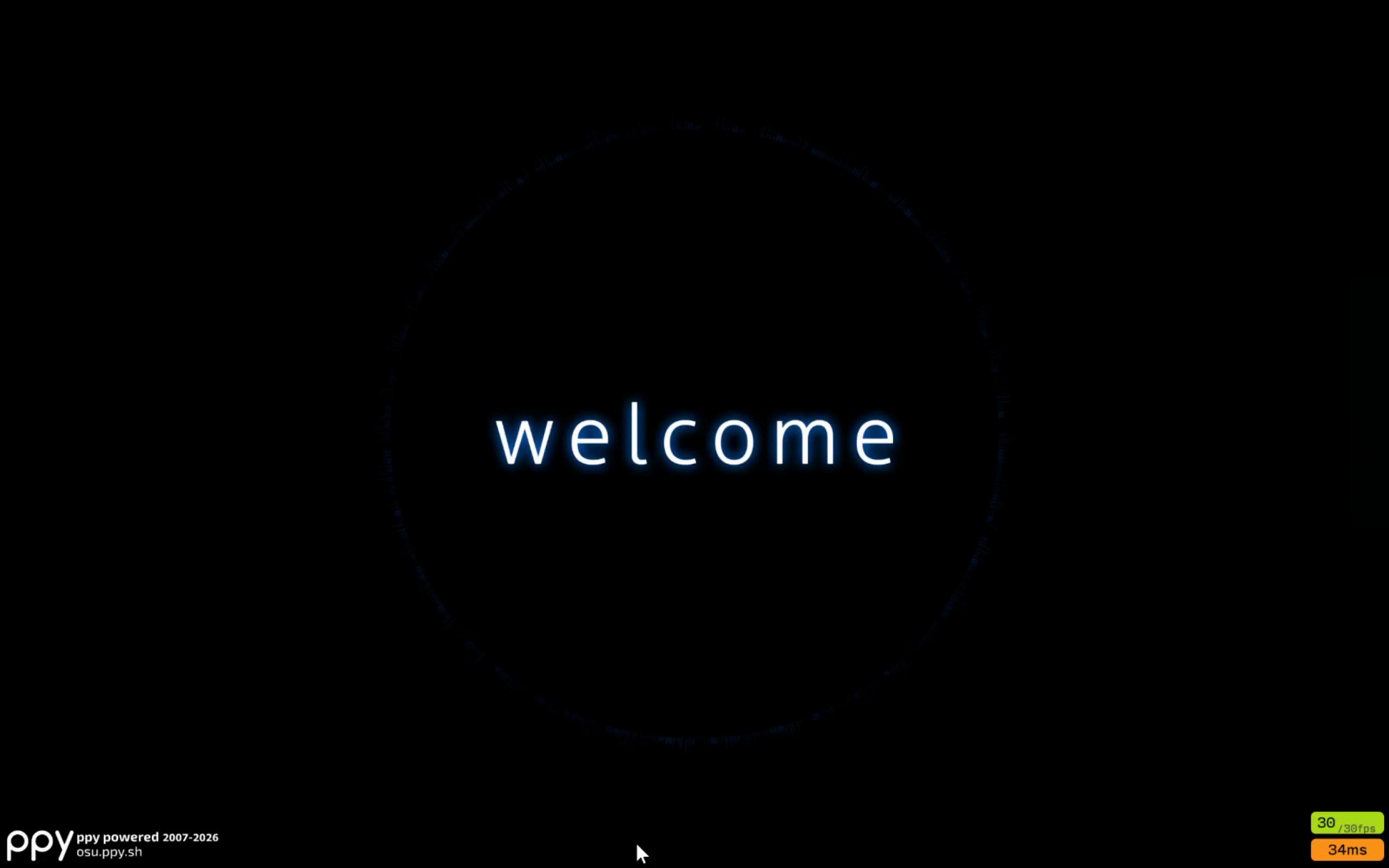 
left_click([694, 542])
 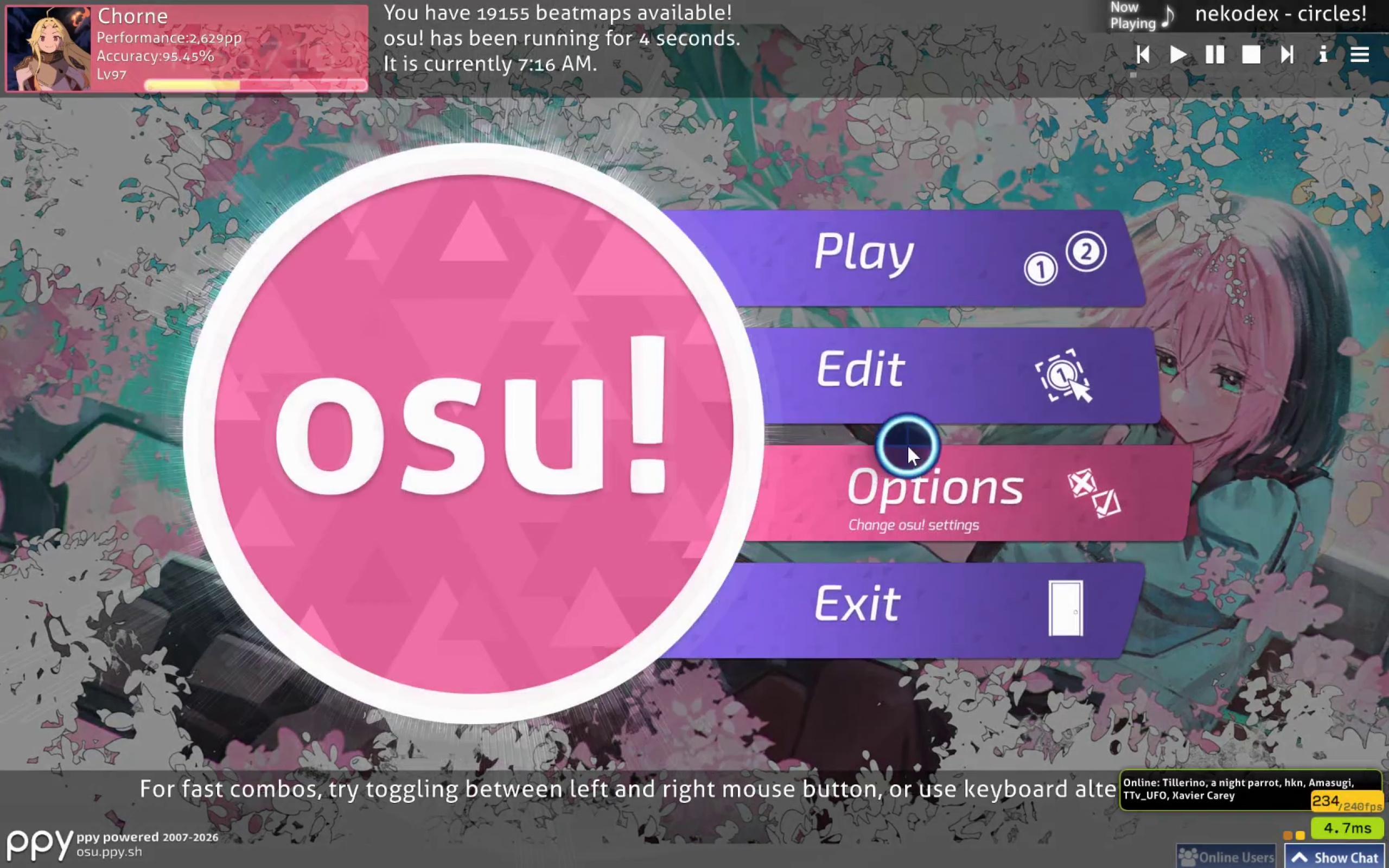 
left_click([916, 405])
 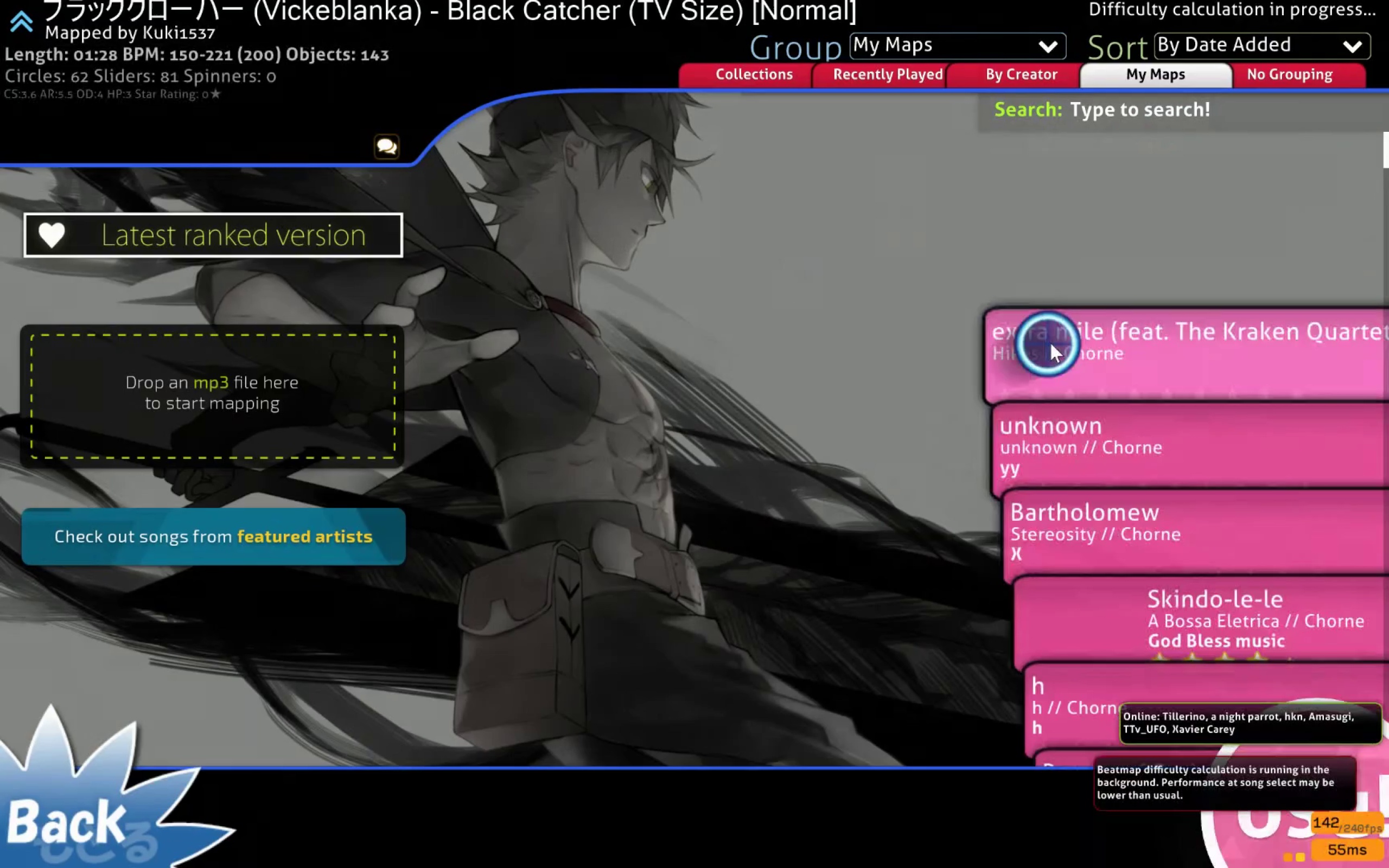 
scroll: coordinate [1219, 453], scroll_direction: down, amount: 37.0
 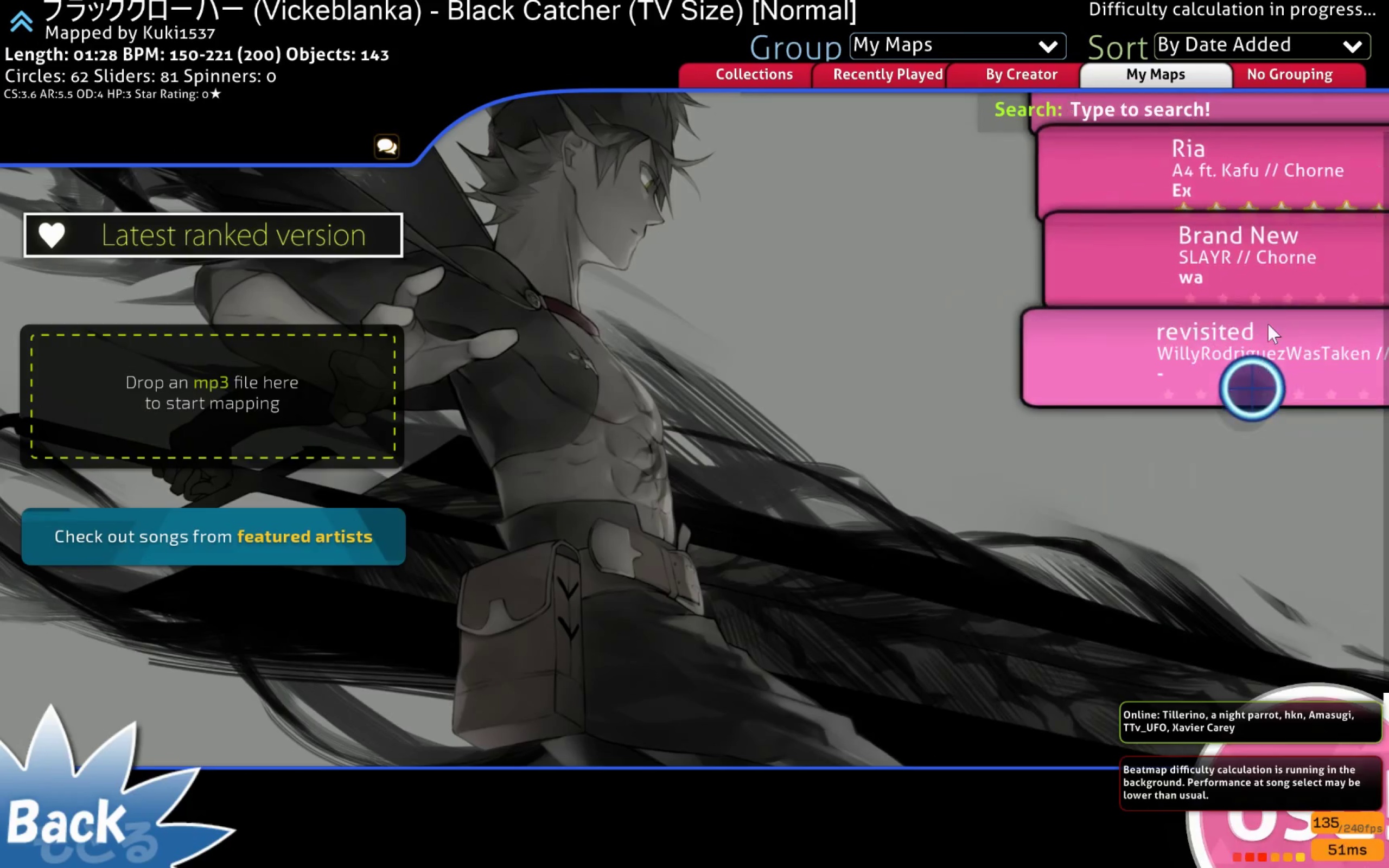 
left_click([1268, 324])
 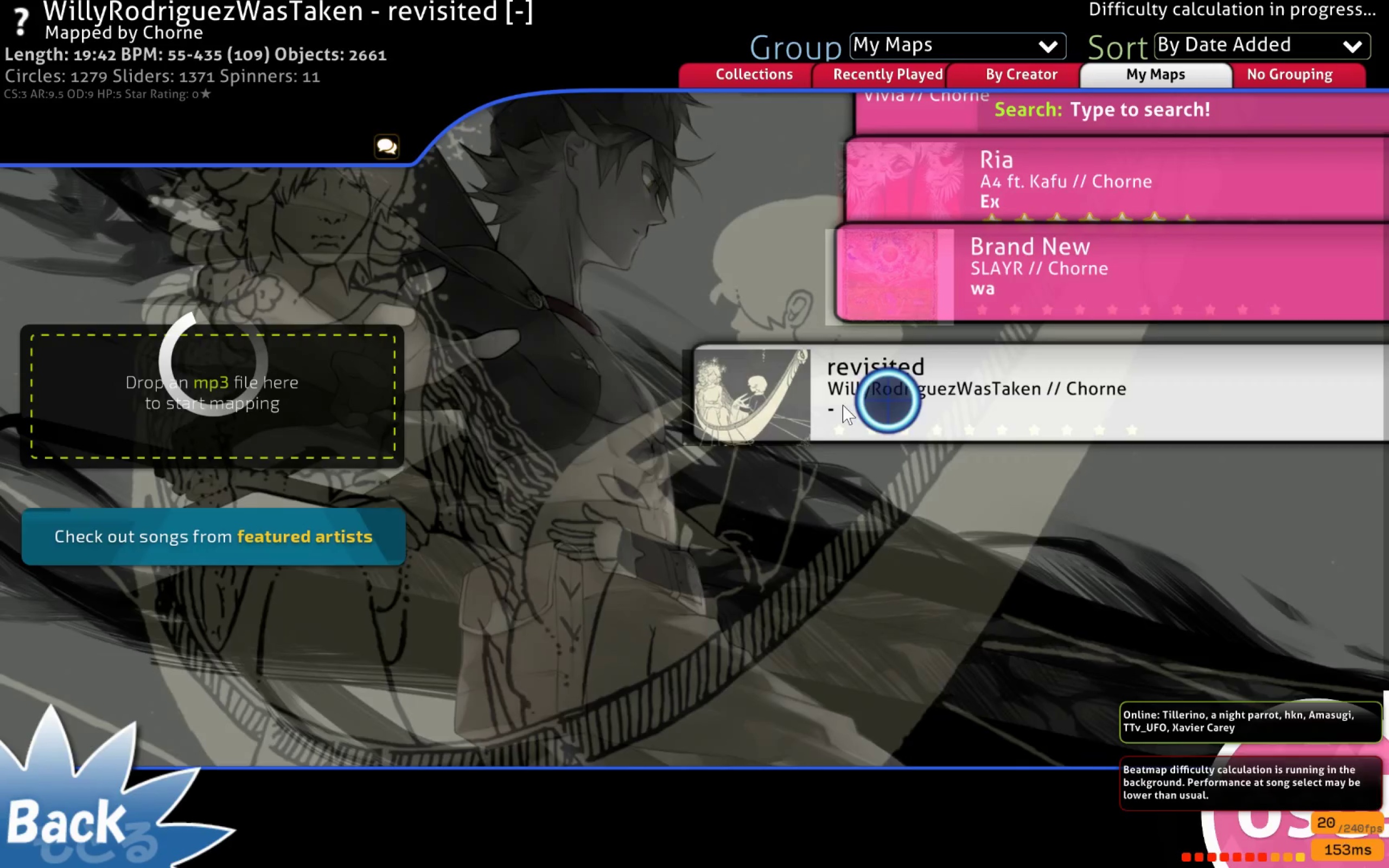 
left_click([787, 405])
 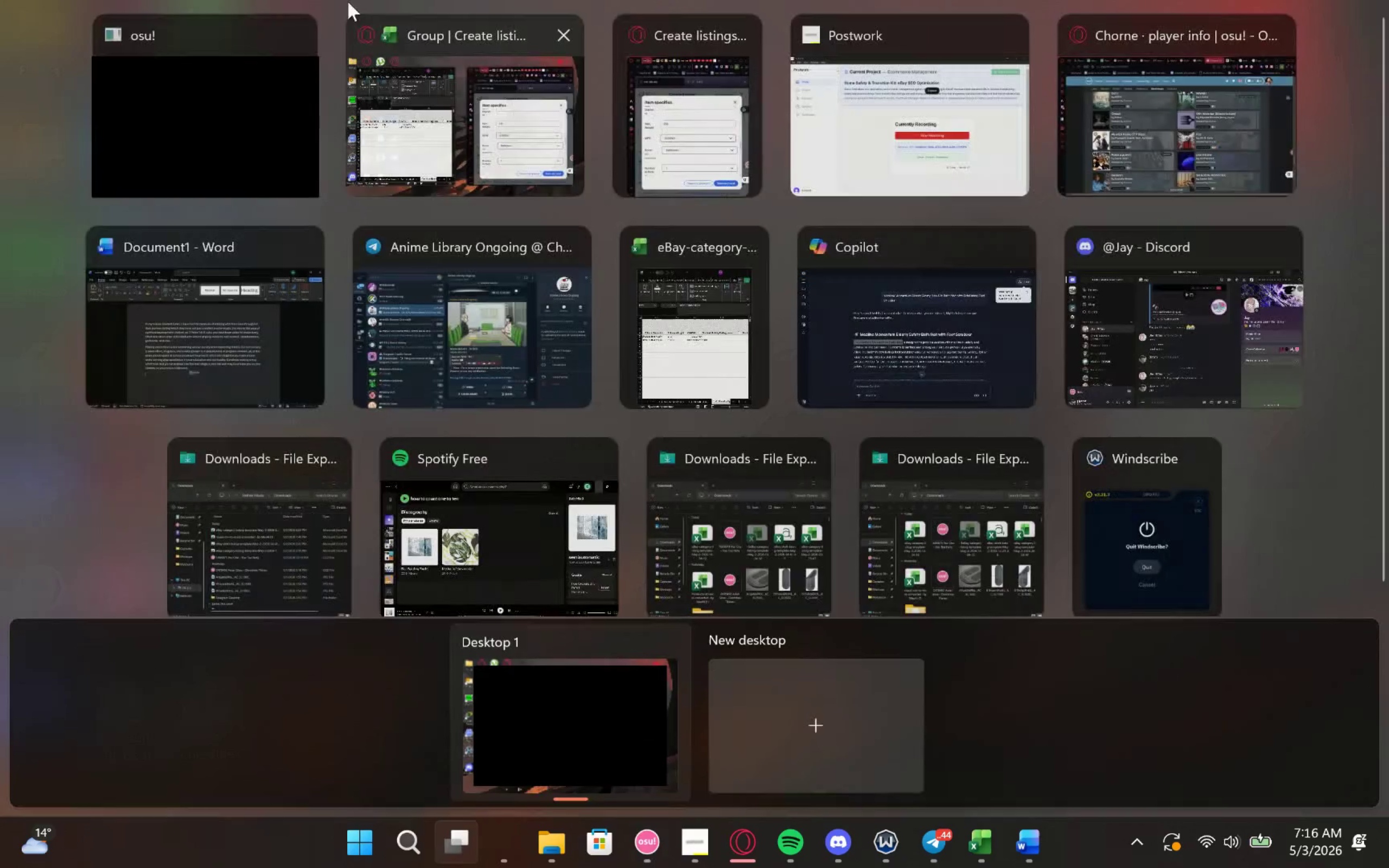 
left_click([540, 127])
 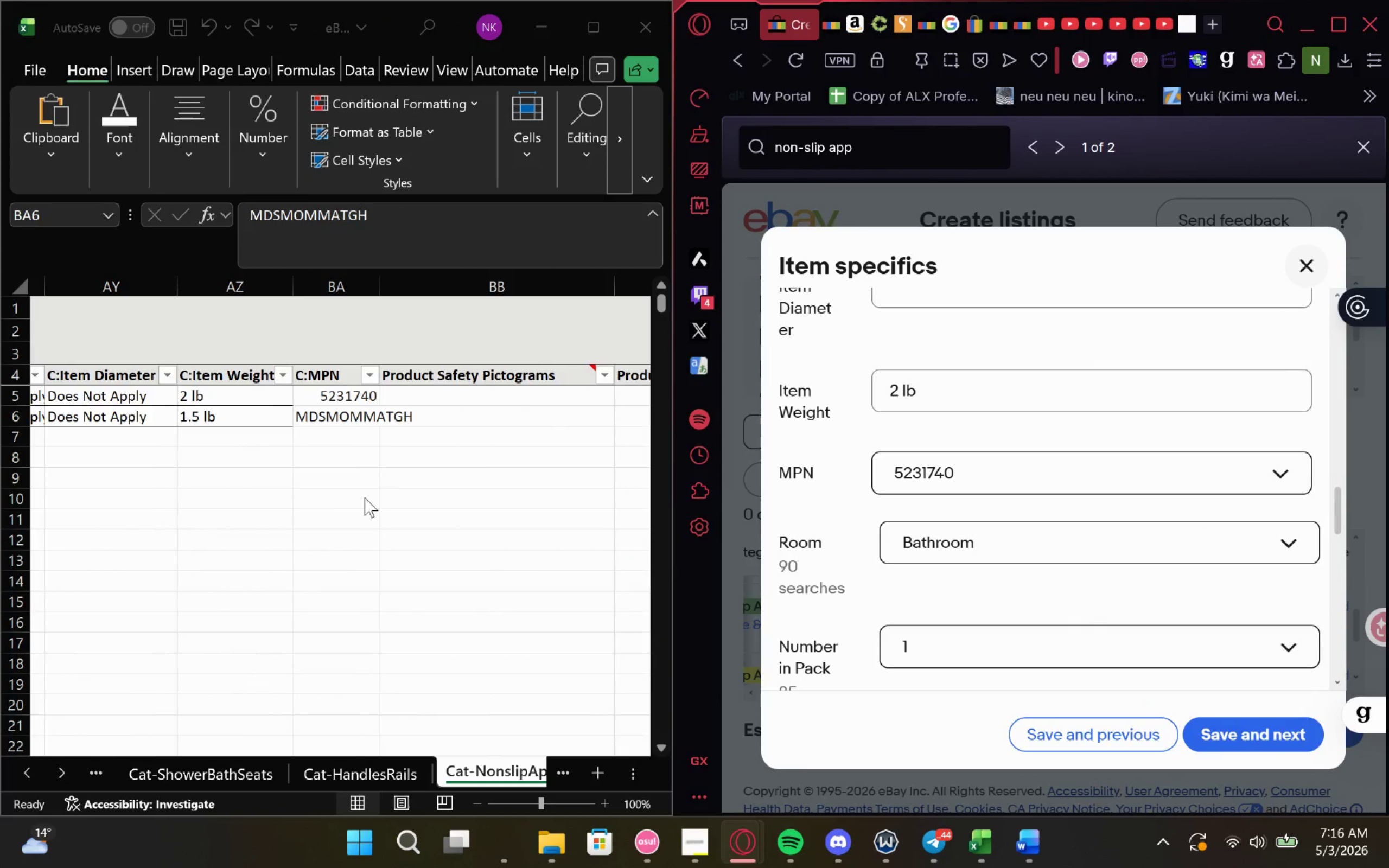 
wait(8.45)
 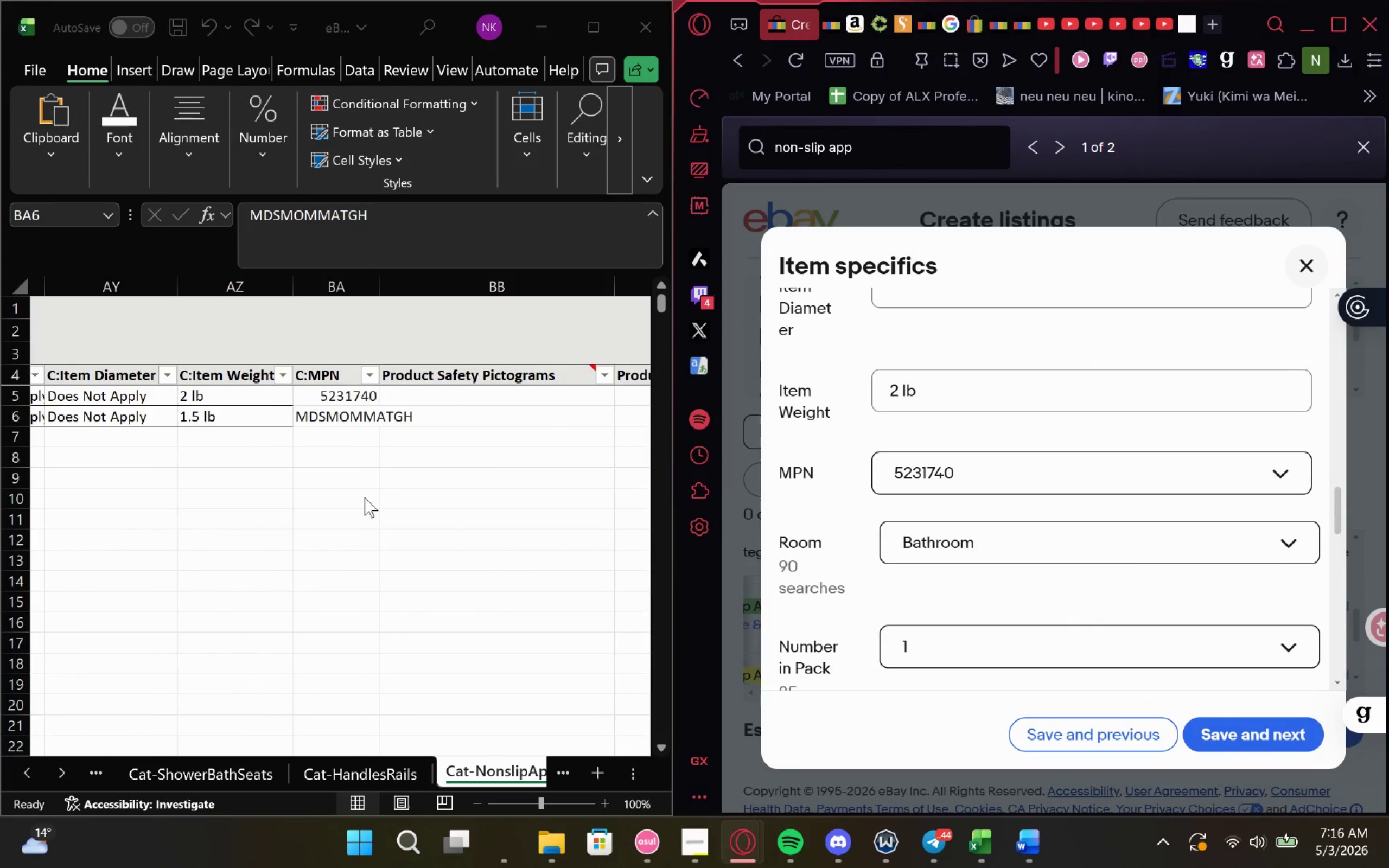 
scroll: coordinate [365, 497], scroll_direction: none, amount: 0.0
 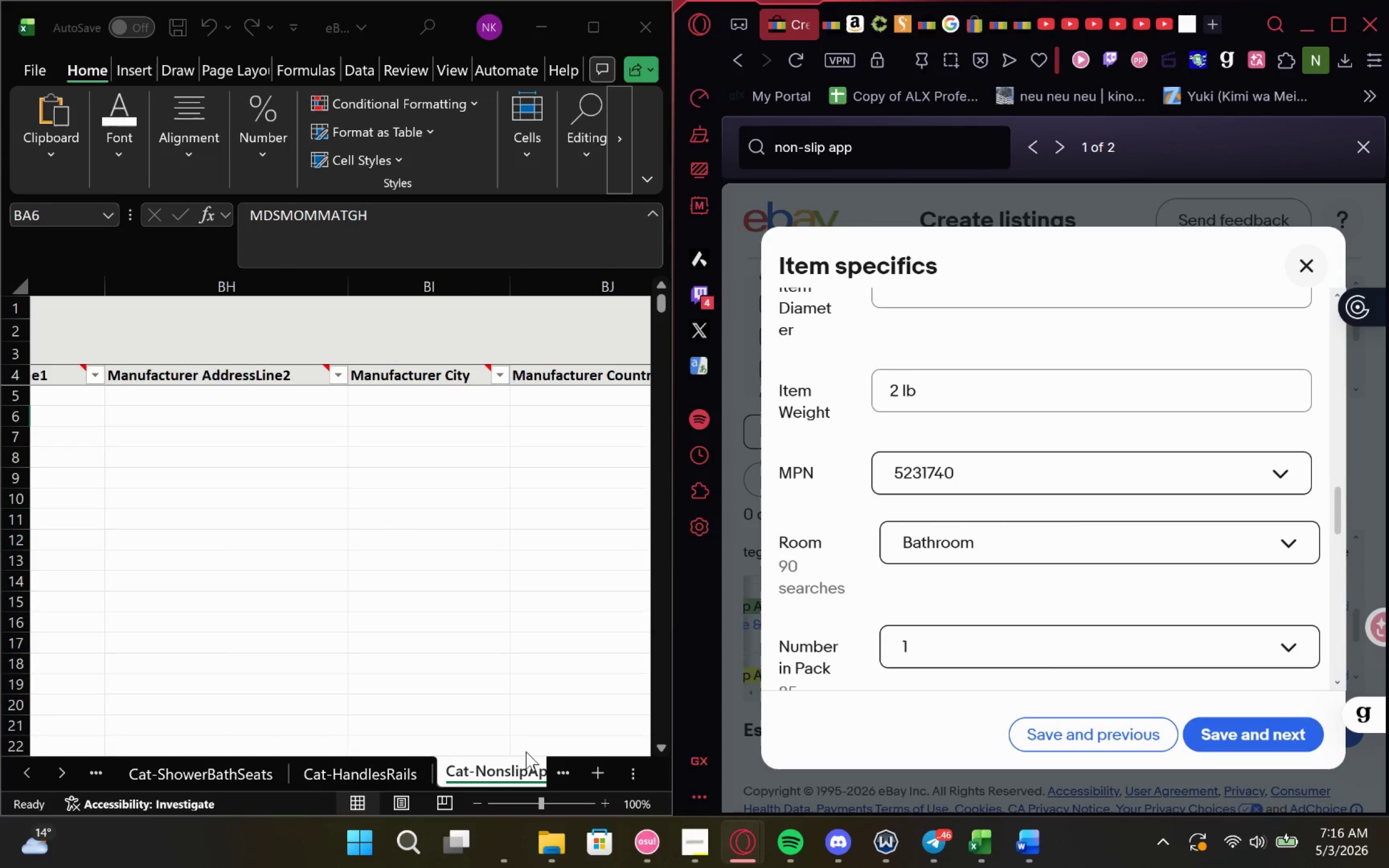 
left_click([566, 771])
 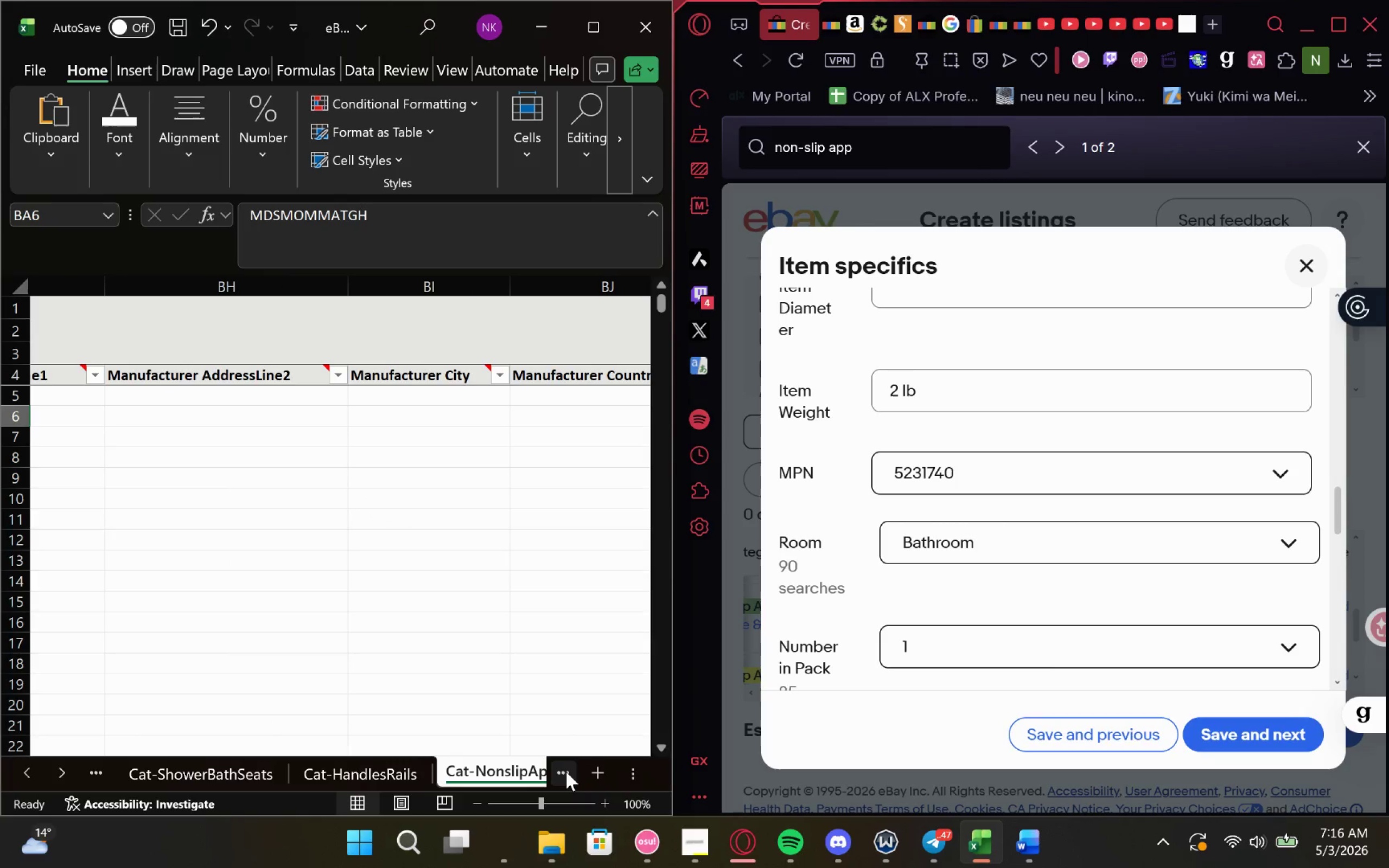 
left_click([566, 771])
 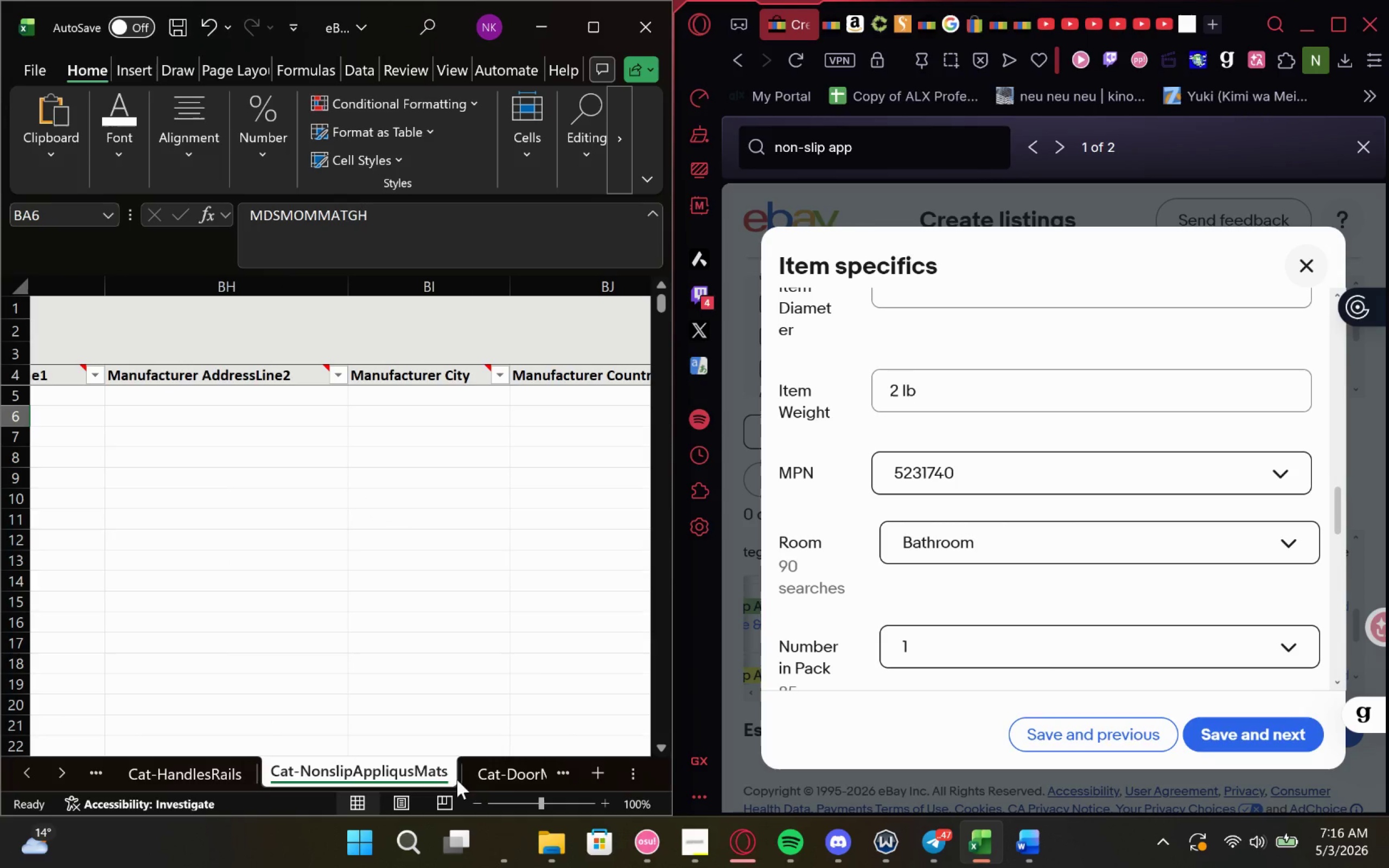 
left_click([481, 780])
 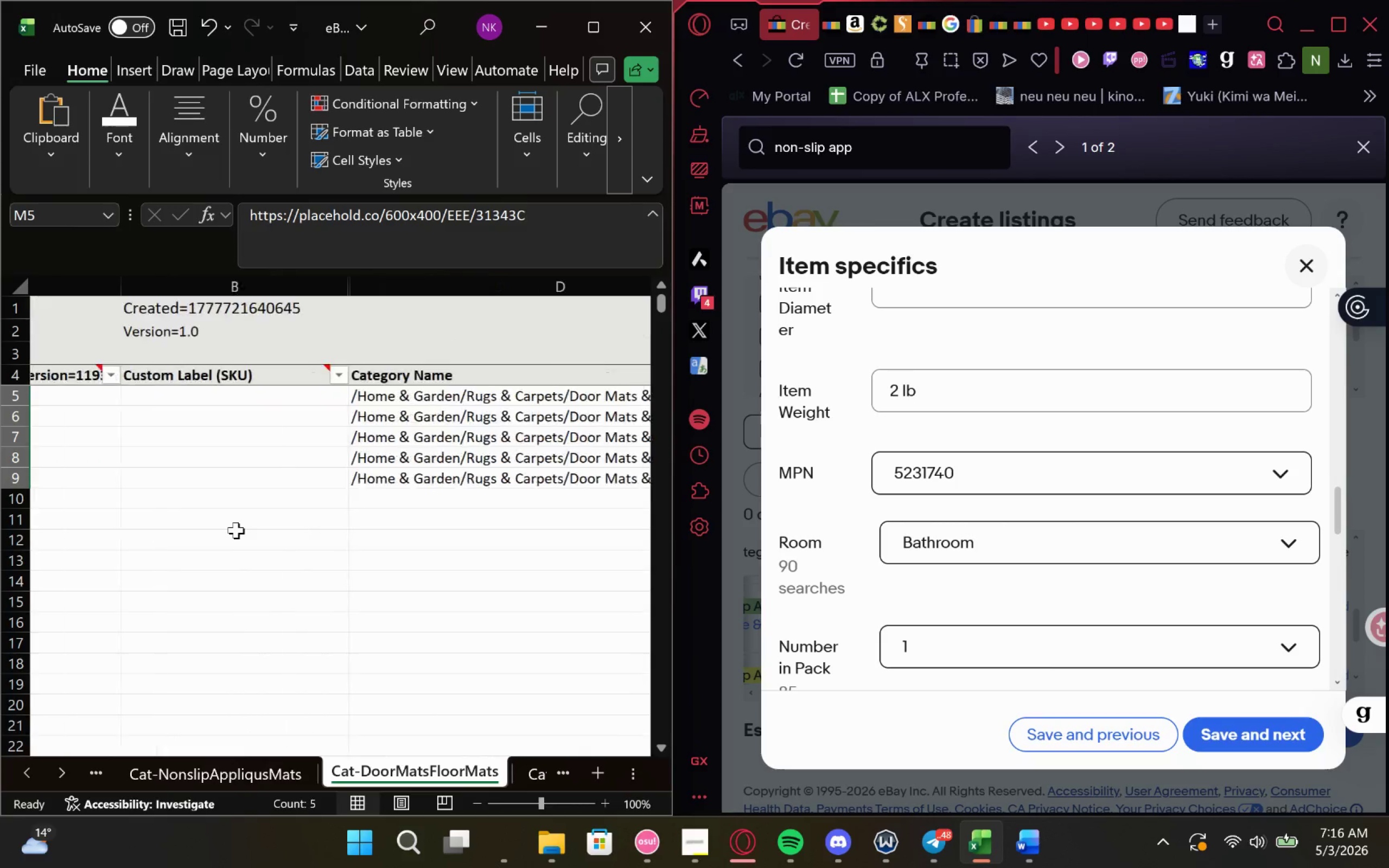 
wait(9.71)
 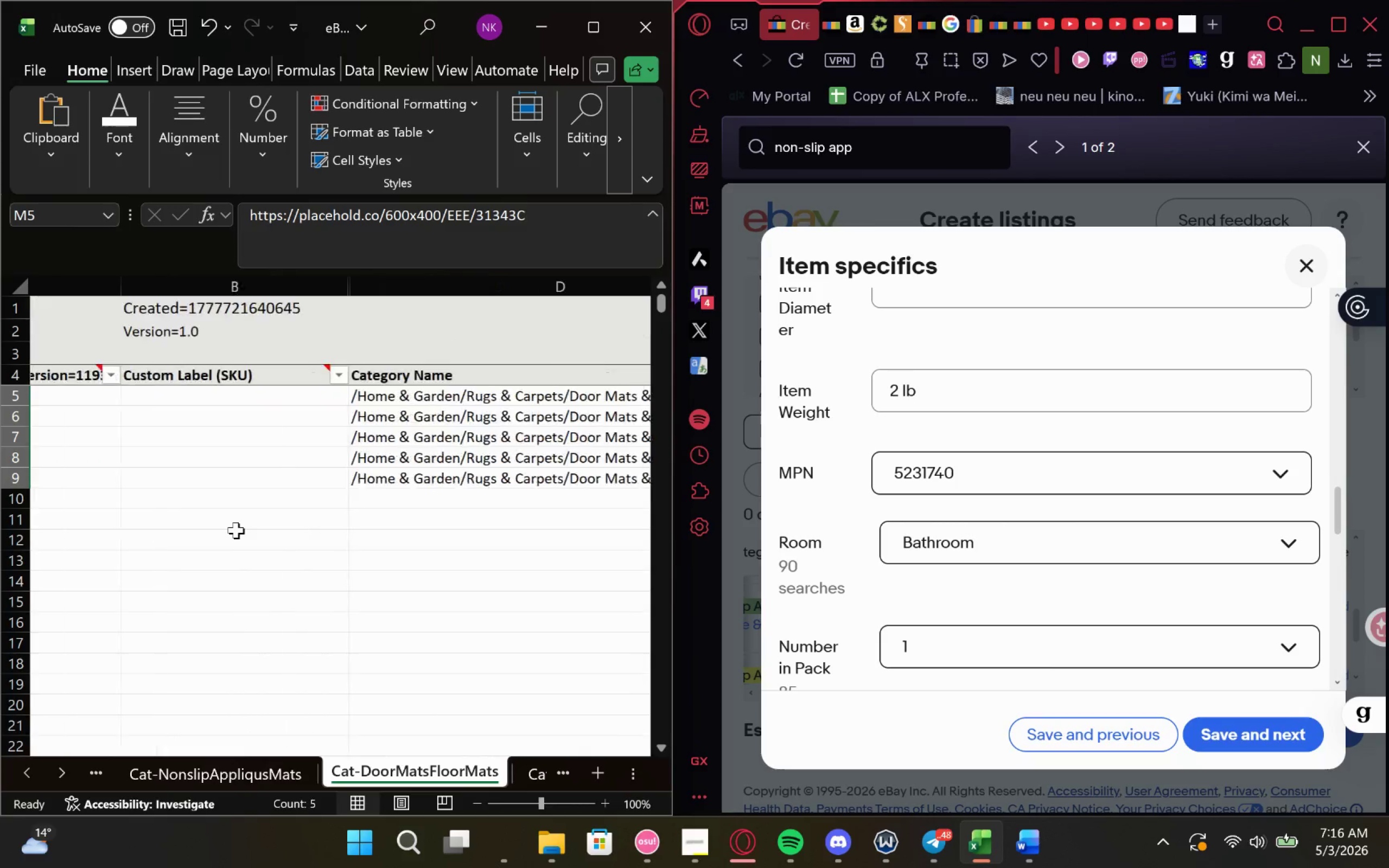 
left_click([1304, 269])
 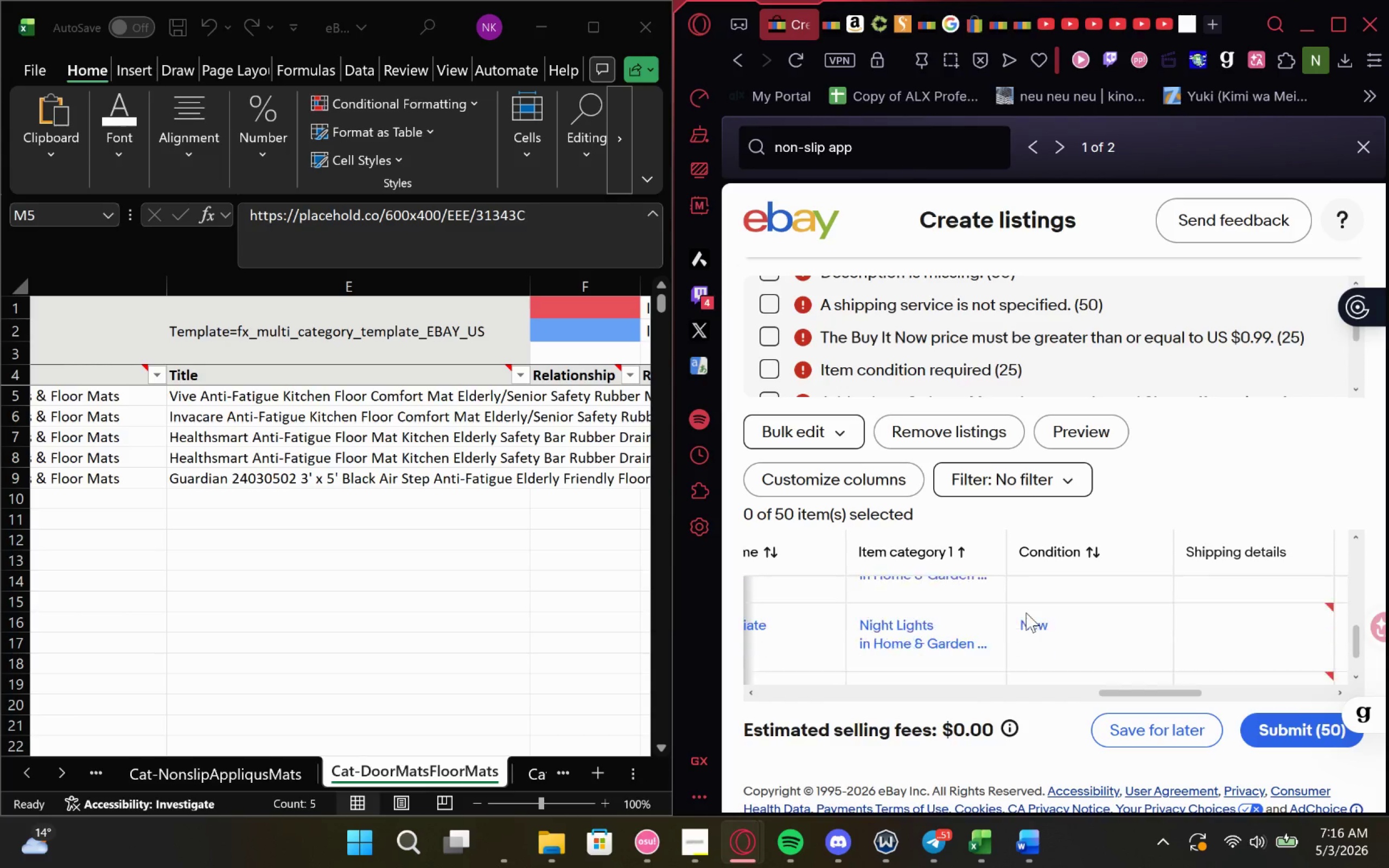 
wait(11.73)
 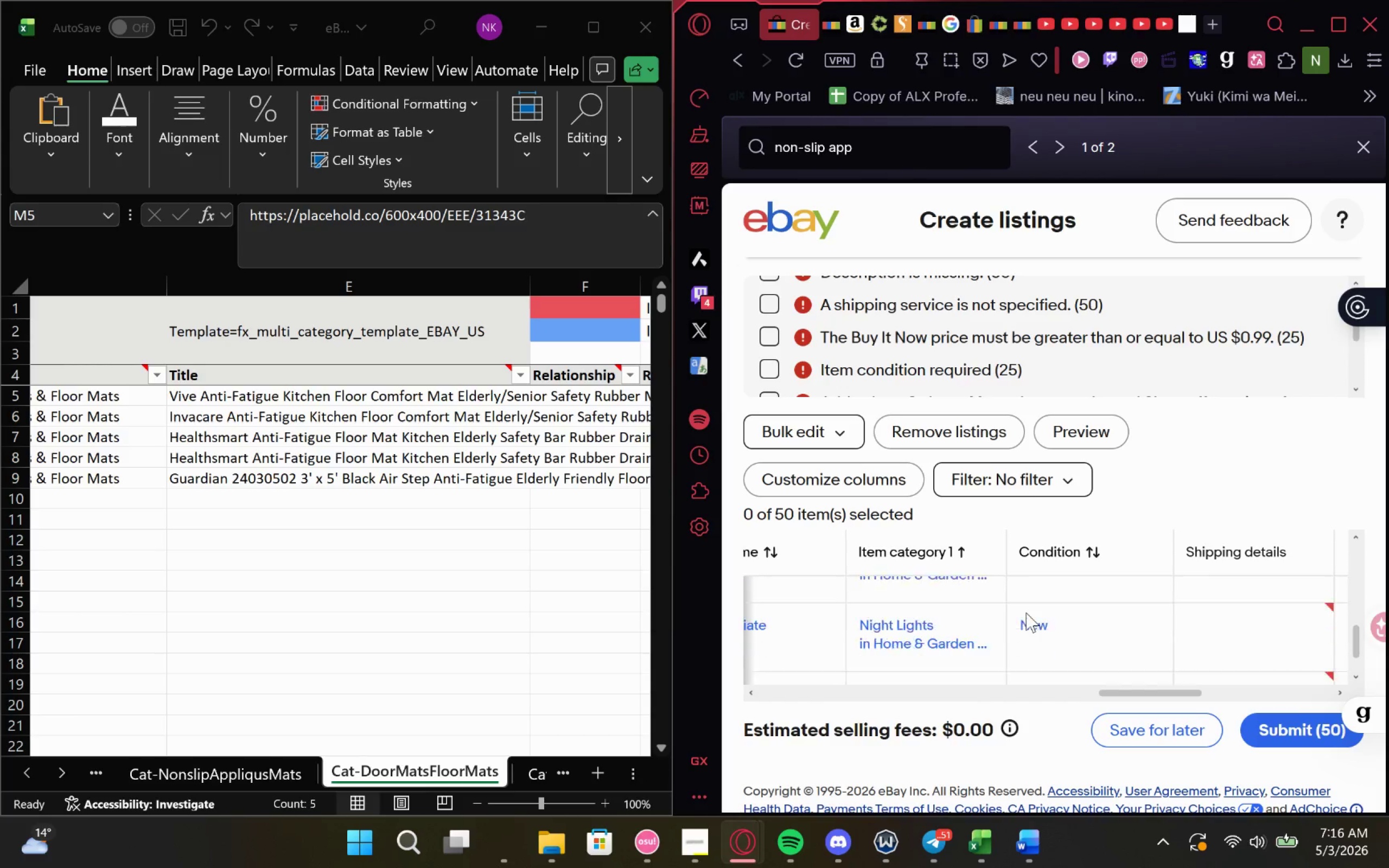 
left_click([918, 641])
 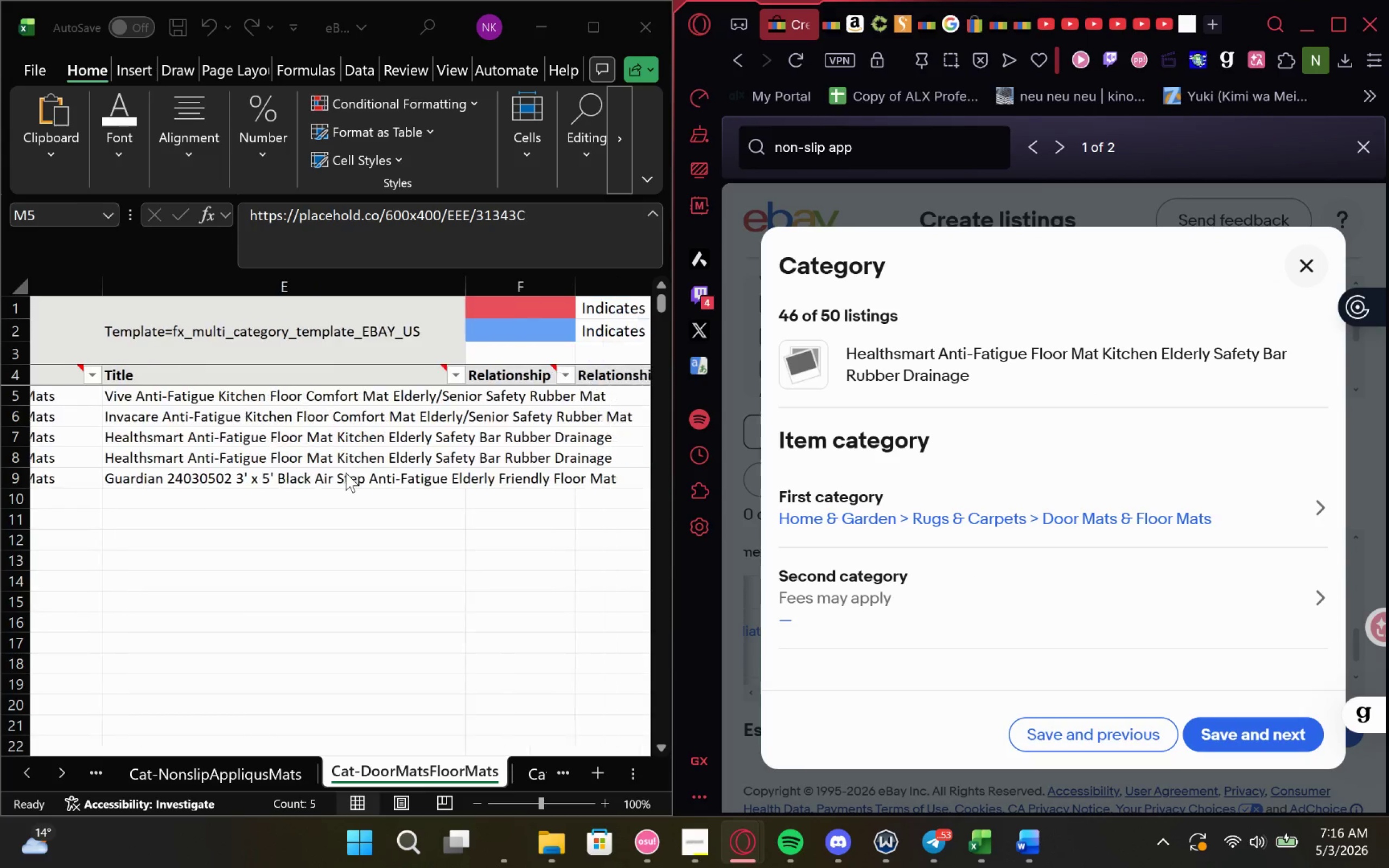 
wait(7.59)
 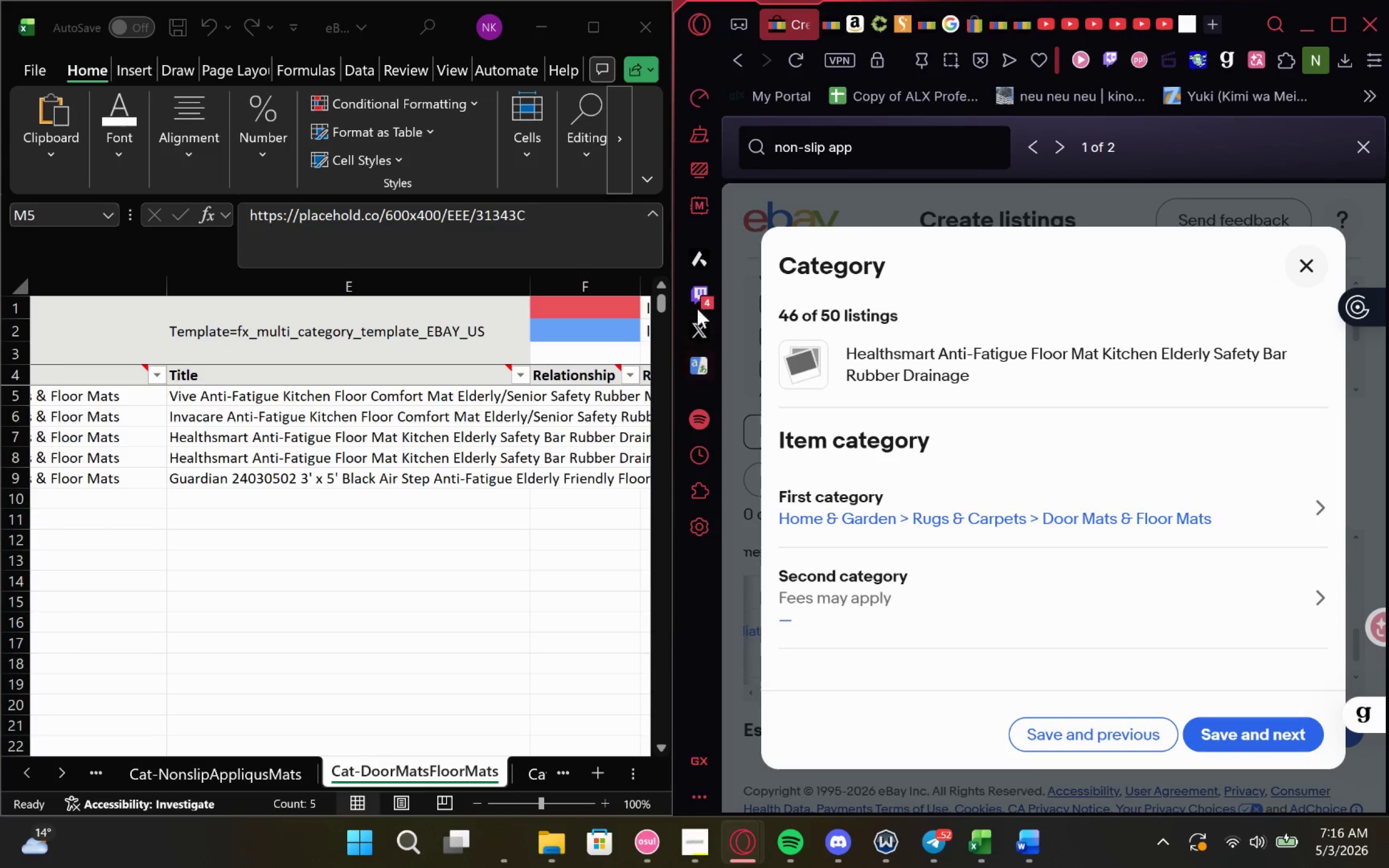 
left_click([1303, 263])
 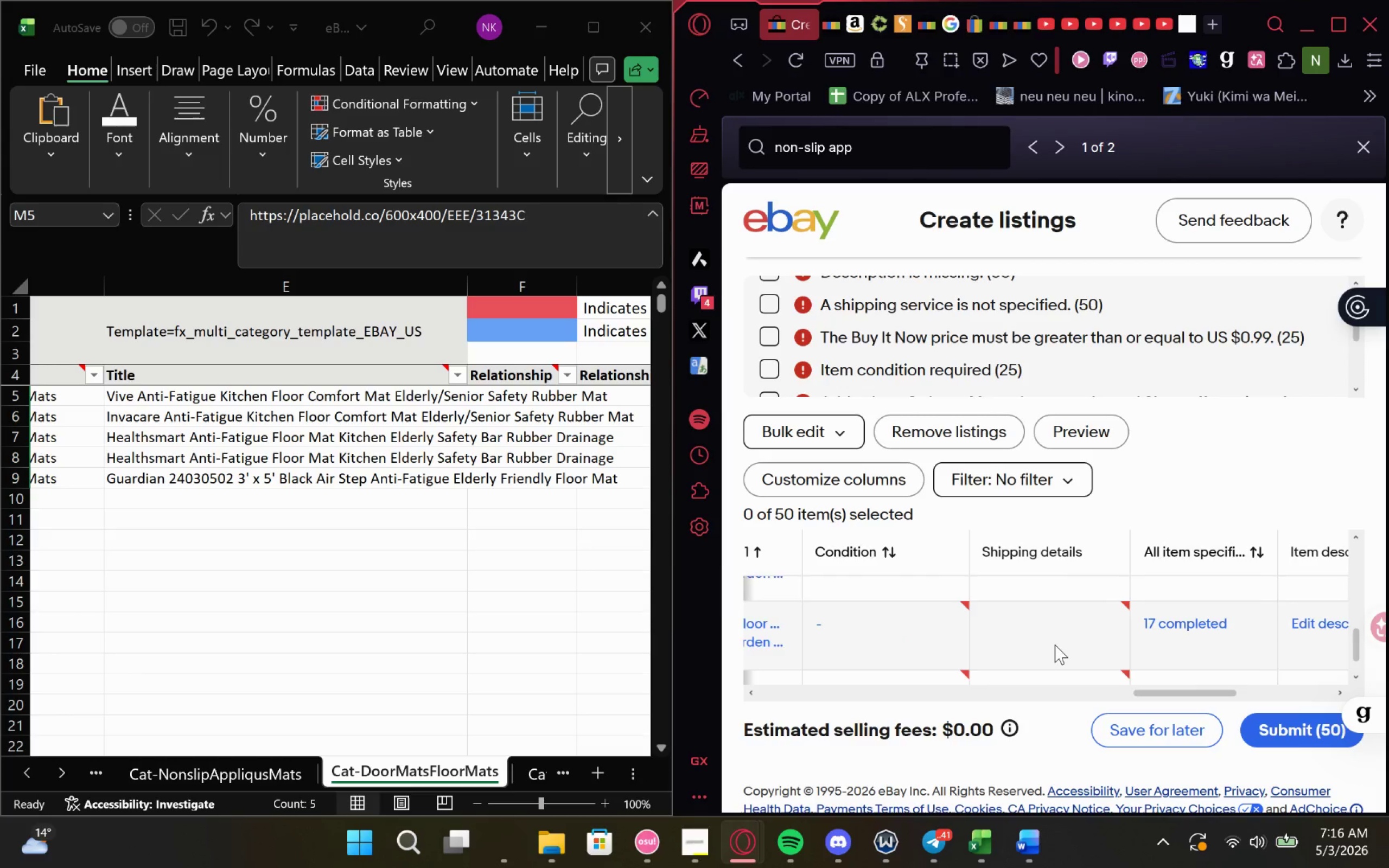 
left_click([1215, 635])
 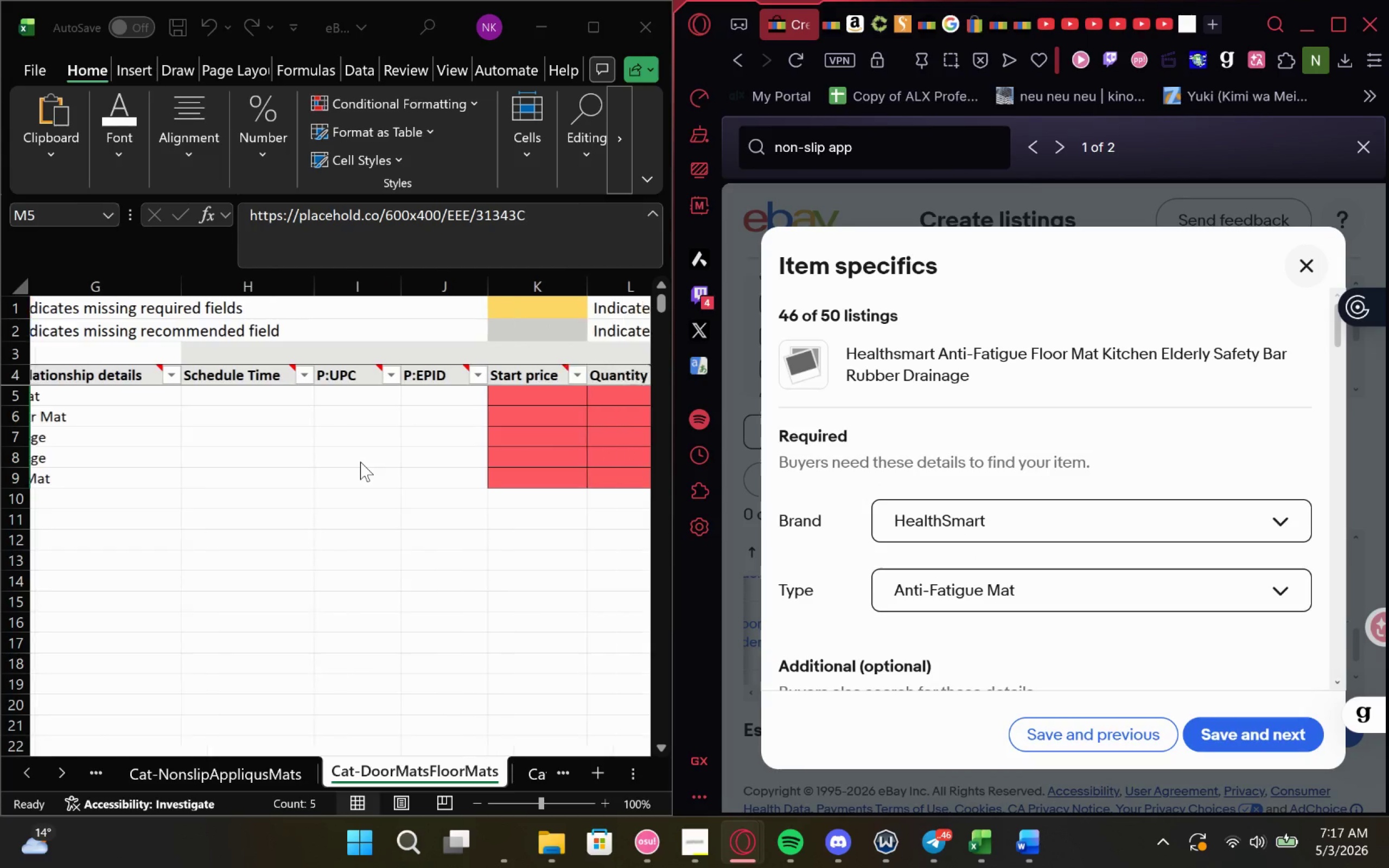 
wait(6.96)
 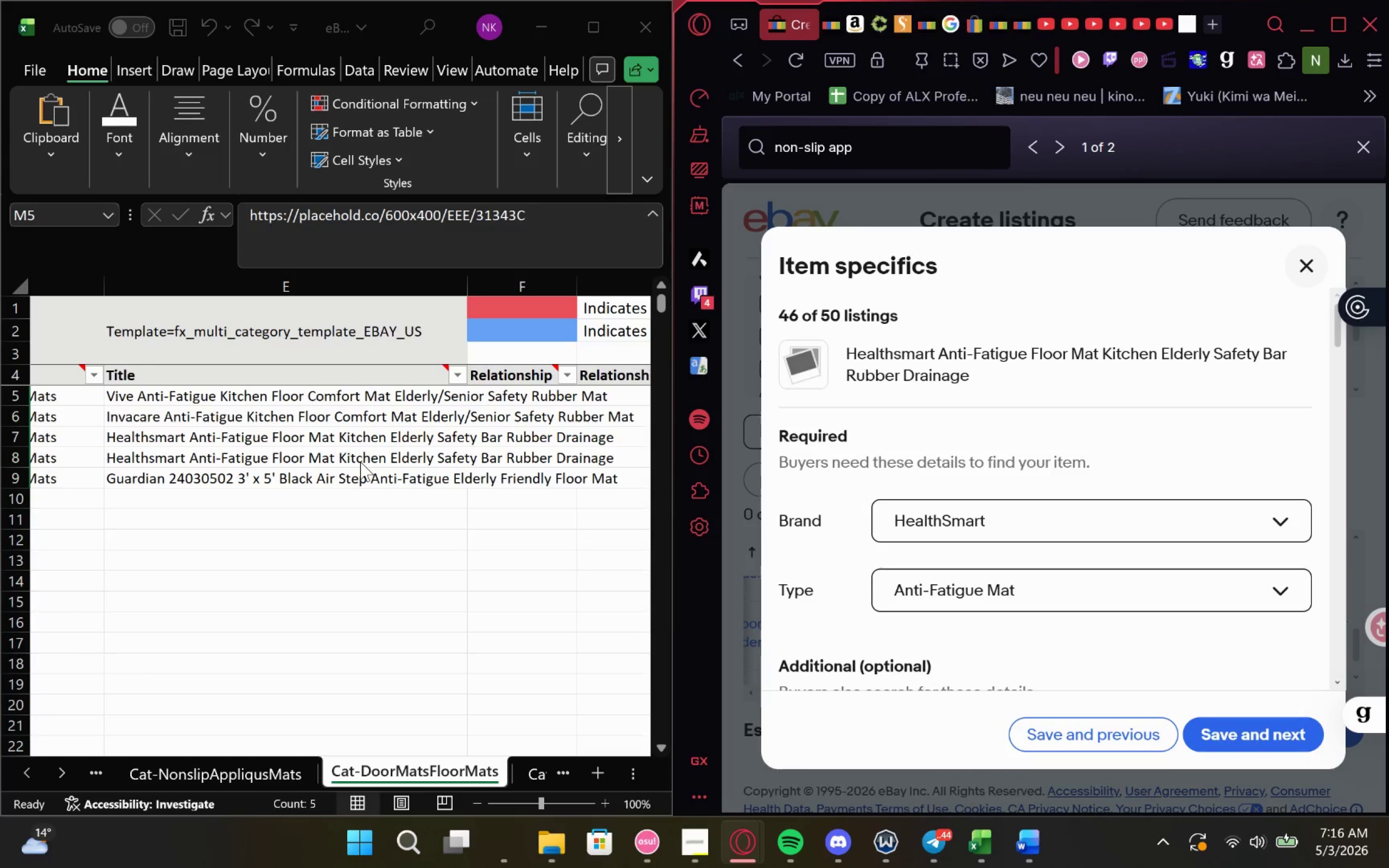 
left_click([403, 435])
 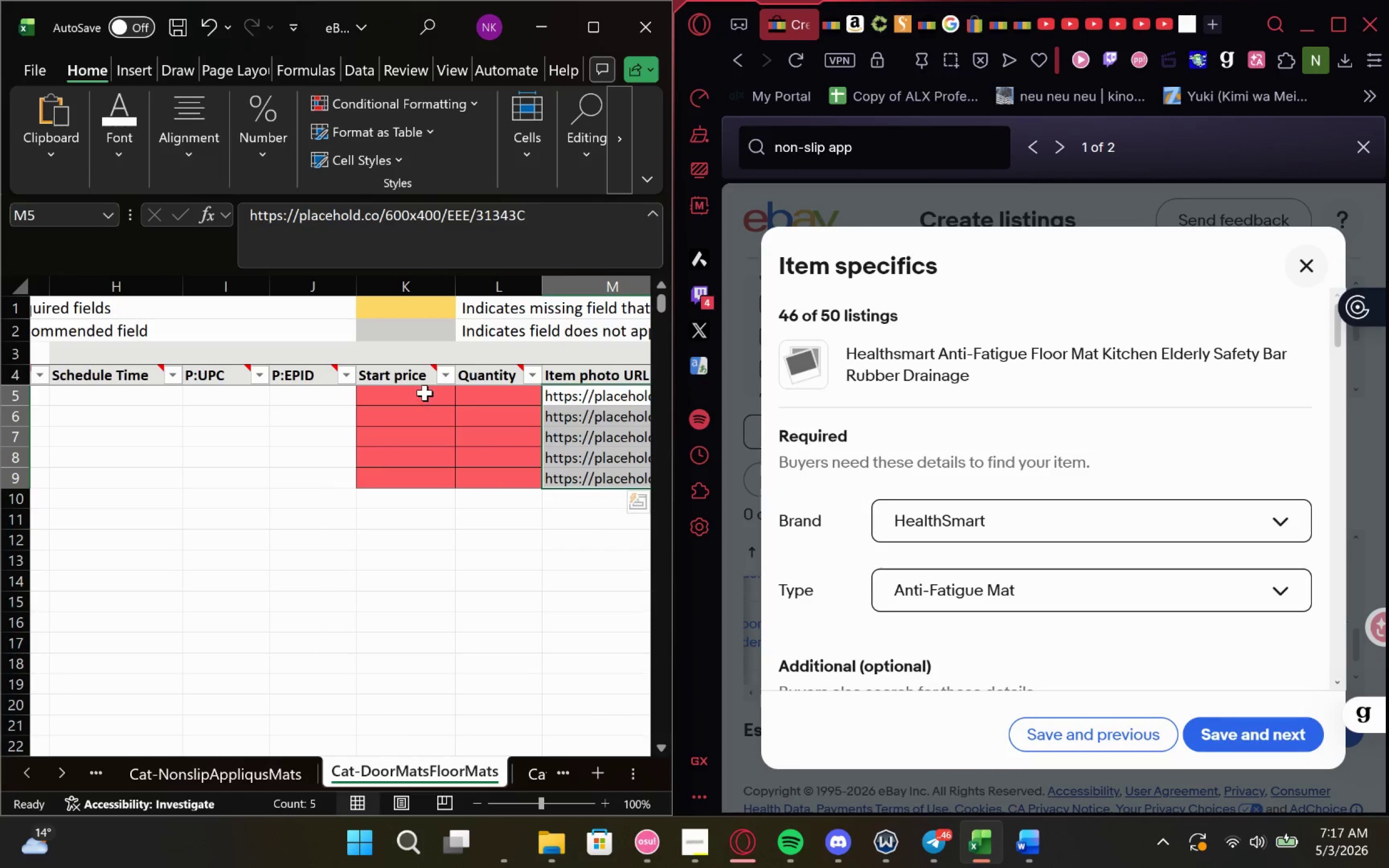 
left_click([424, 392])
 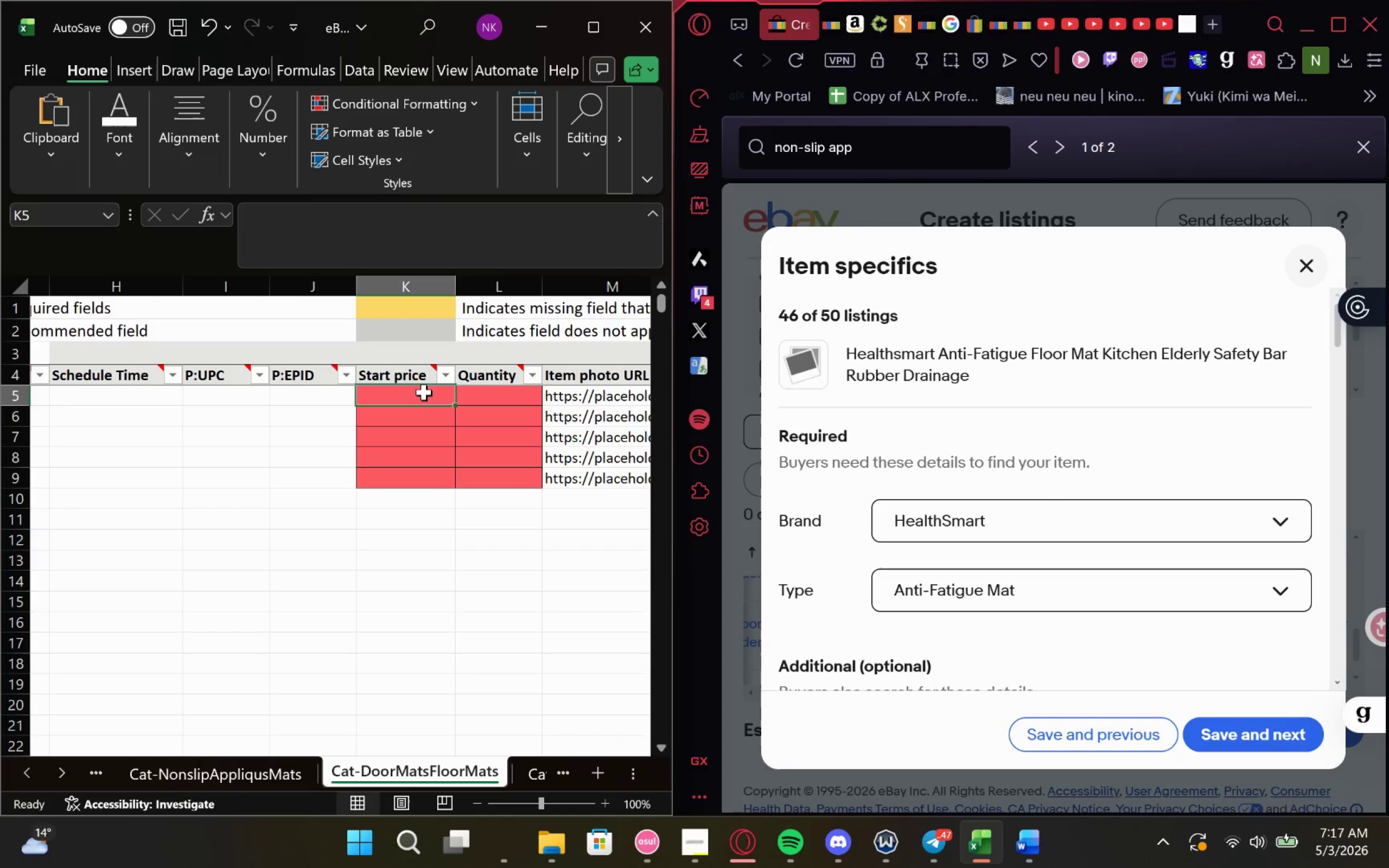 
wait(8.42)
 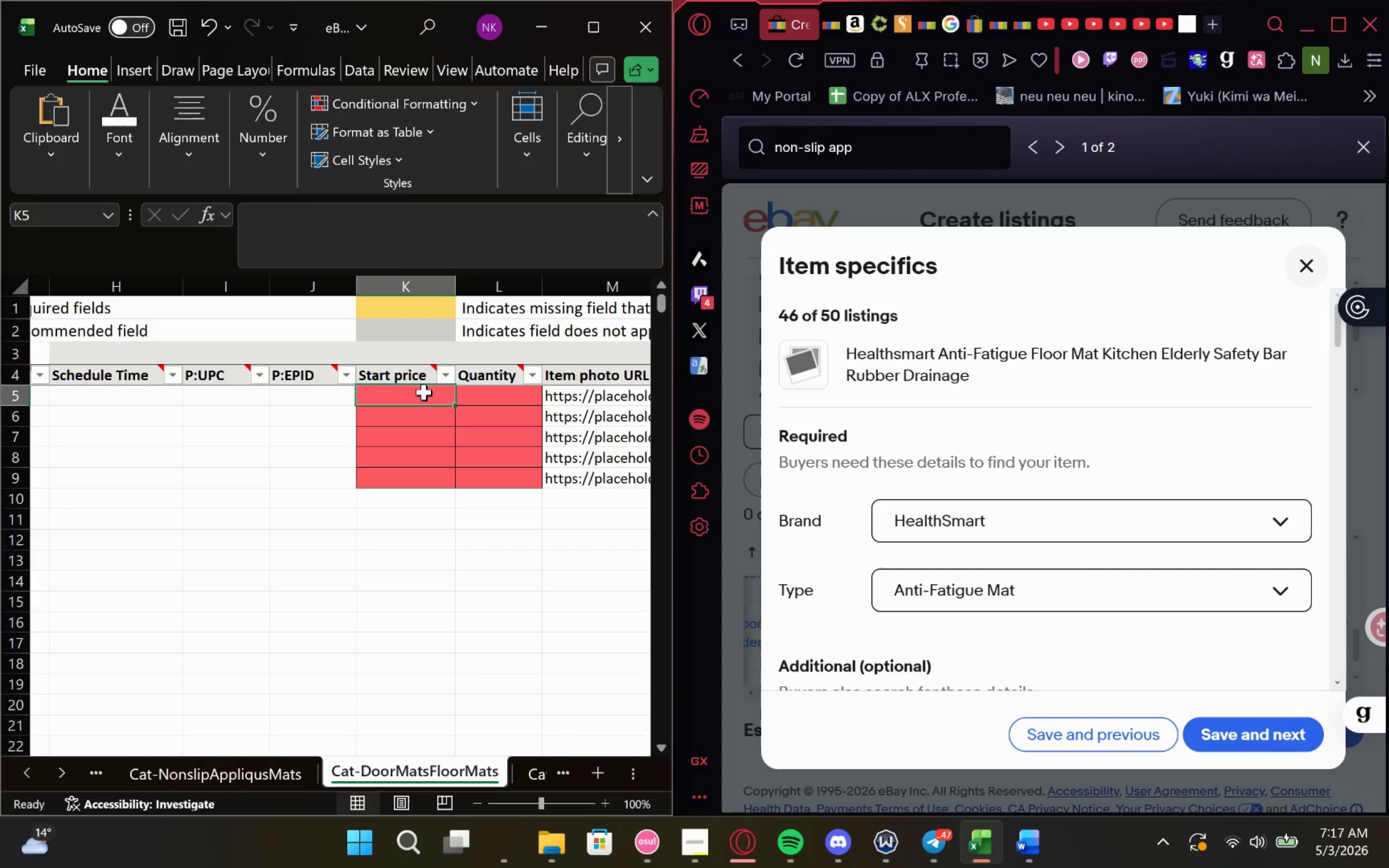 
type(34.99)
 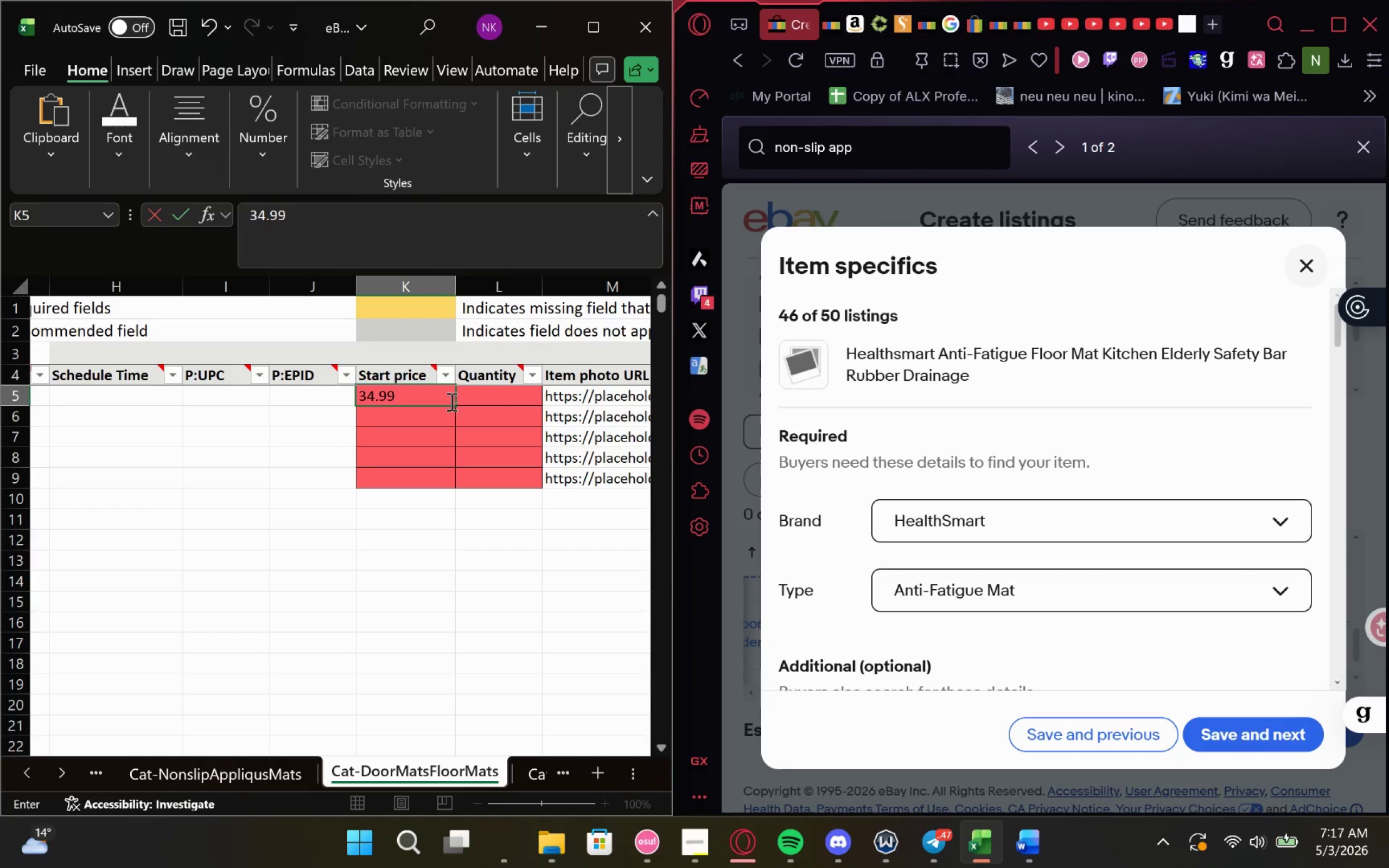 
left_click_drag(start_coordinate=[456, 403], to_coordinate=[467, 484])
 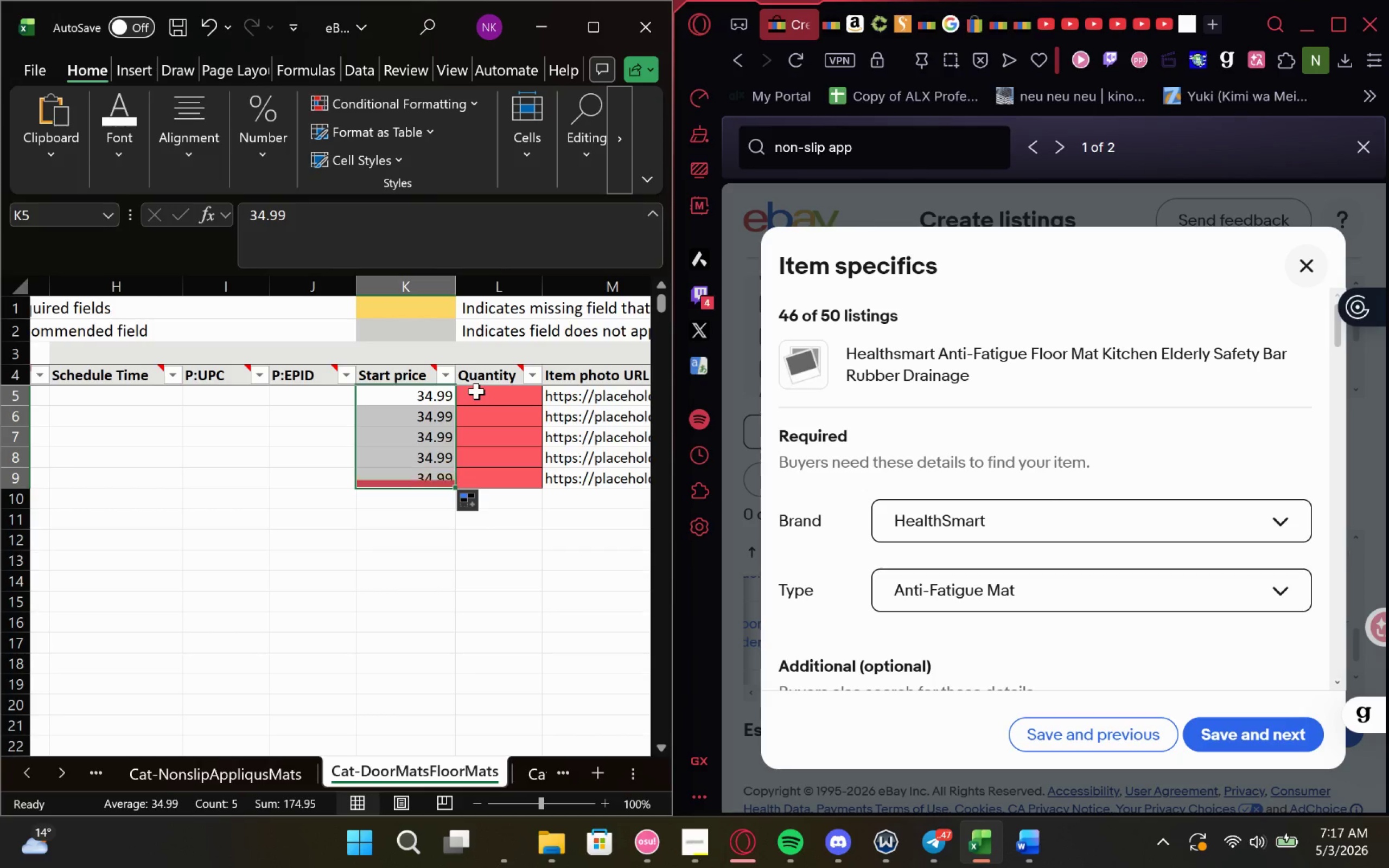 
left_click([476, 391])
 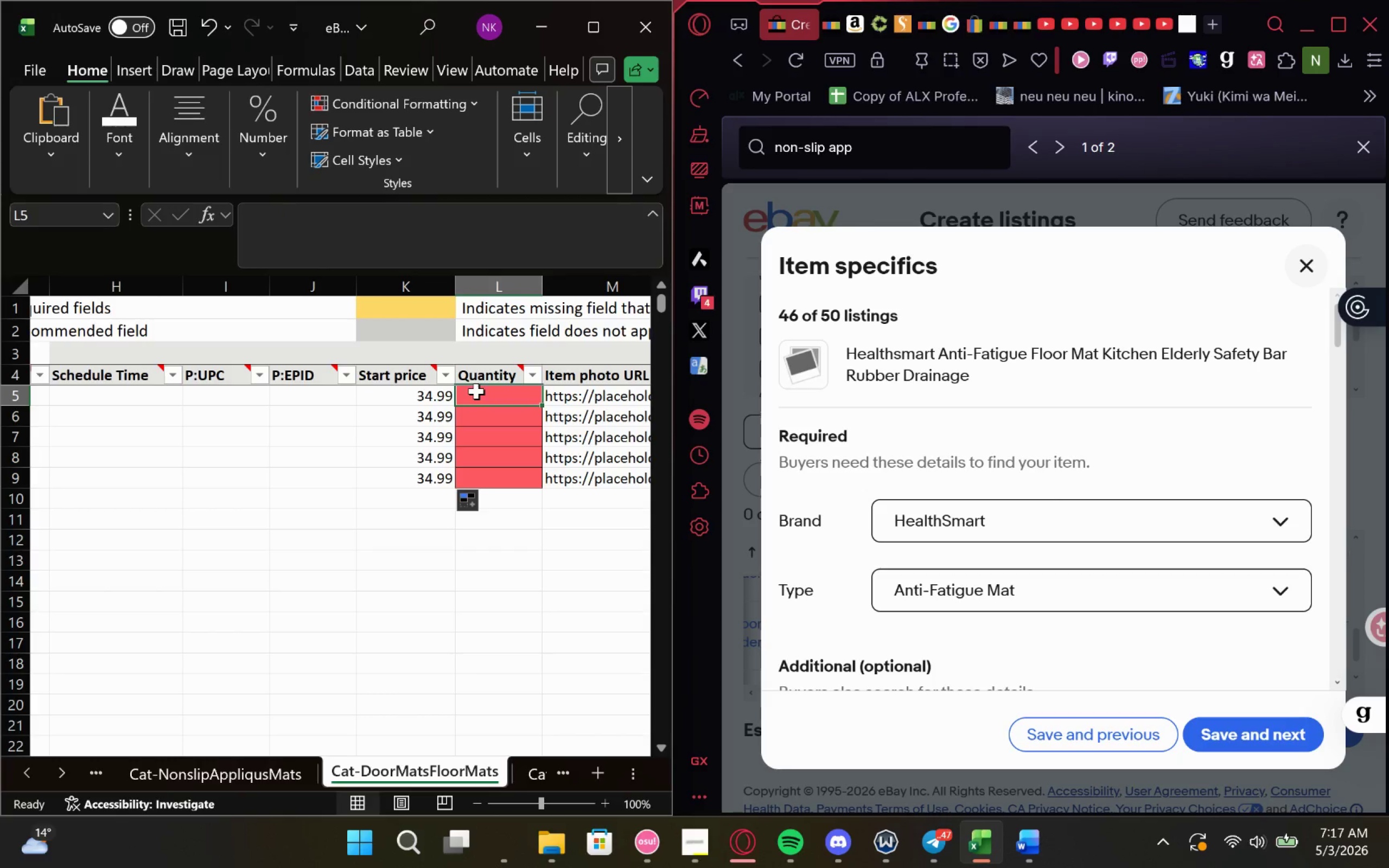 
mouse_move([480, 402])
 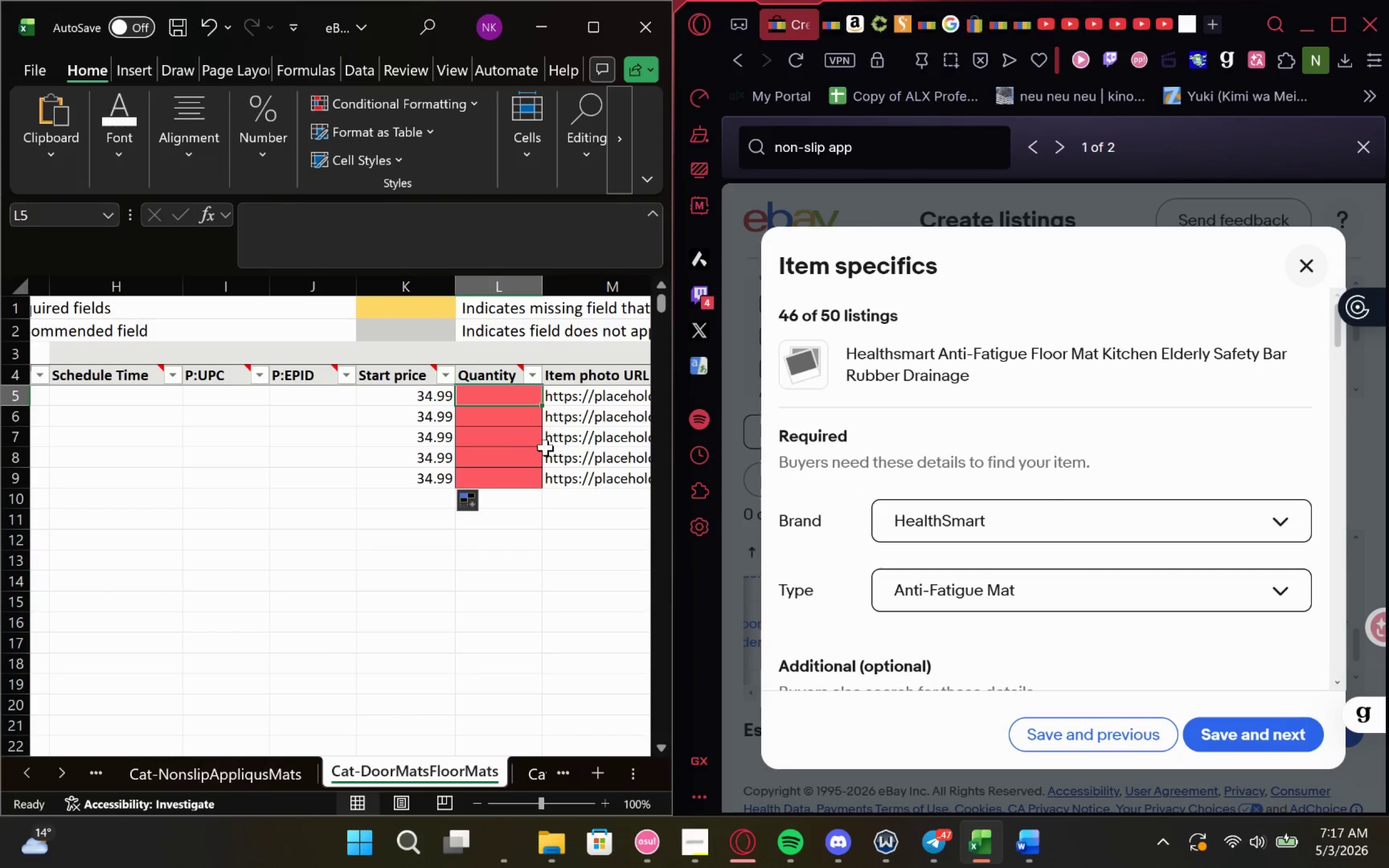 
key(1)
 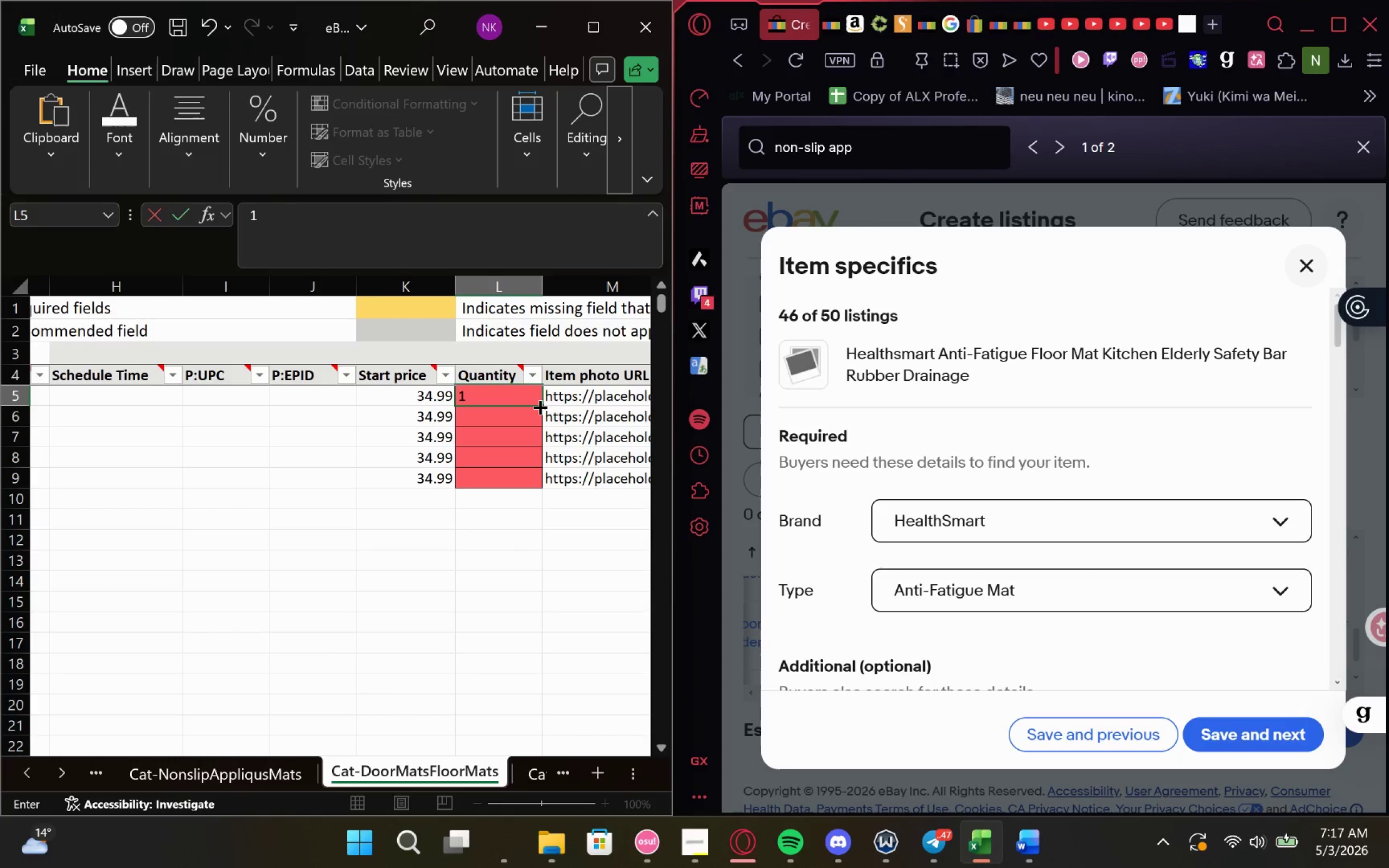 
left_click_drag(start_coordinate=[543, 406], to_coordinate=[546, 489])
 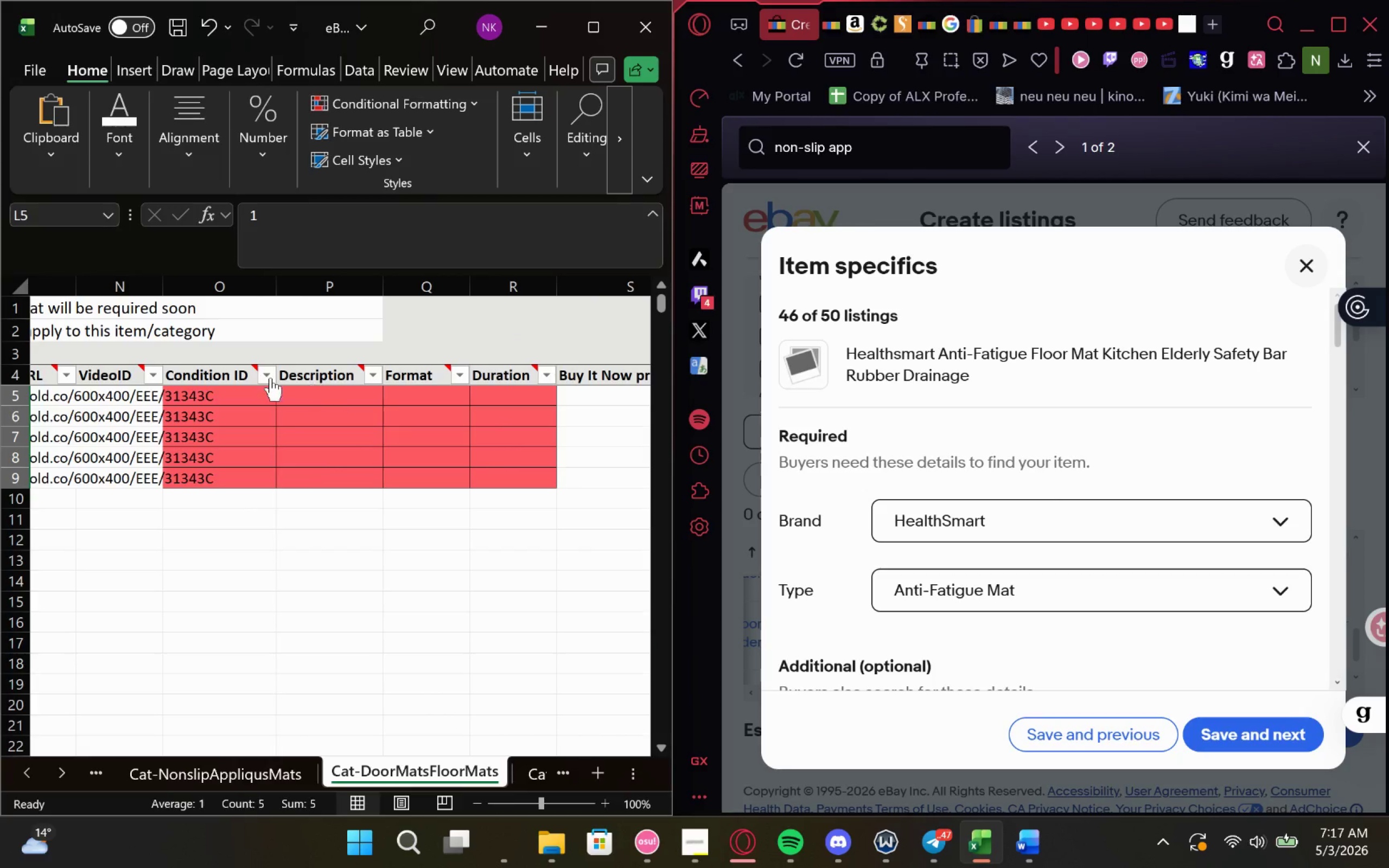 
left_click([240, 391])
 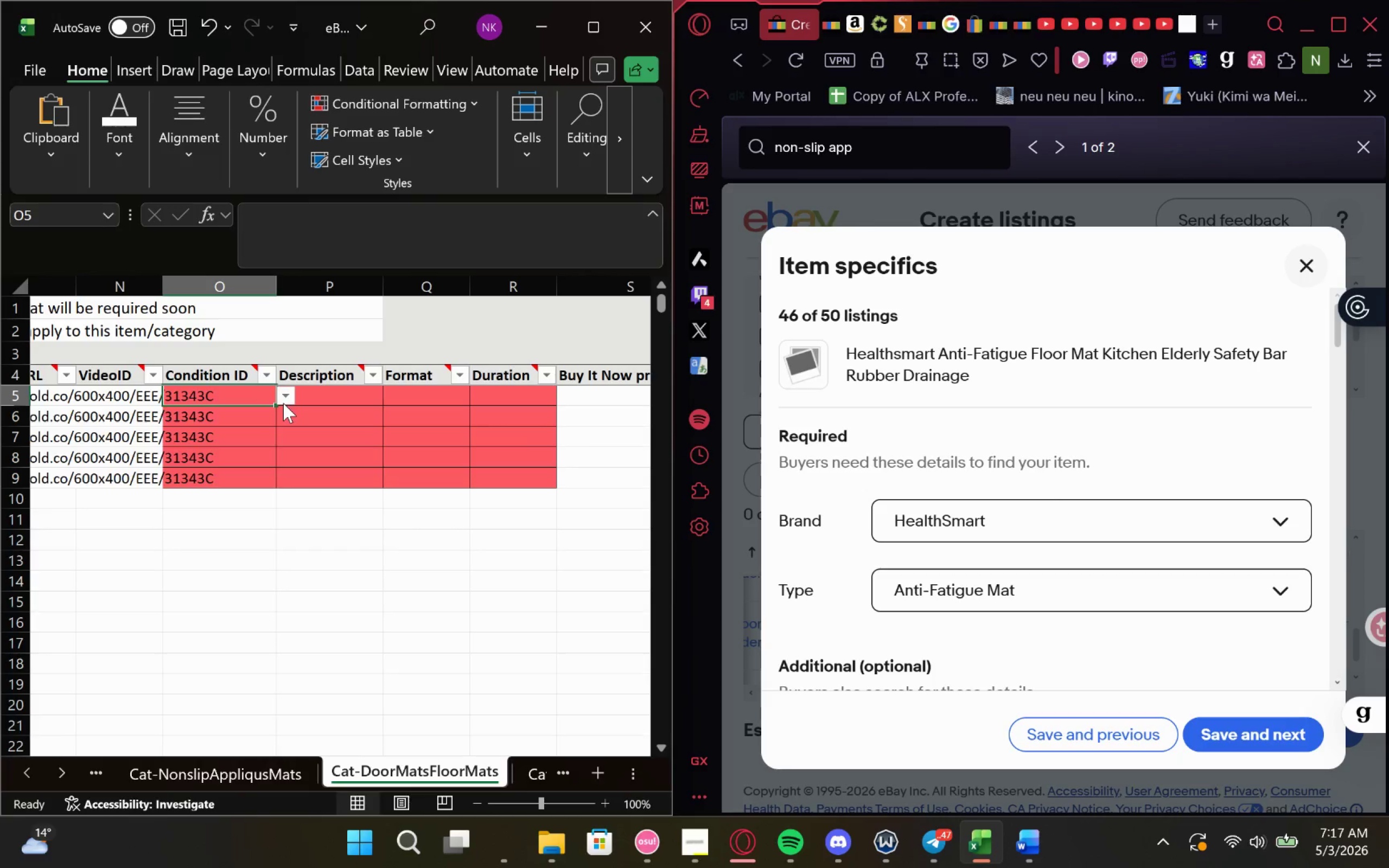 
left_click([285, 391])
 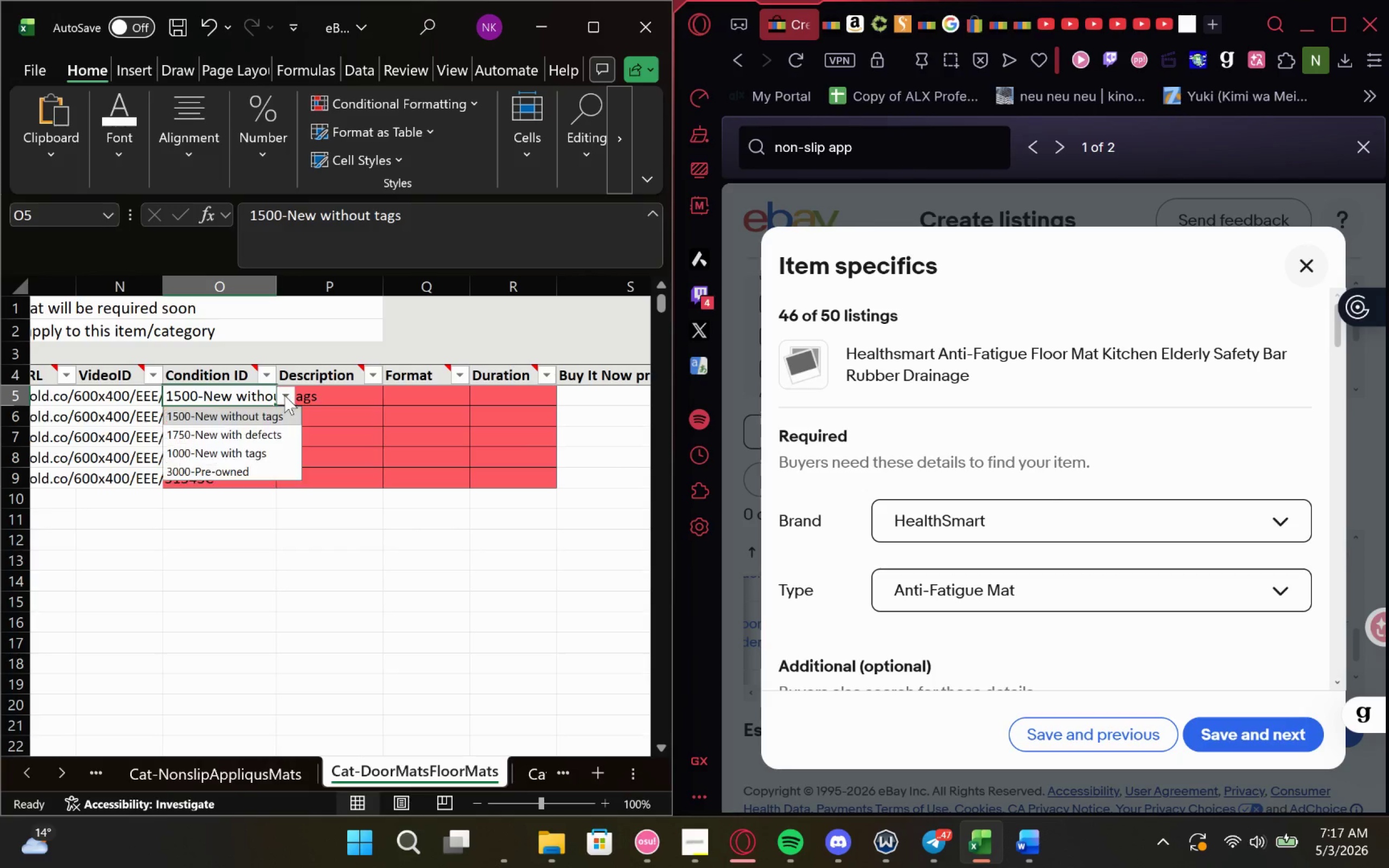 
left_click([252, 449])
 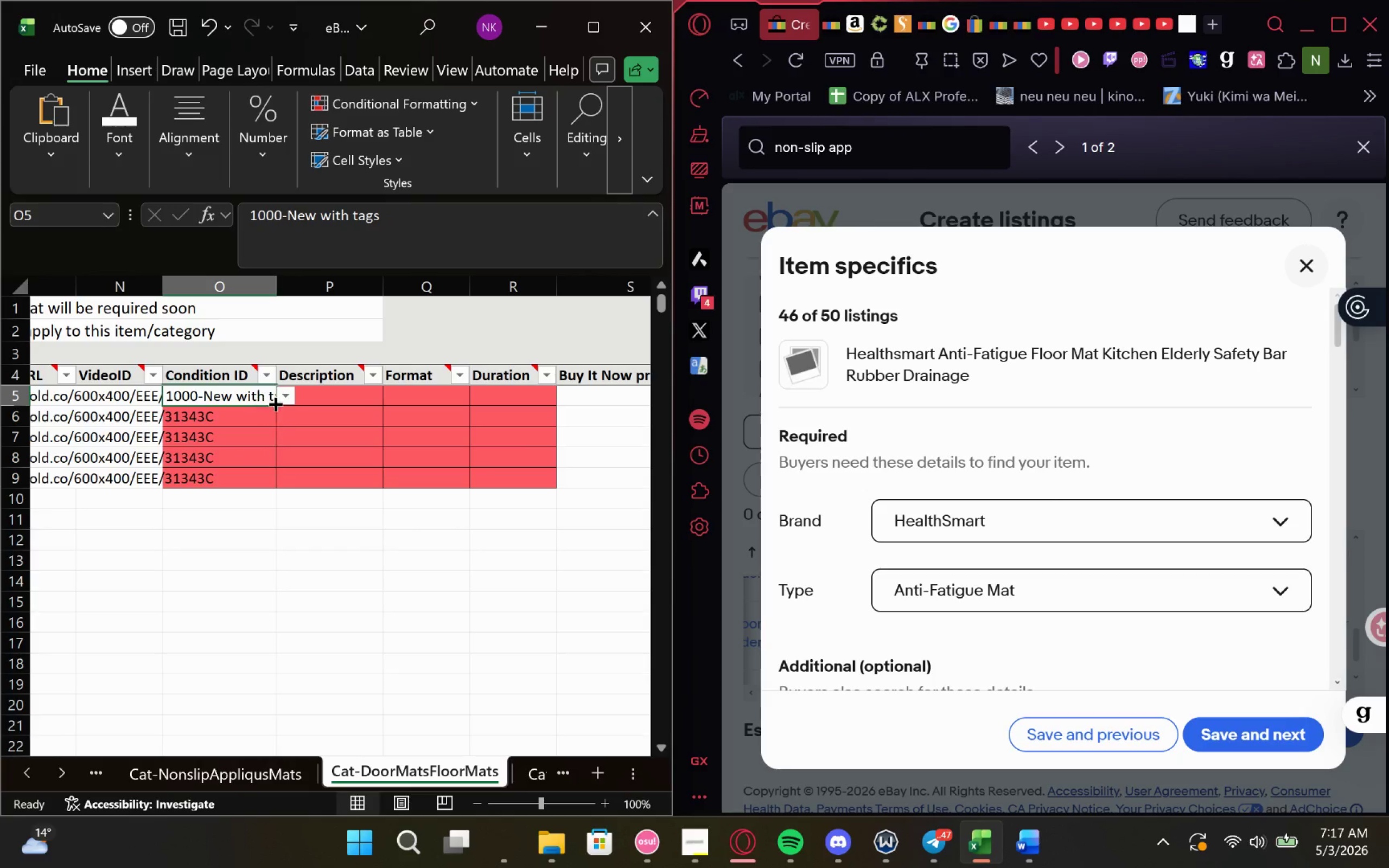 
left_click_drag(start_coordinate=[274, 403], to_coordinate=[277, 494])
 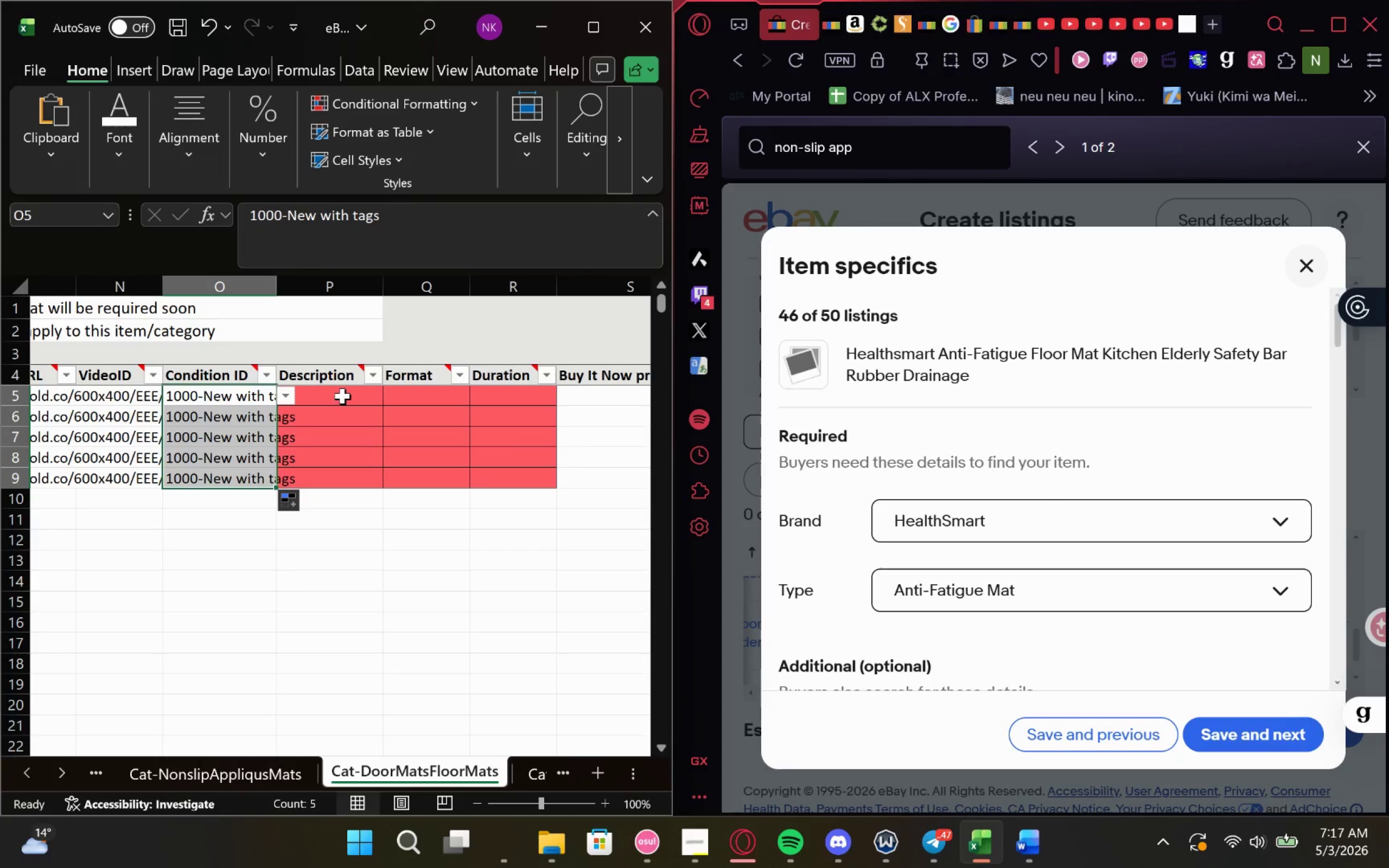 
left_click([342, 396])
 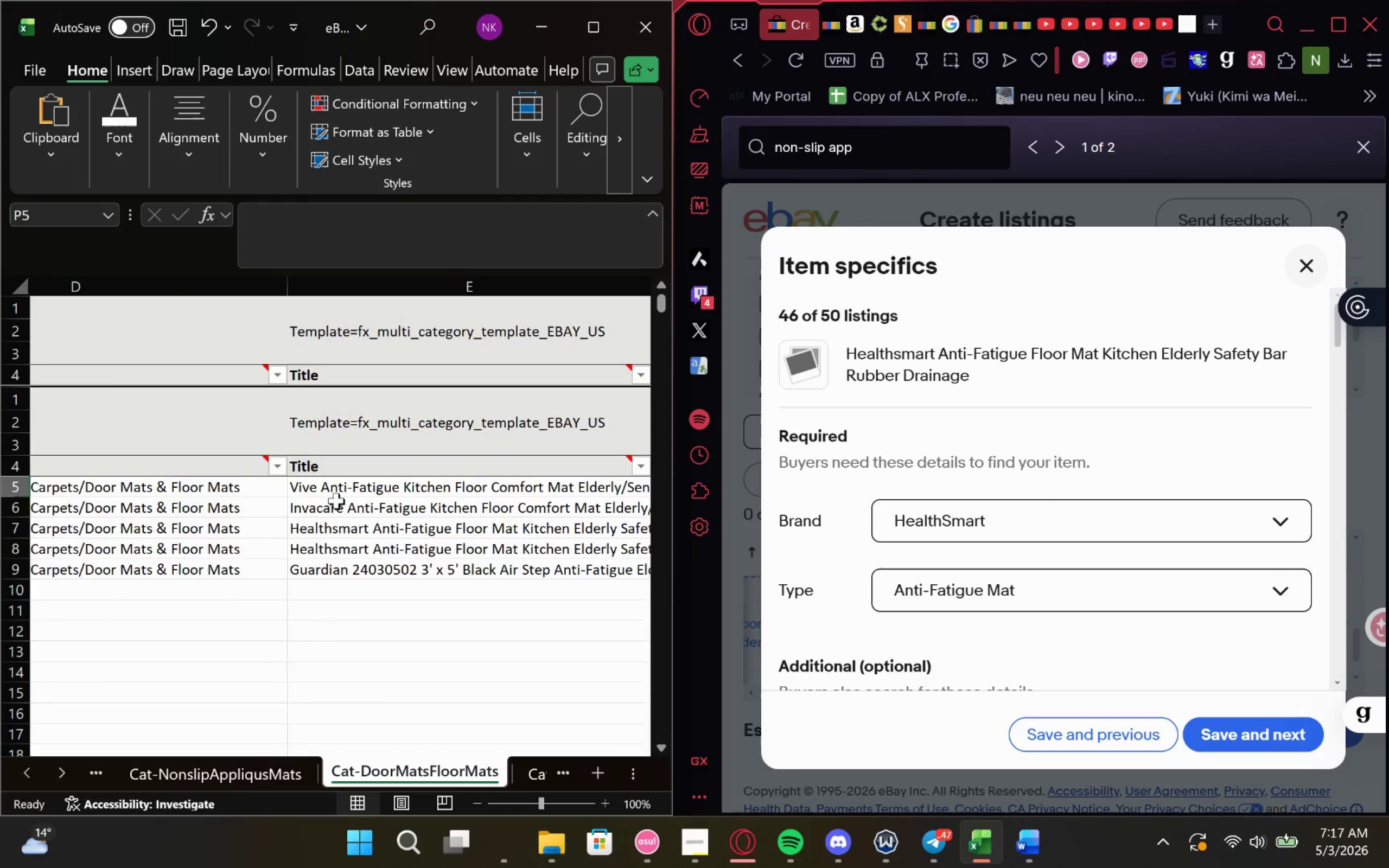 
left_click_drag(start_coordinate=[369, 397], to_coordinate=[367, 489])
 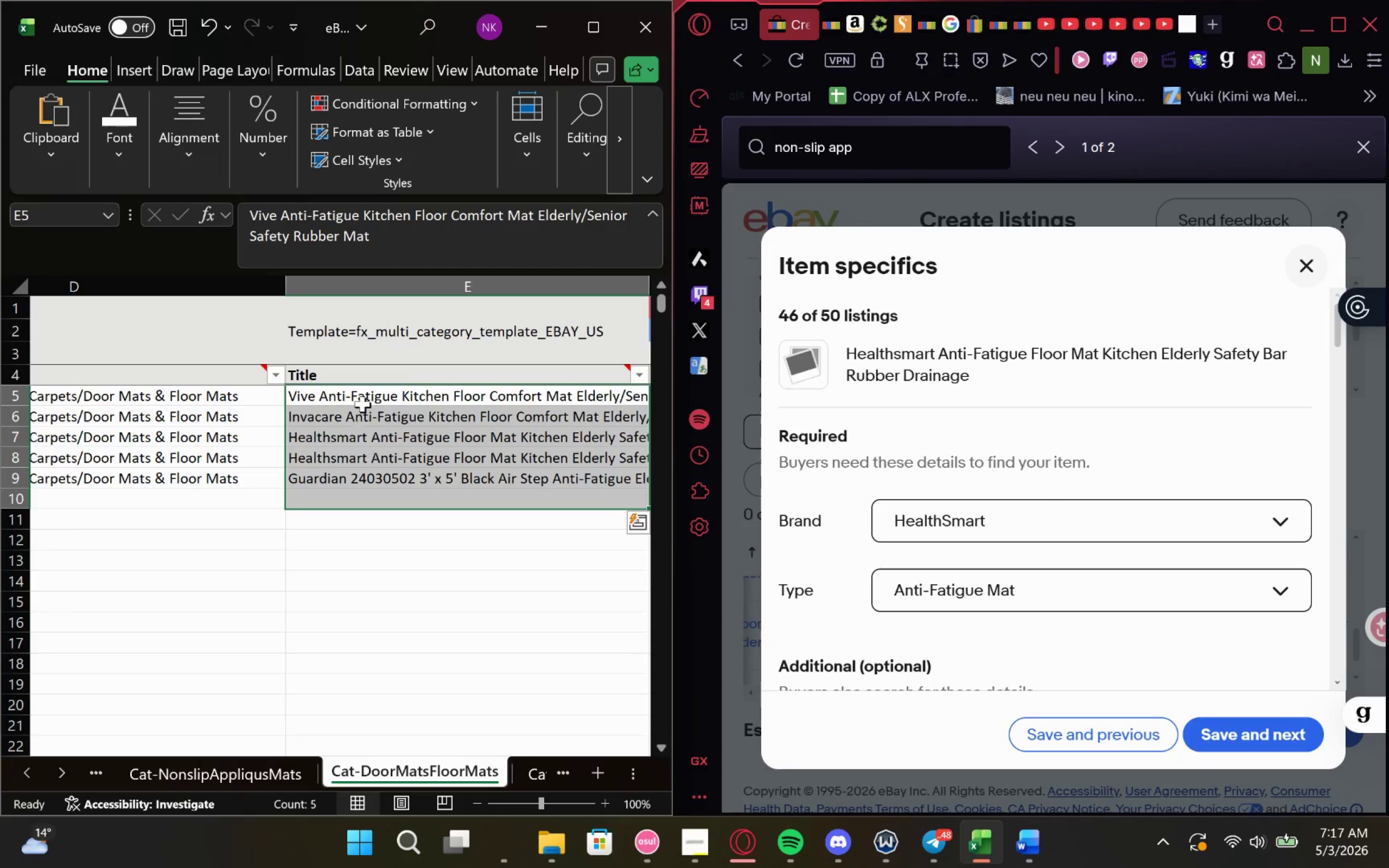 
left_click([365, 401])
 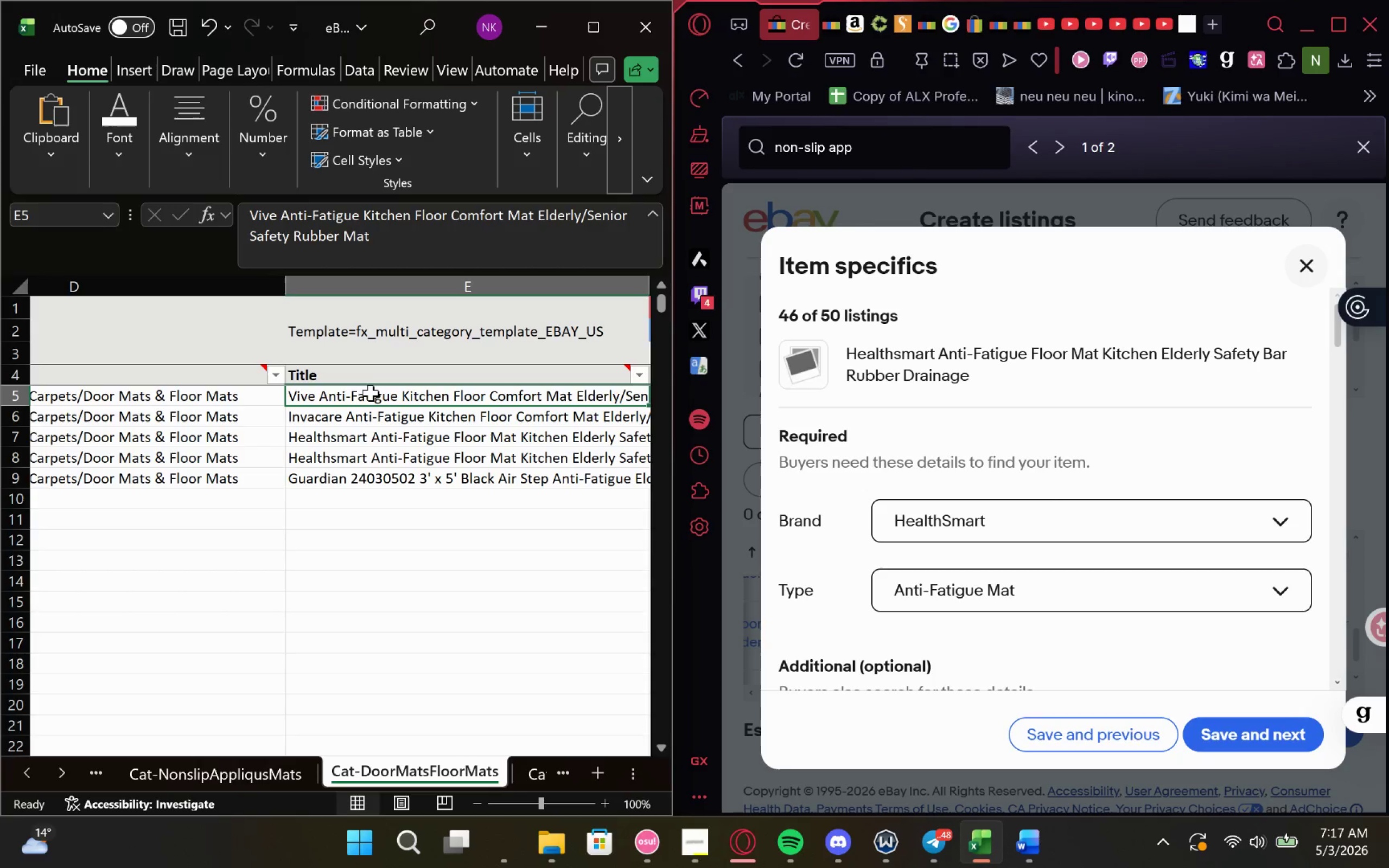 
left_click_drag(start_coordinate=[371, 390], to_coordinate=[383, 472])
 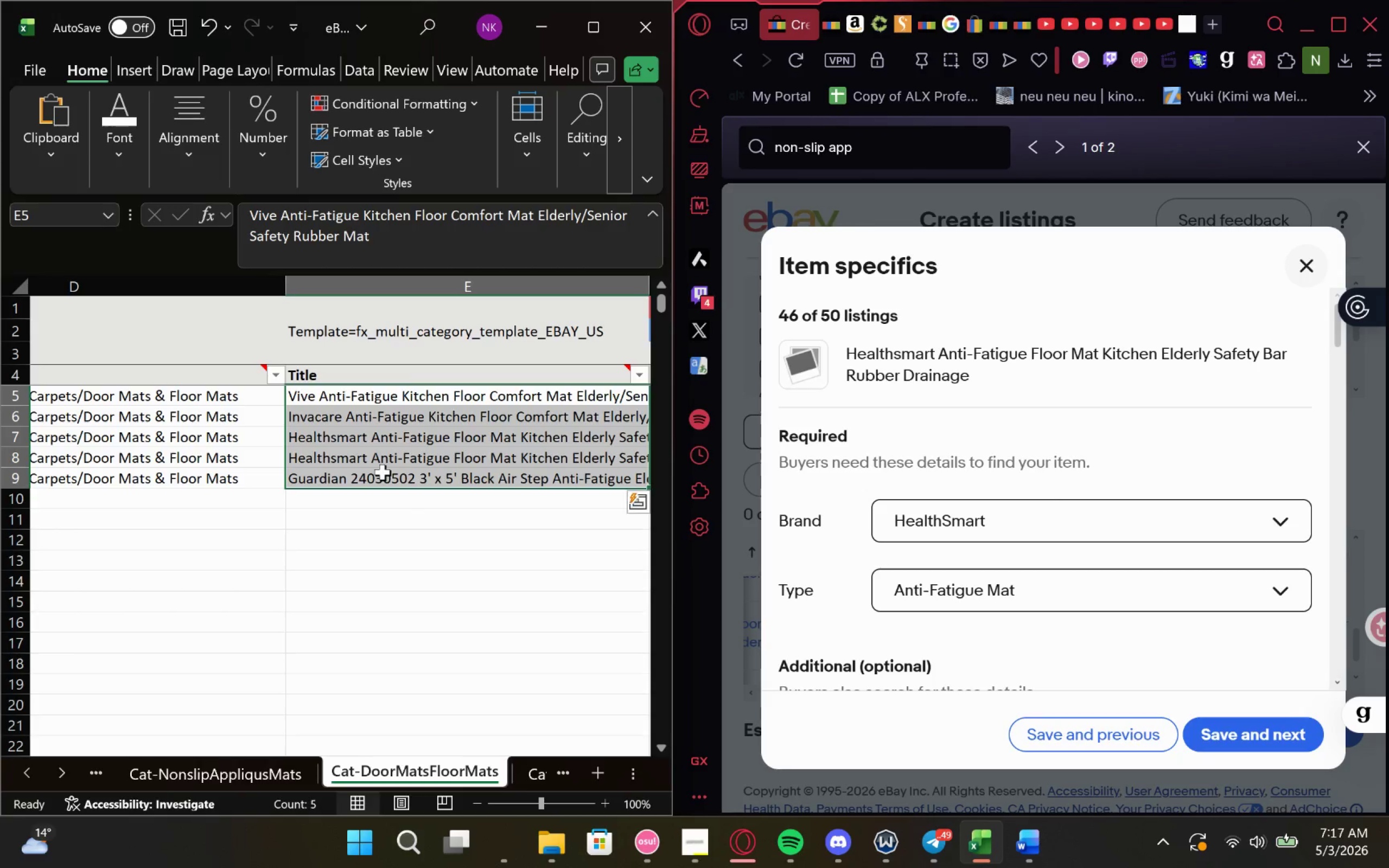 
key(Control+C)
 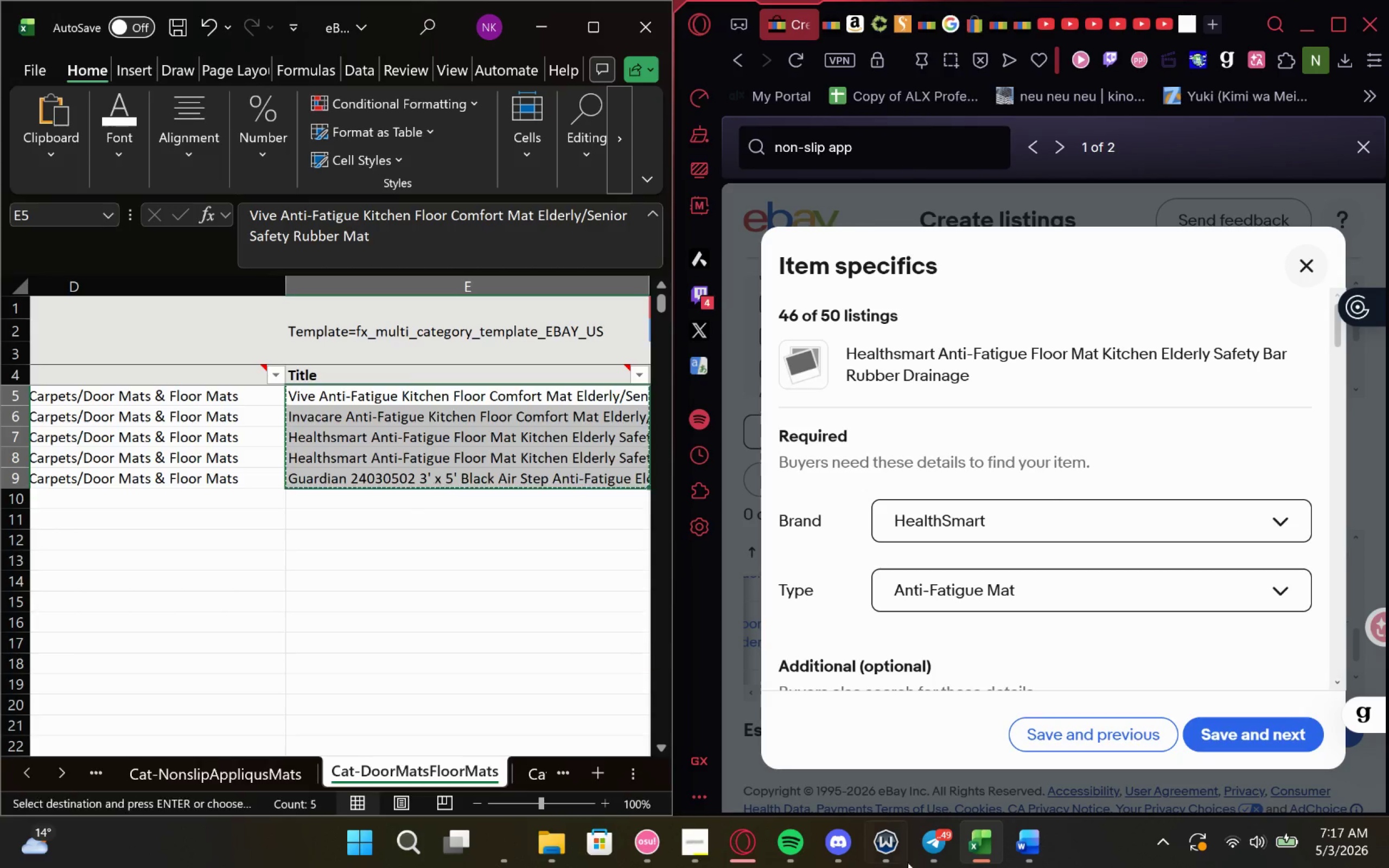 
key(Control+C)
 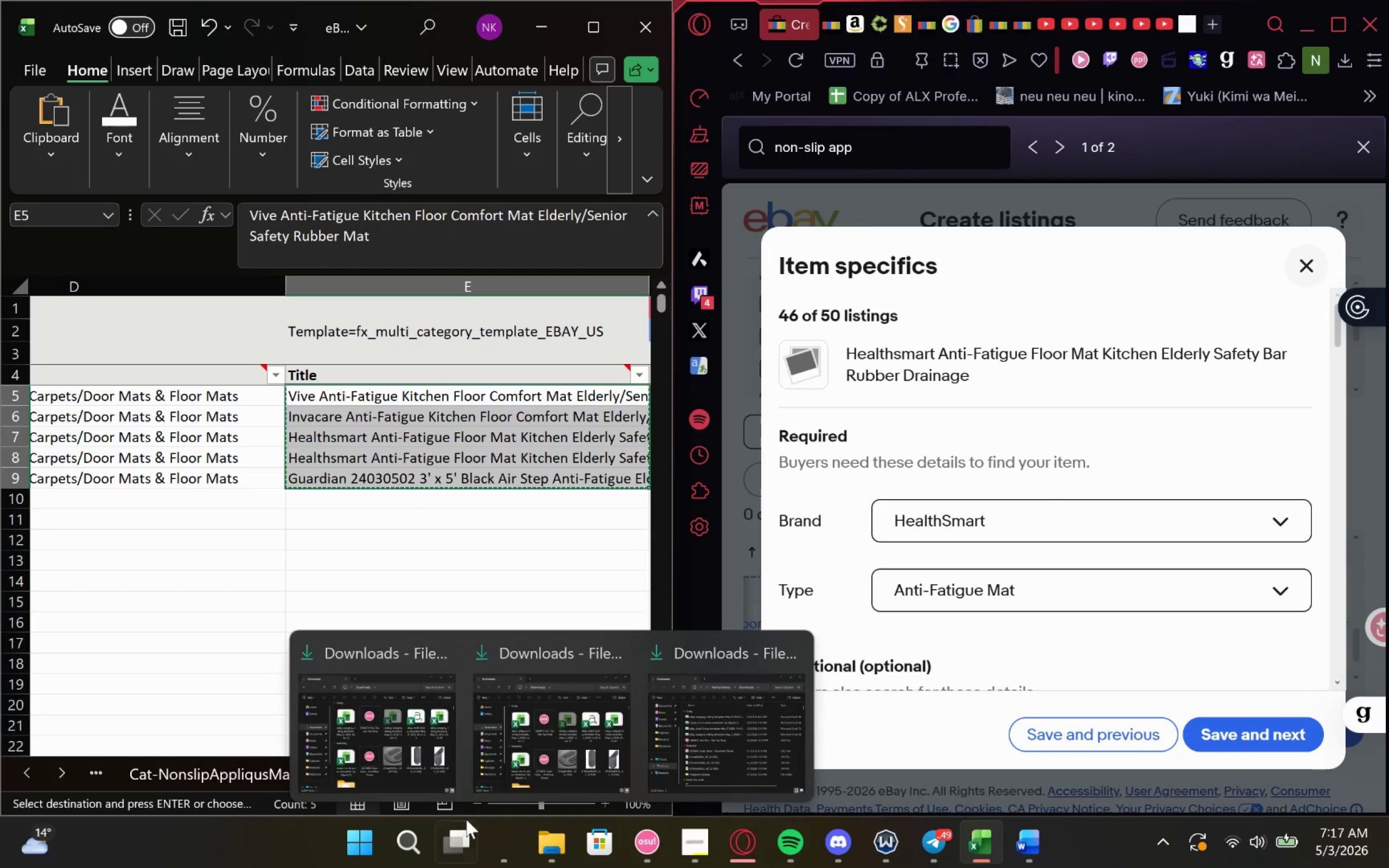 
left_click([485, 851])
 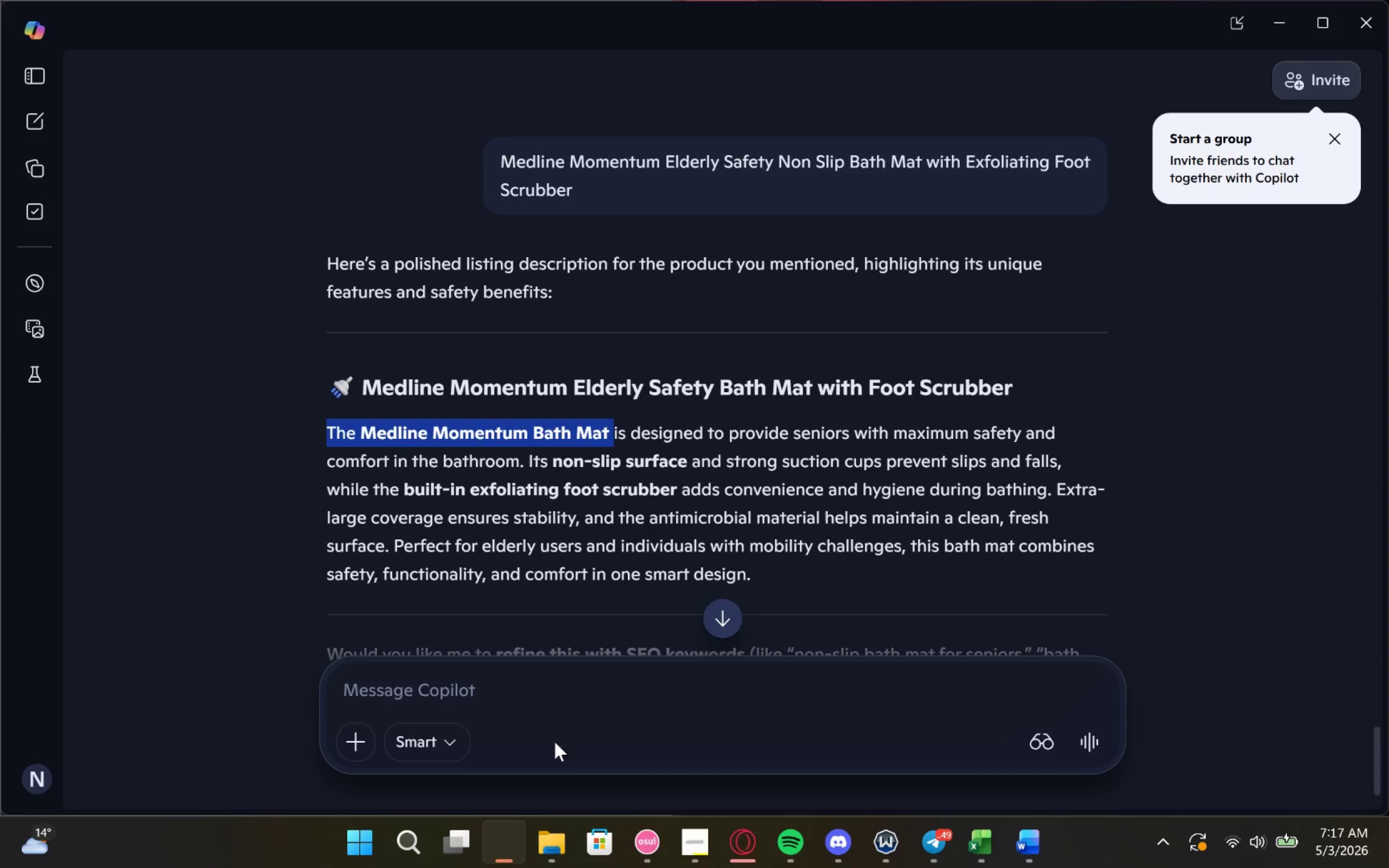 
left_click([566, 718])
 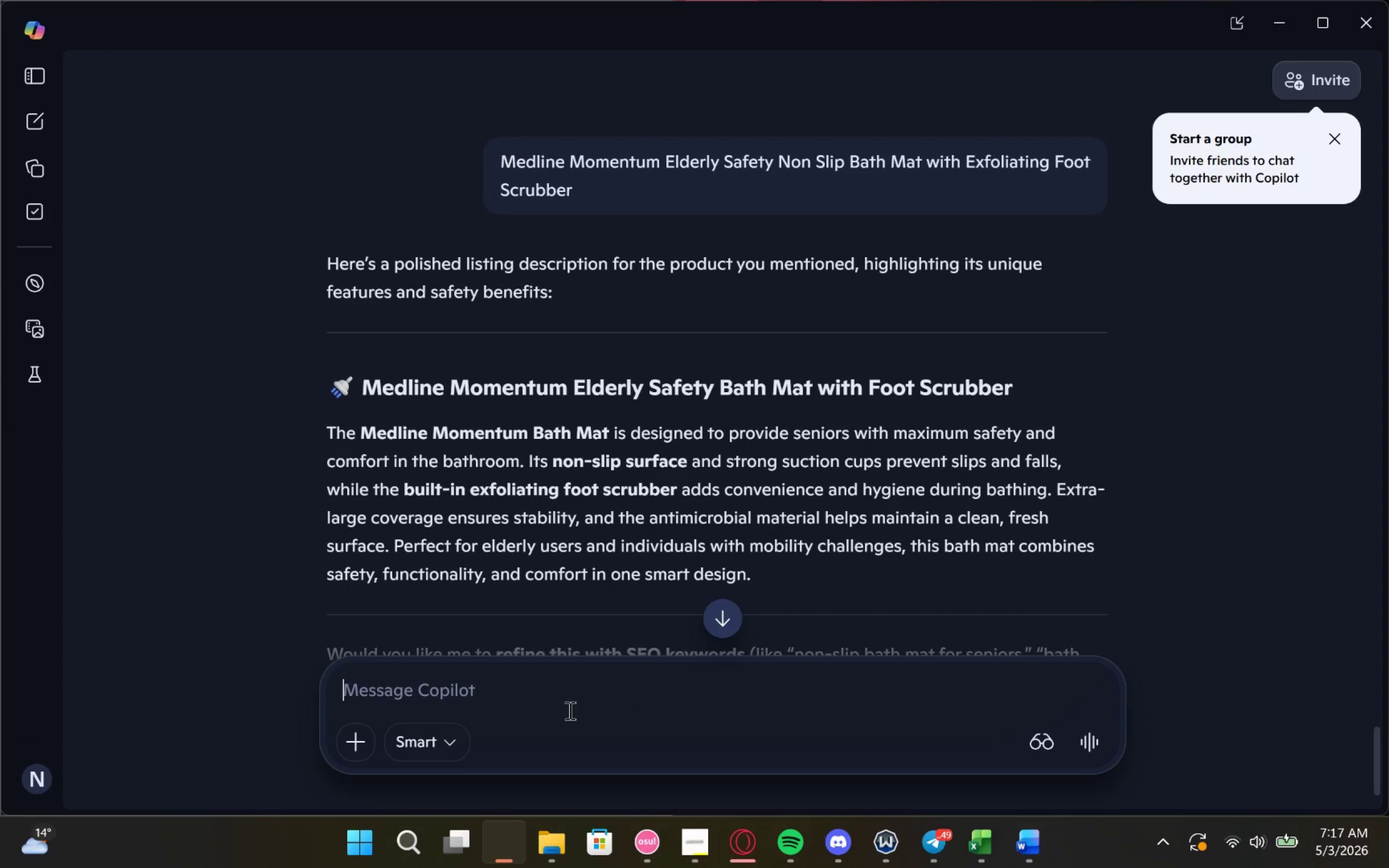 
key(Control+V)
 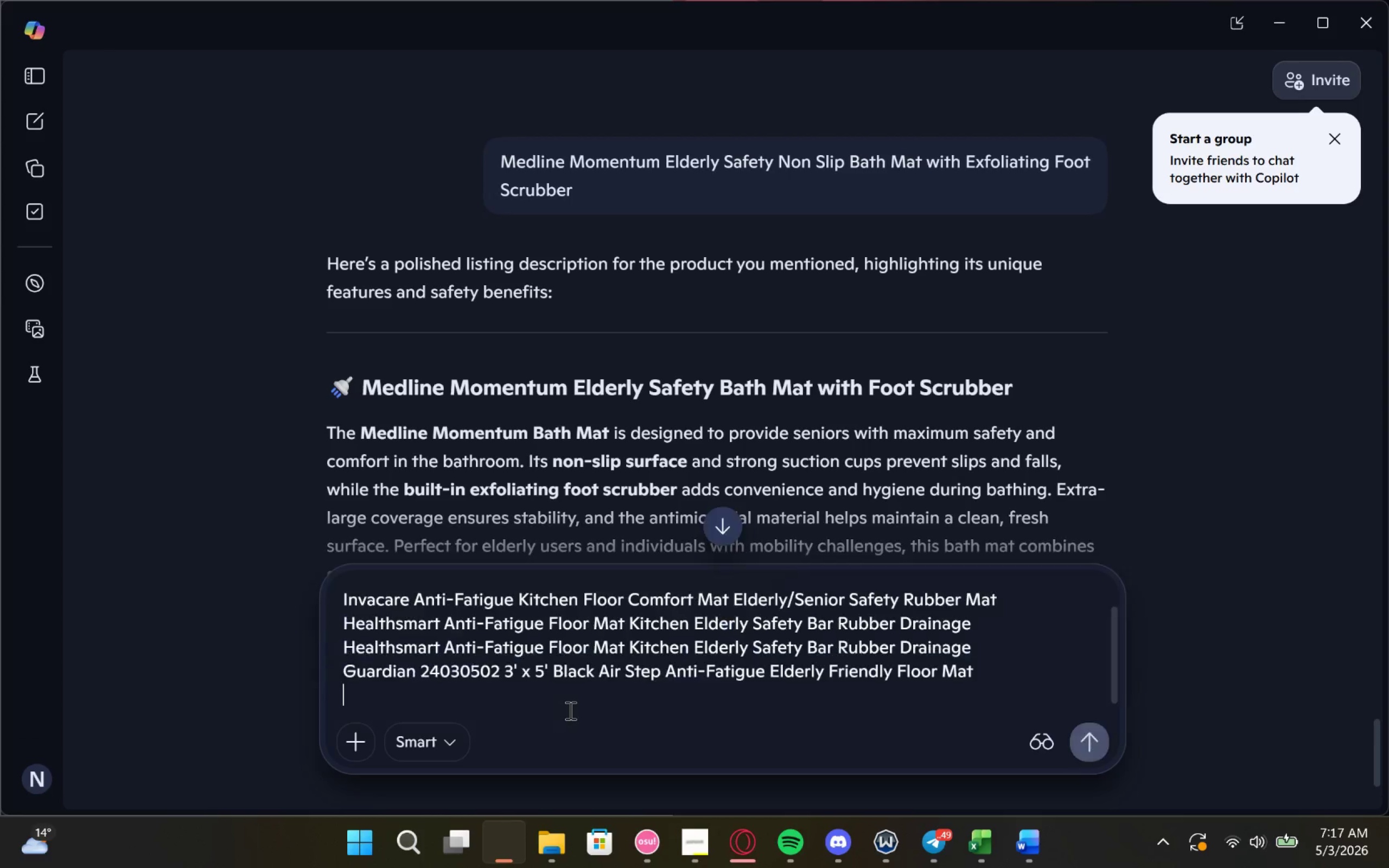 
key(Enter)
 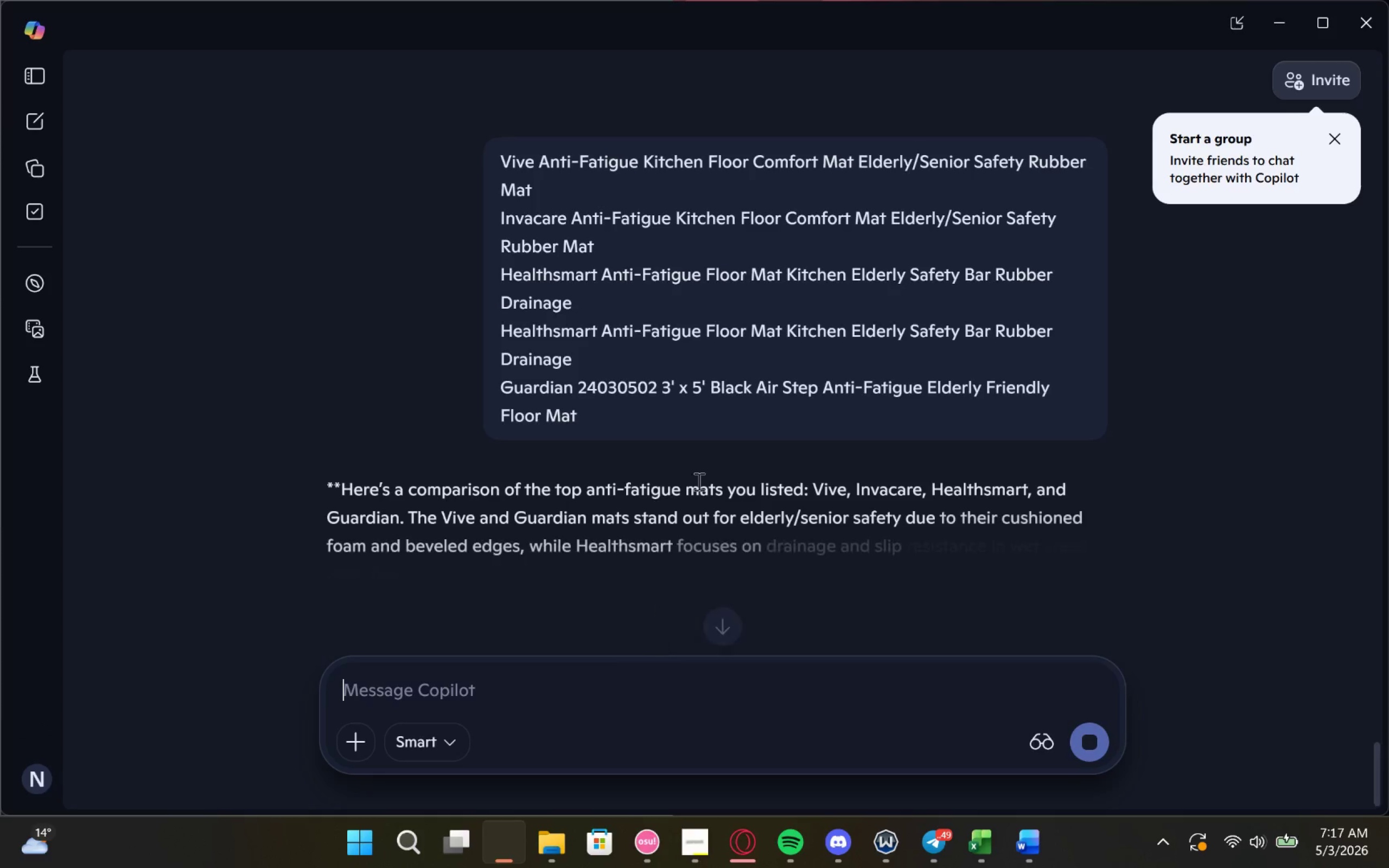 
wait(6.03)
 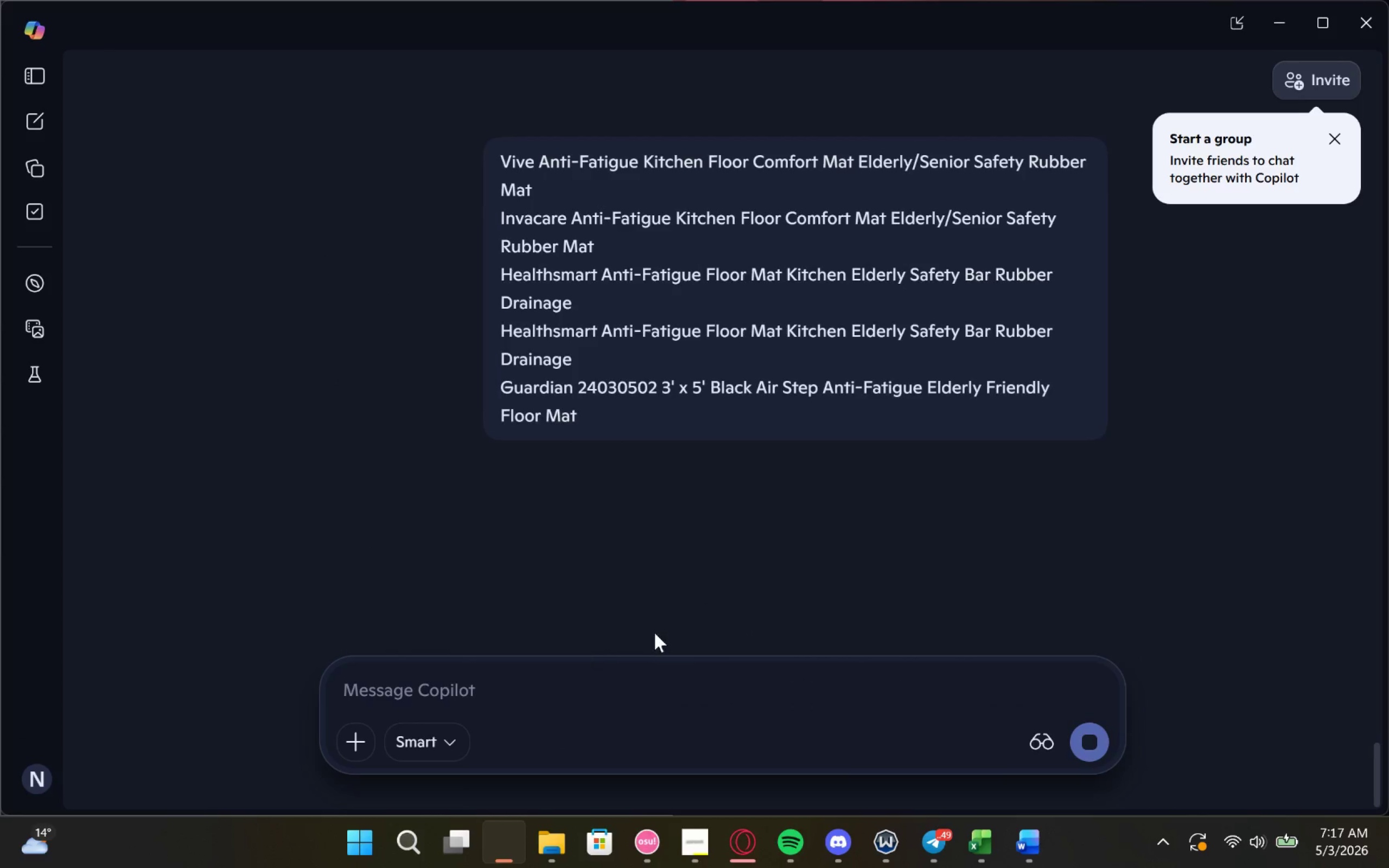 
scroll: coordinate [495, 634], scroll_direction: down, amount: 1.0
 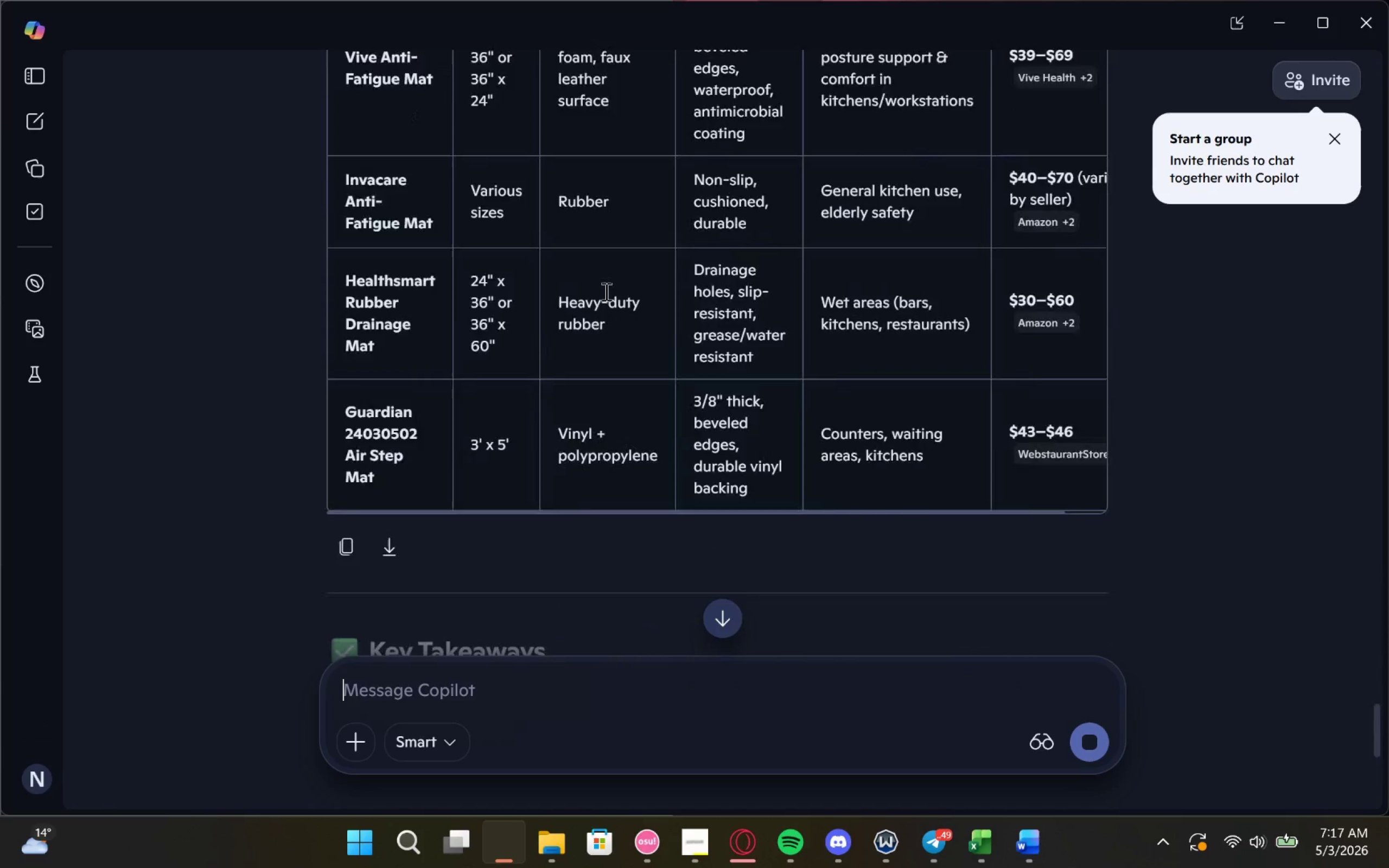 
left_click([1095, 746])
 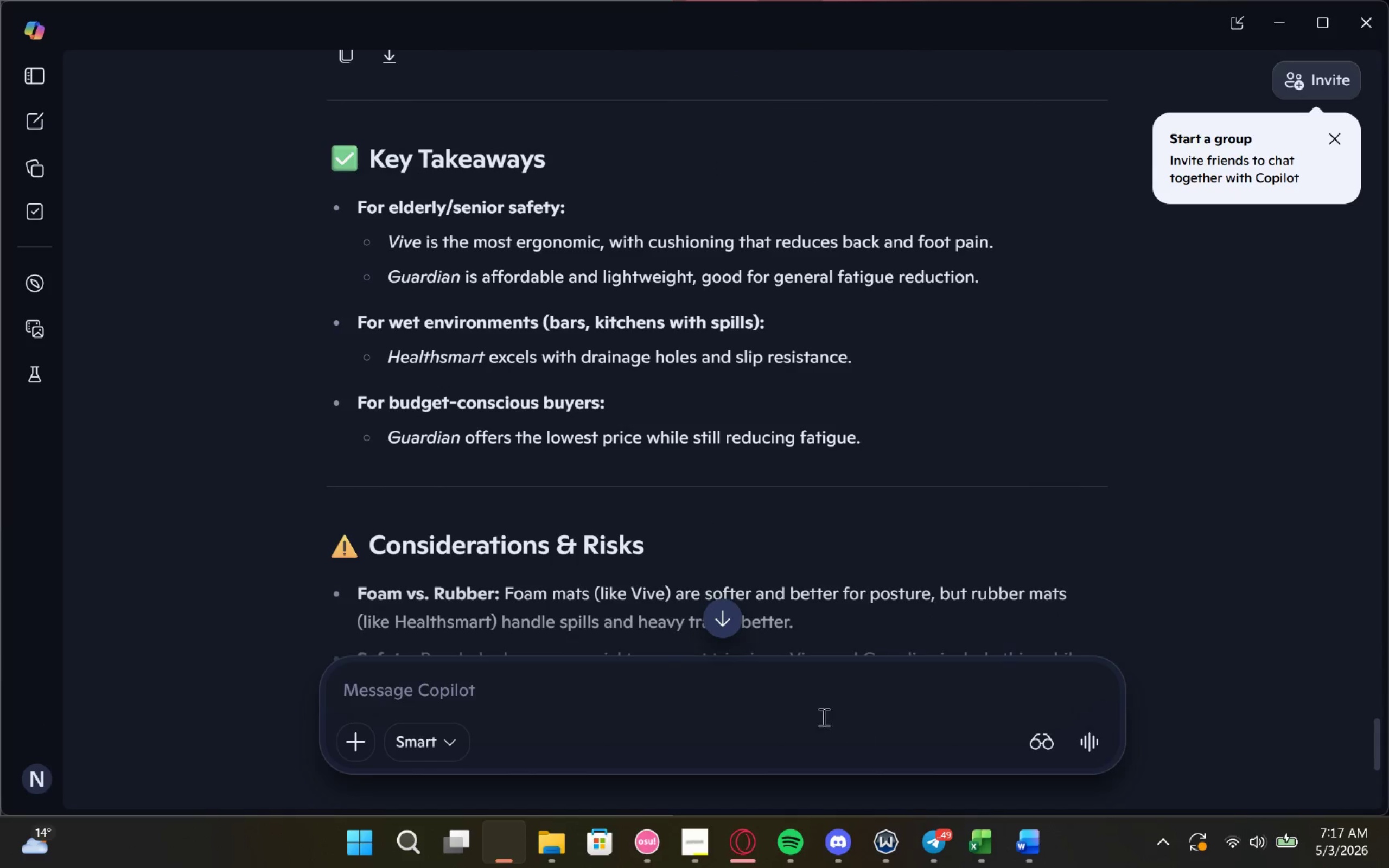 
left_click([822, 710])
 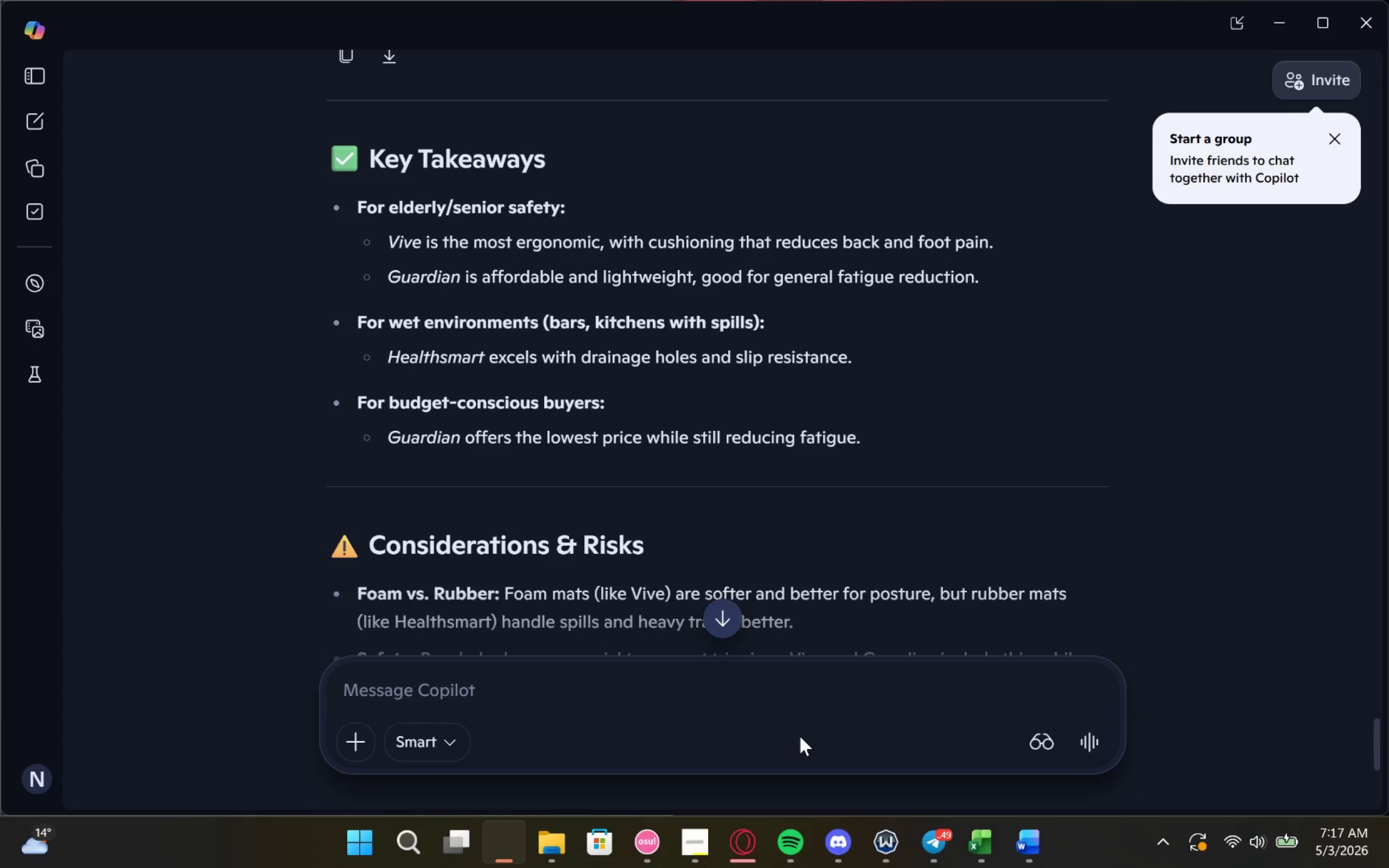 
type(no send me listing descriptions)
 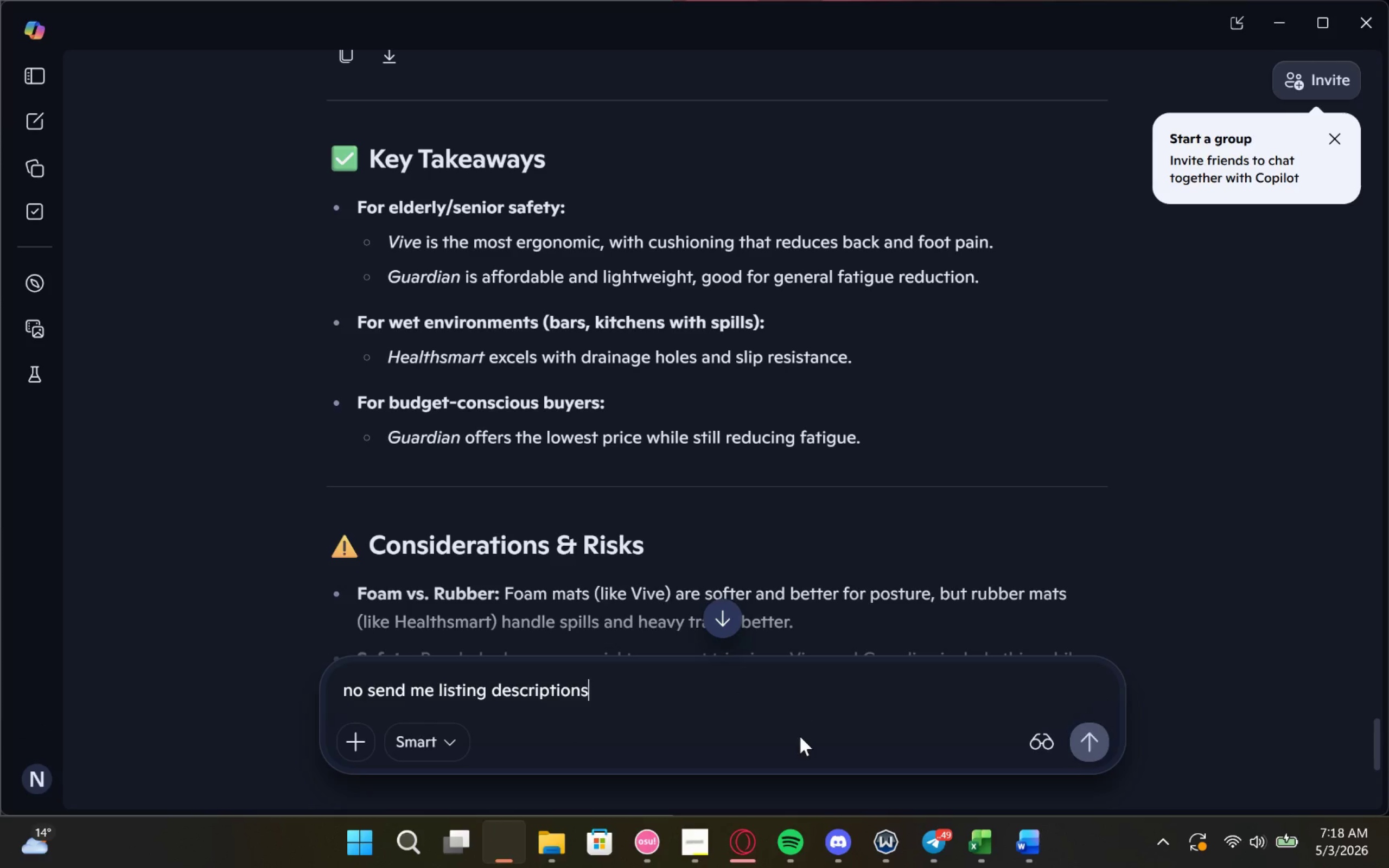 
key(Enter)
 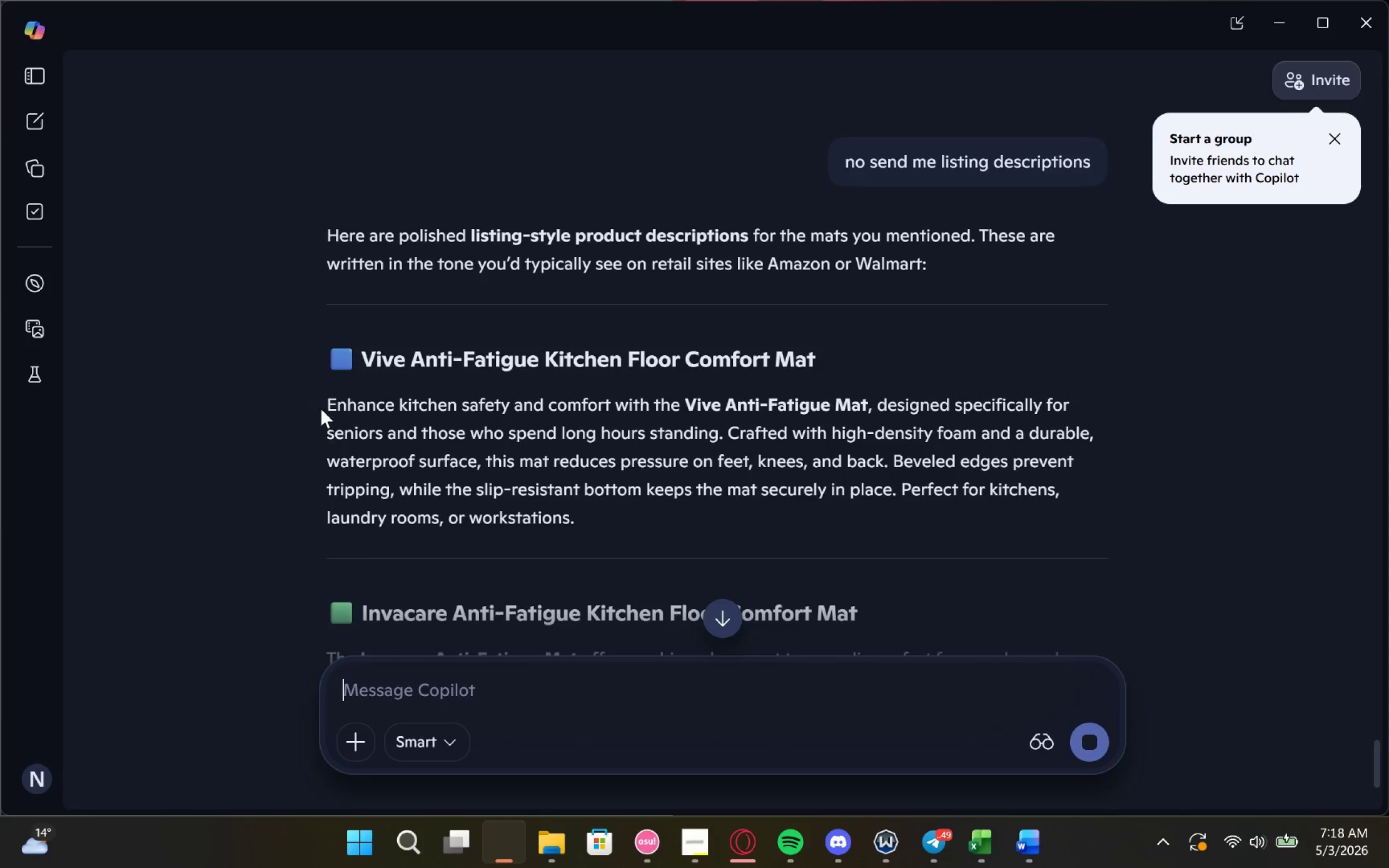 
wait(5.64)
 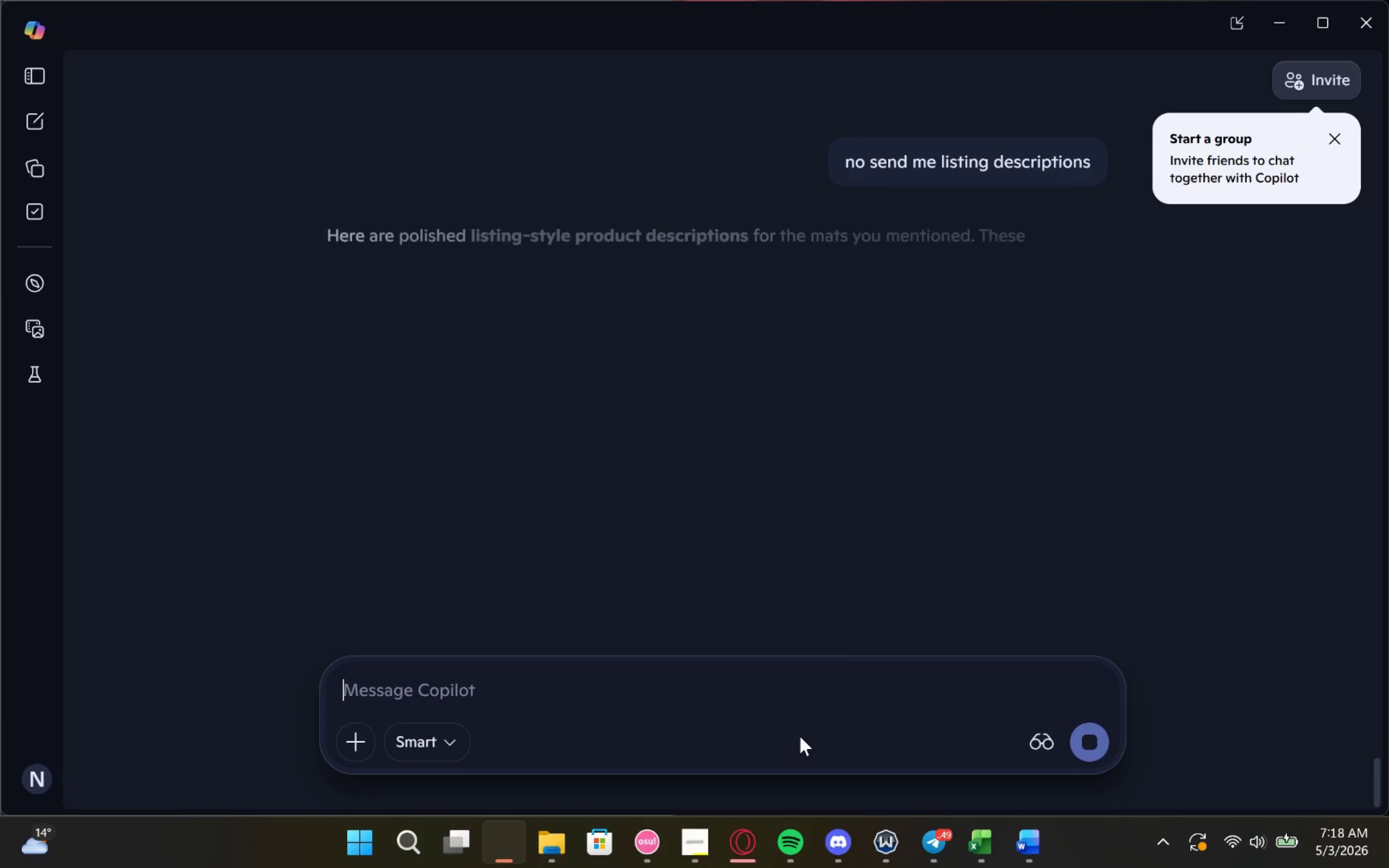 
left_click_drag(start_coordinate=[328, 403], to_coordinate=[666, 521])
 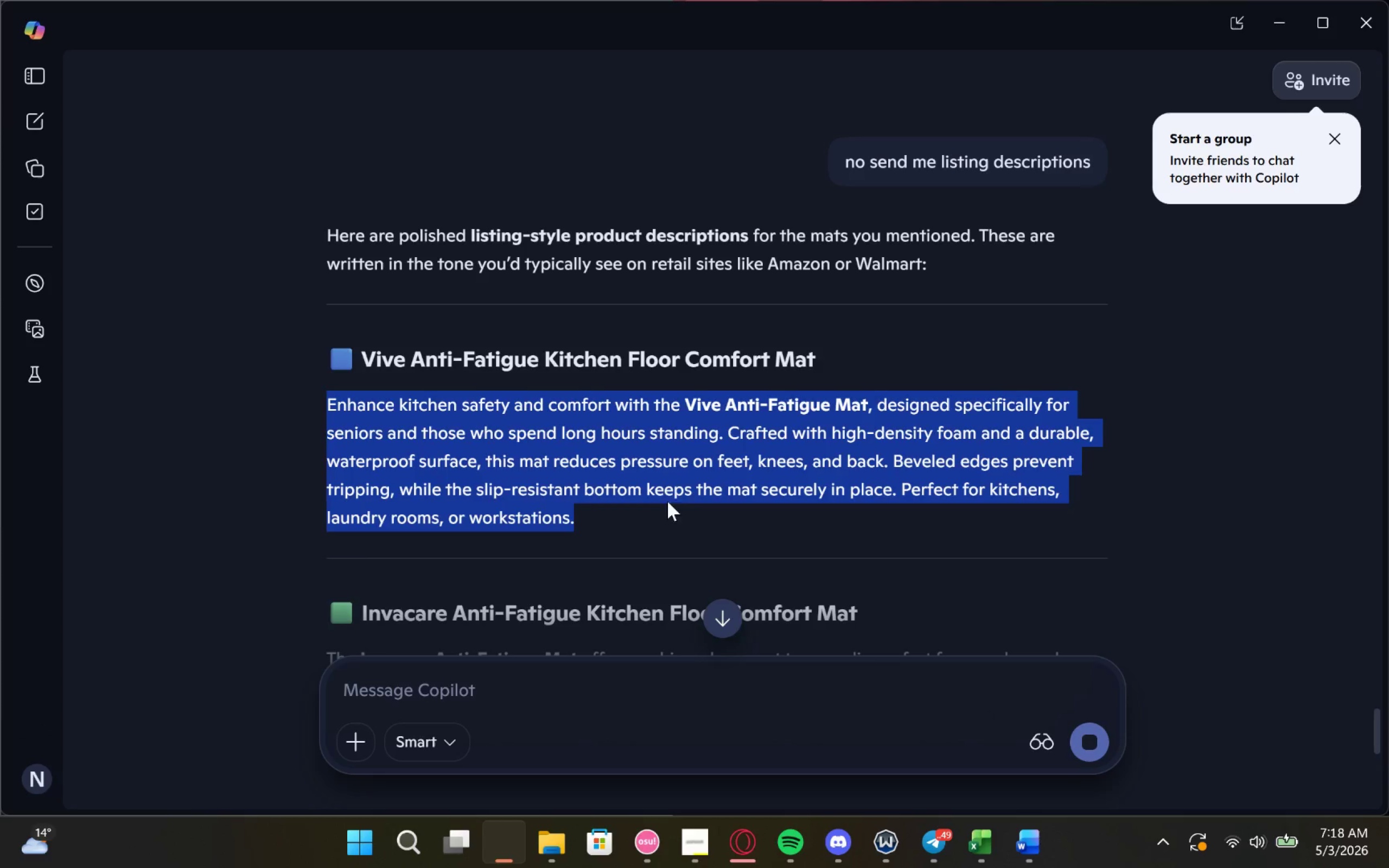 
key(Control+C)
 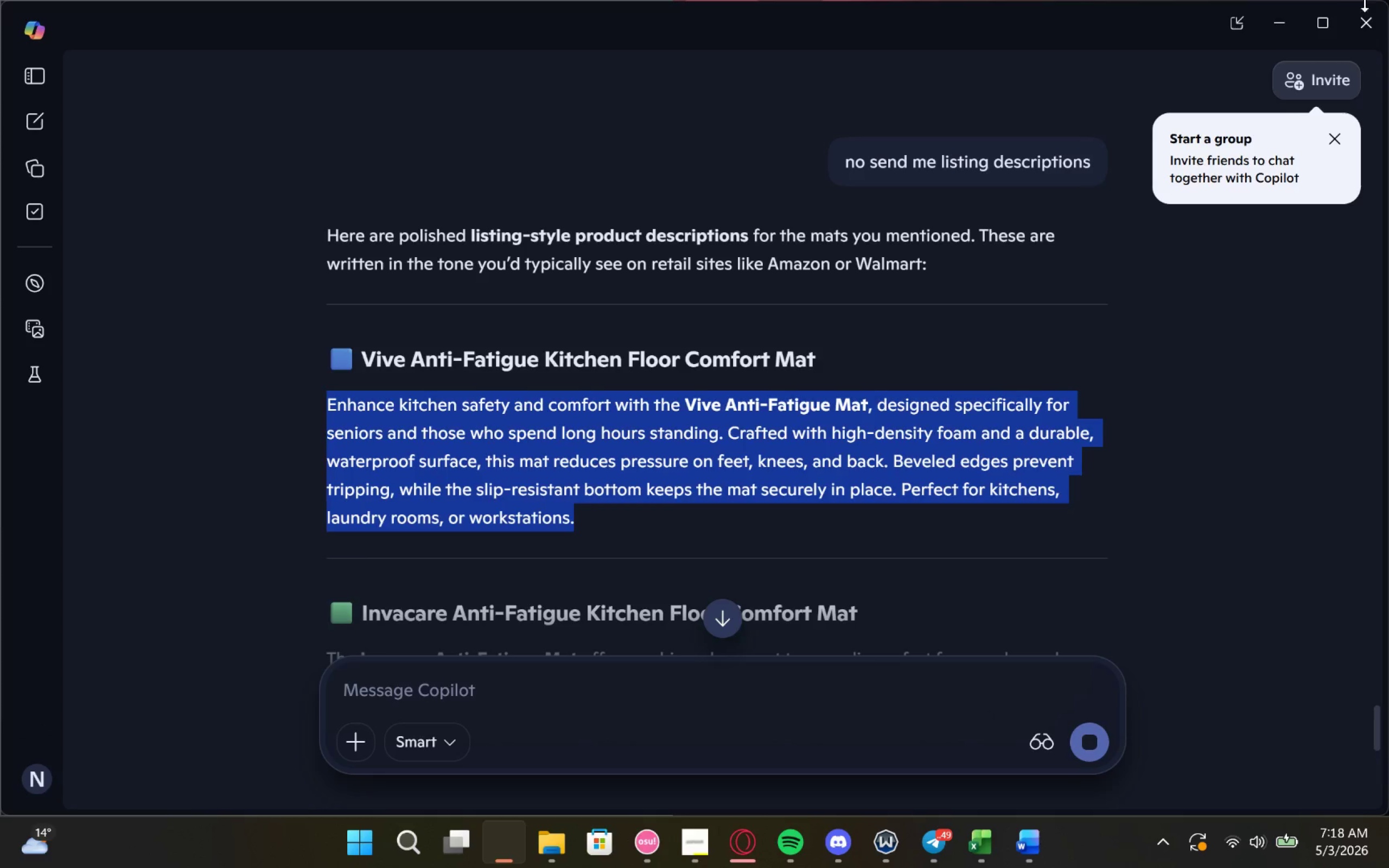 
key(Control+C)
 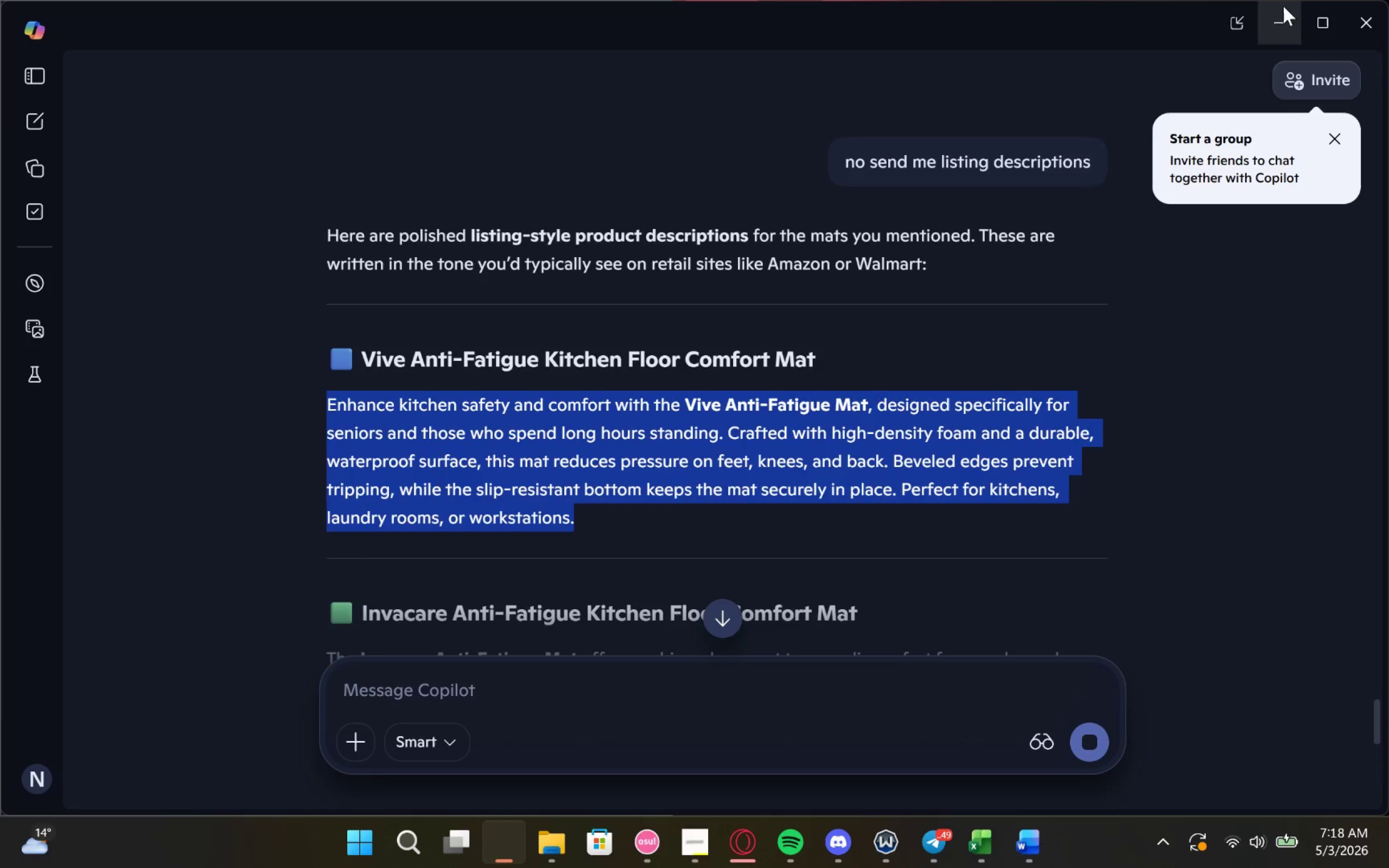 
left_click([1283, 6])
 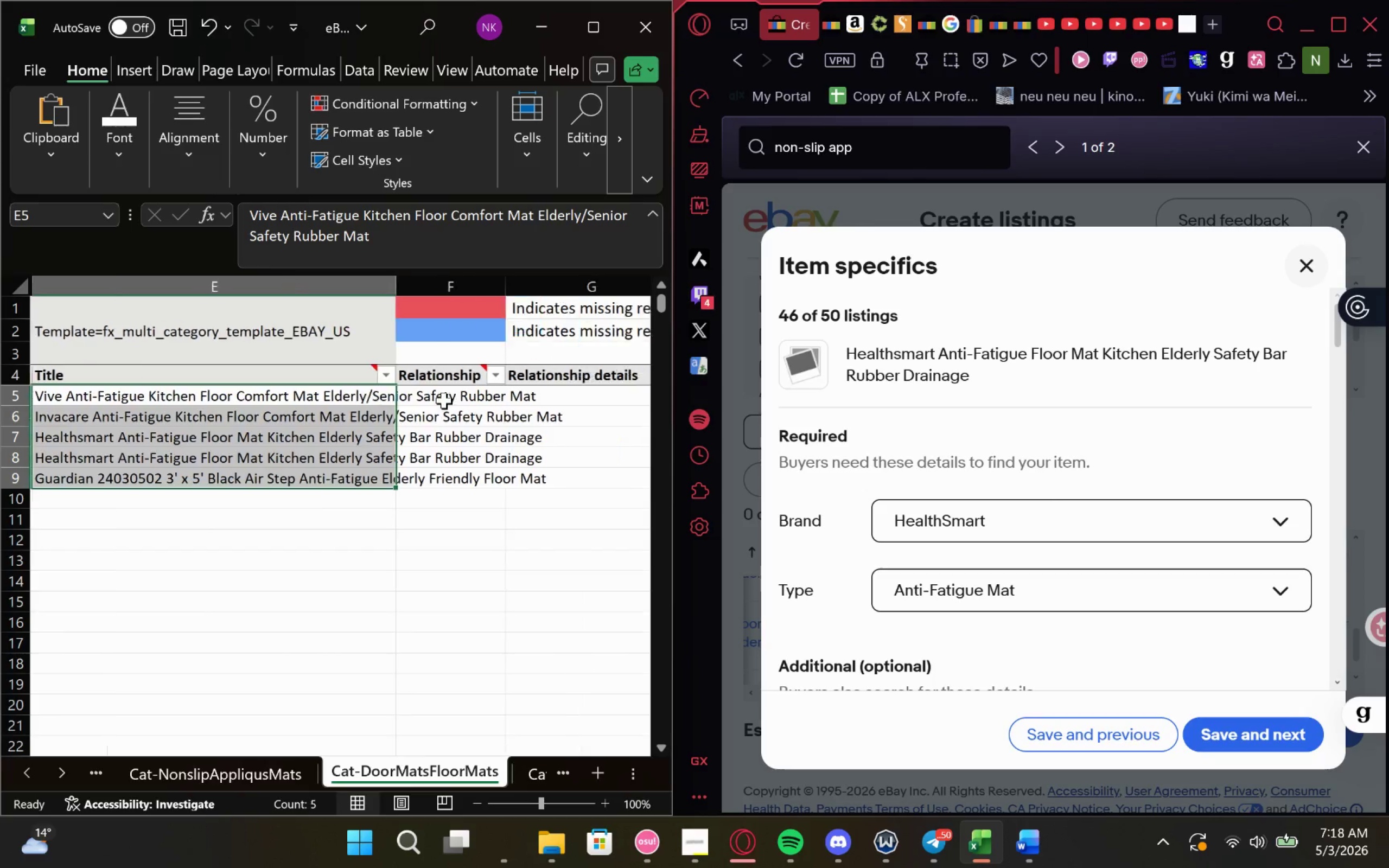 
mouse_move([444, 401])
 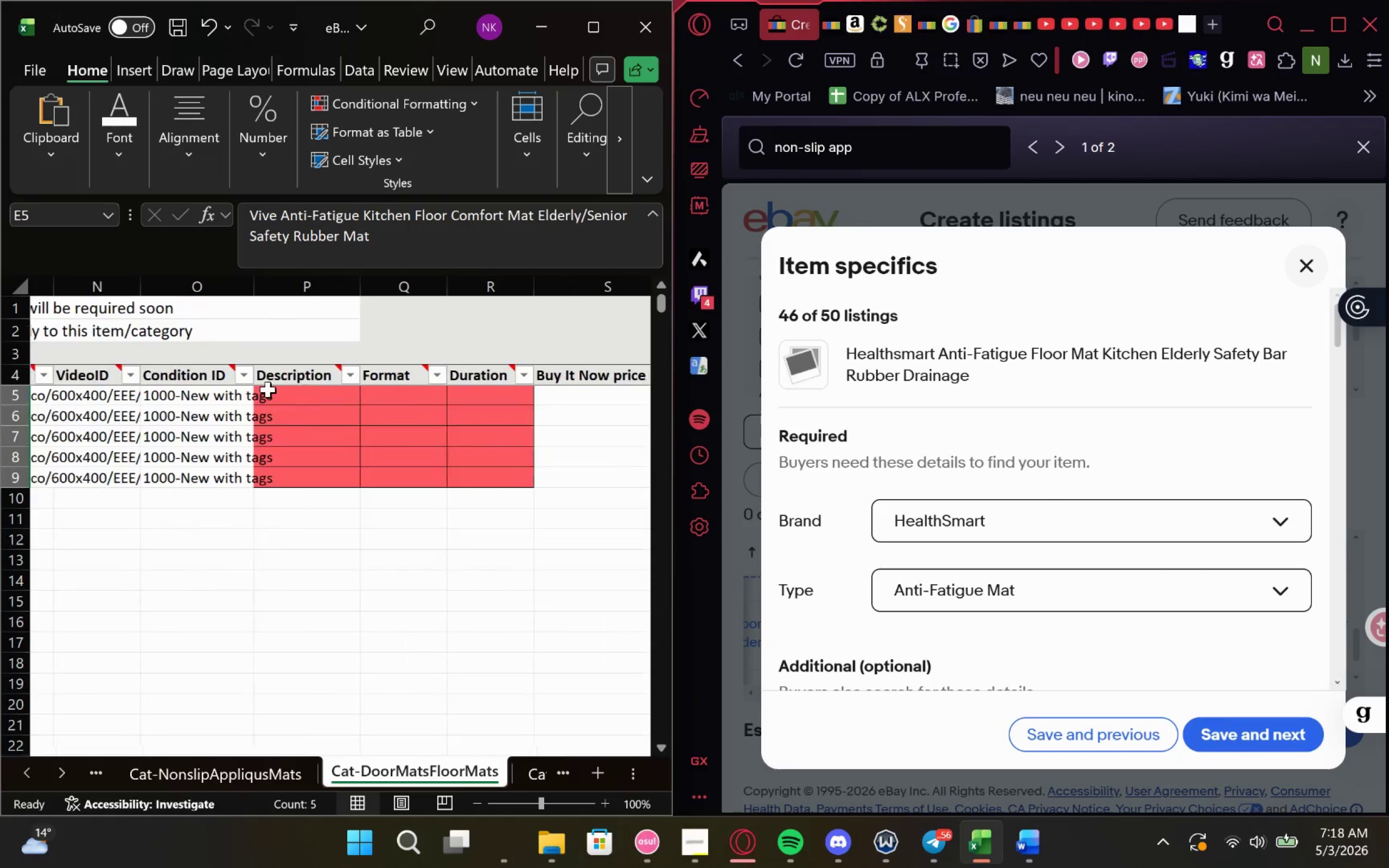 
left_click([314, 401])
 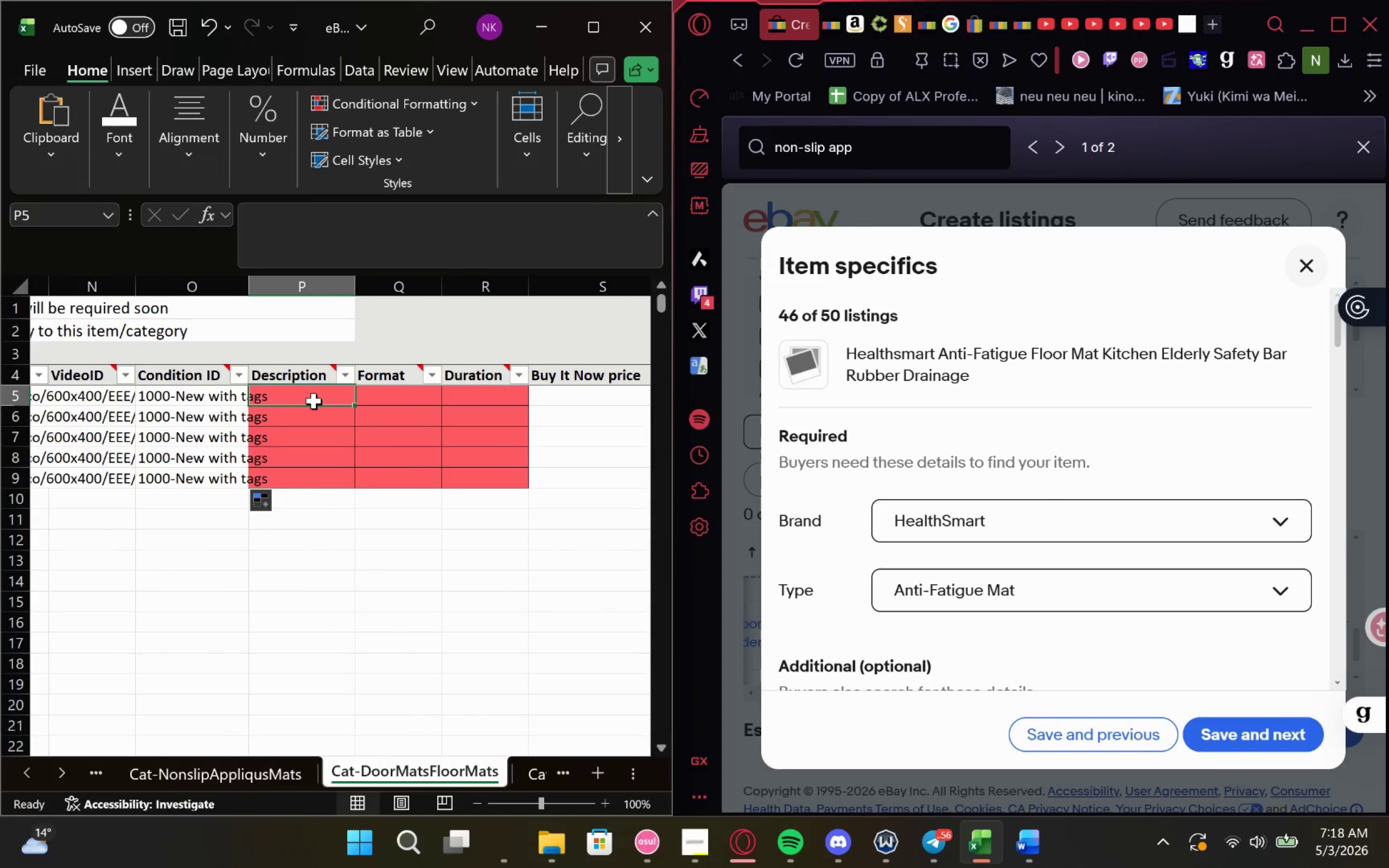 
key(Control+V)
 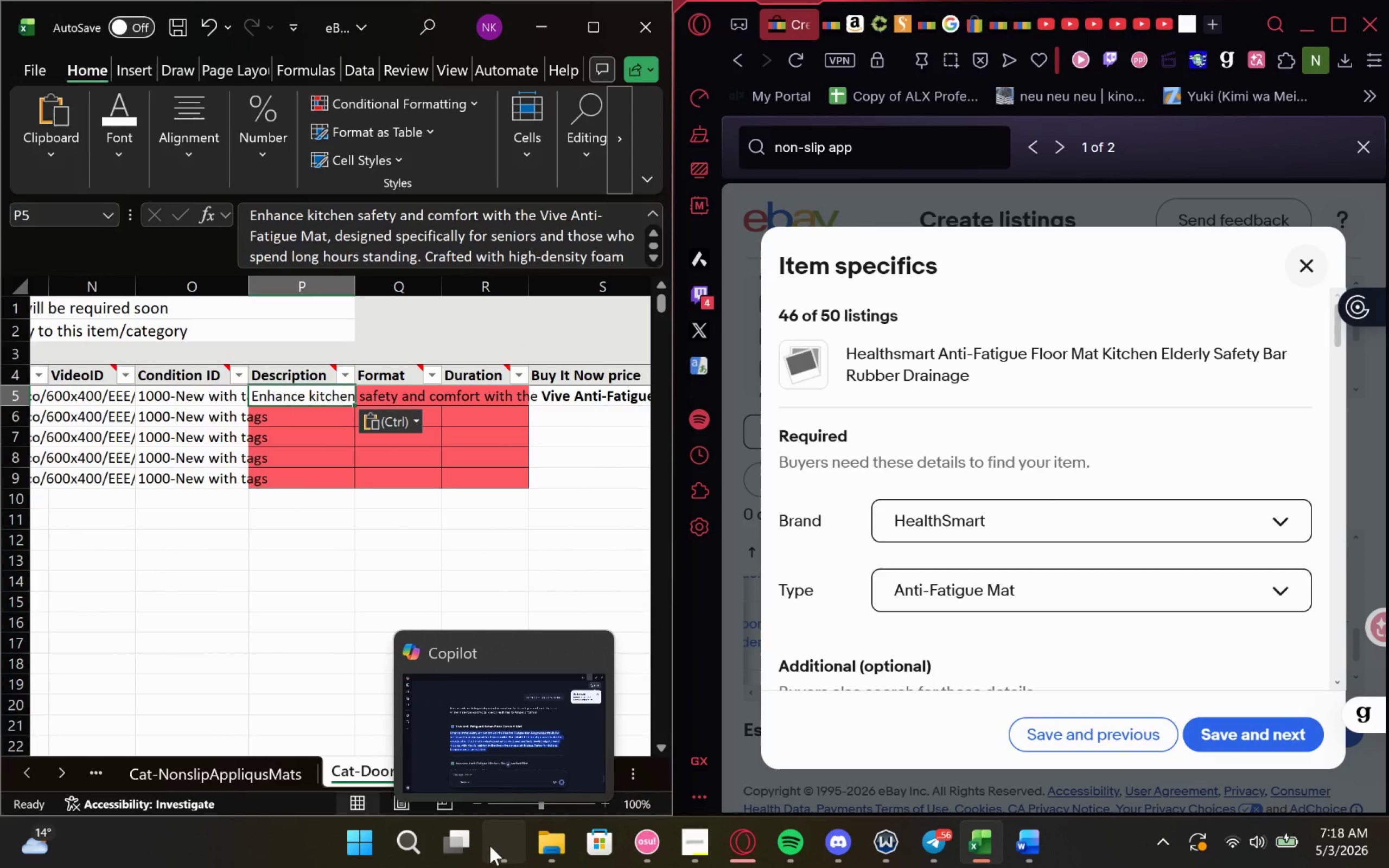 
left_click([525, 744])
 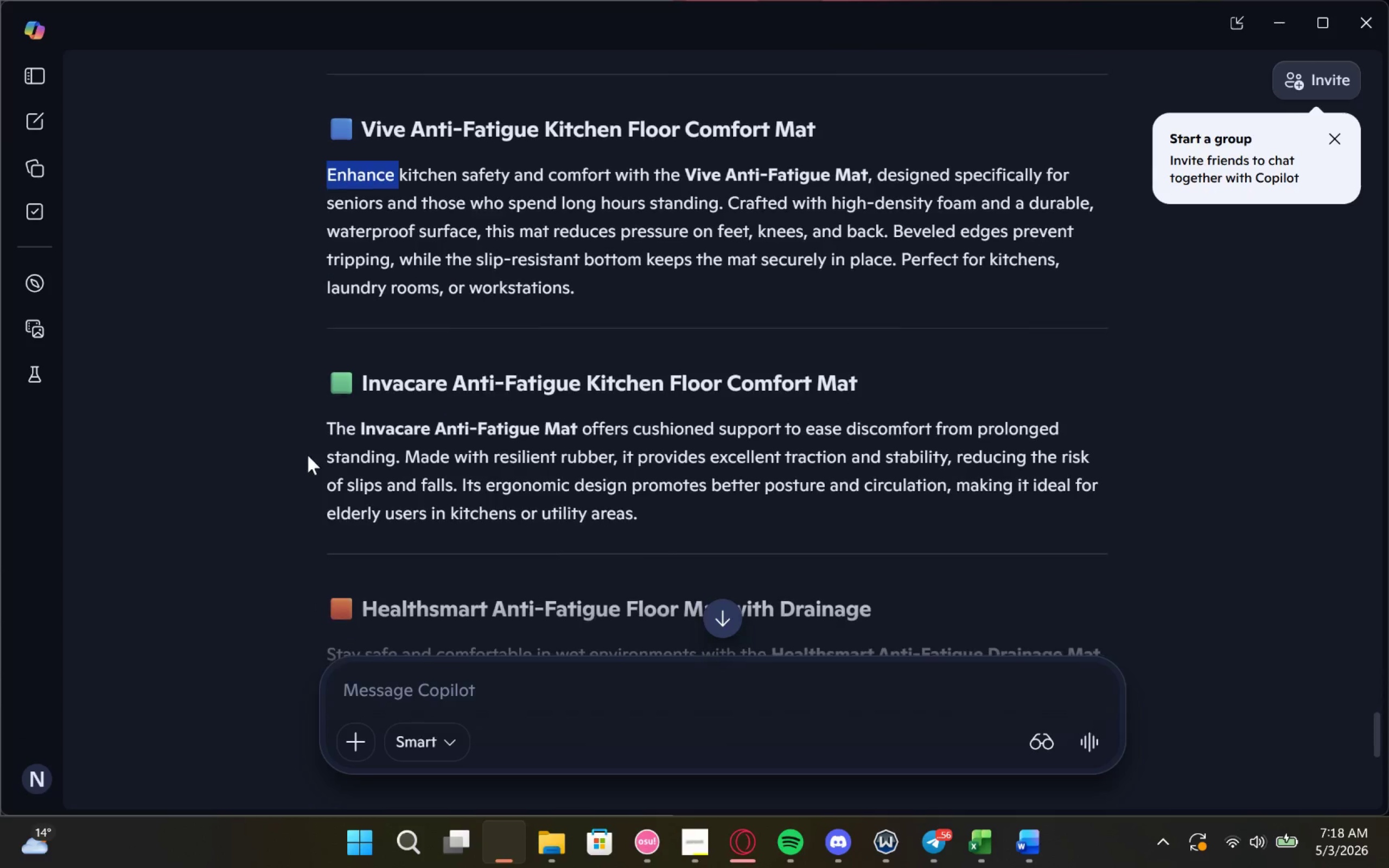 
left_click_drag(start_coordinate=[325, 432], to_coordinate=[641, 512])
 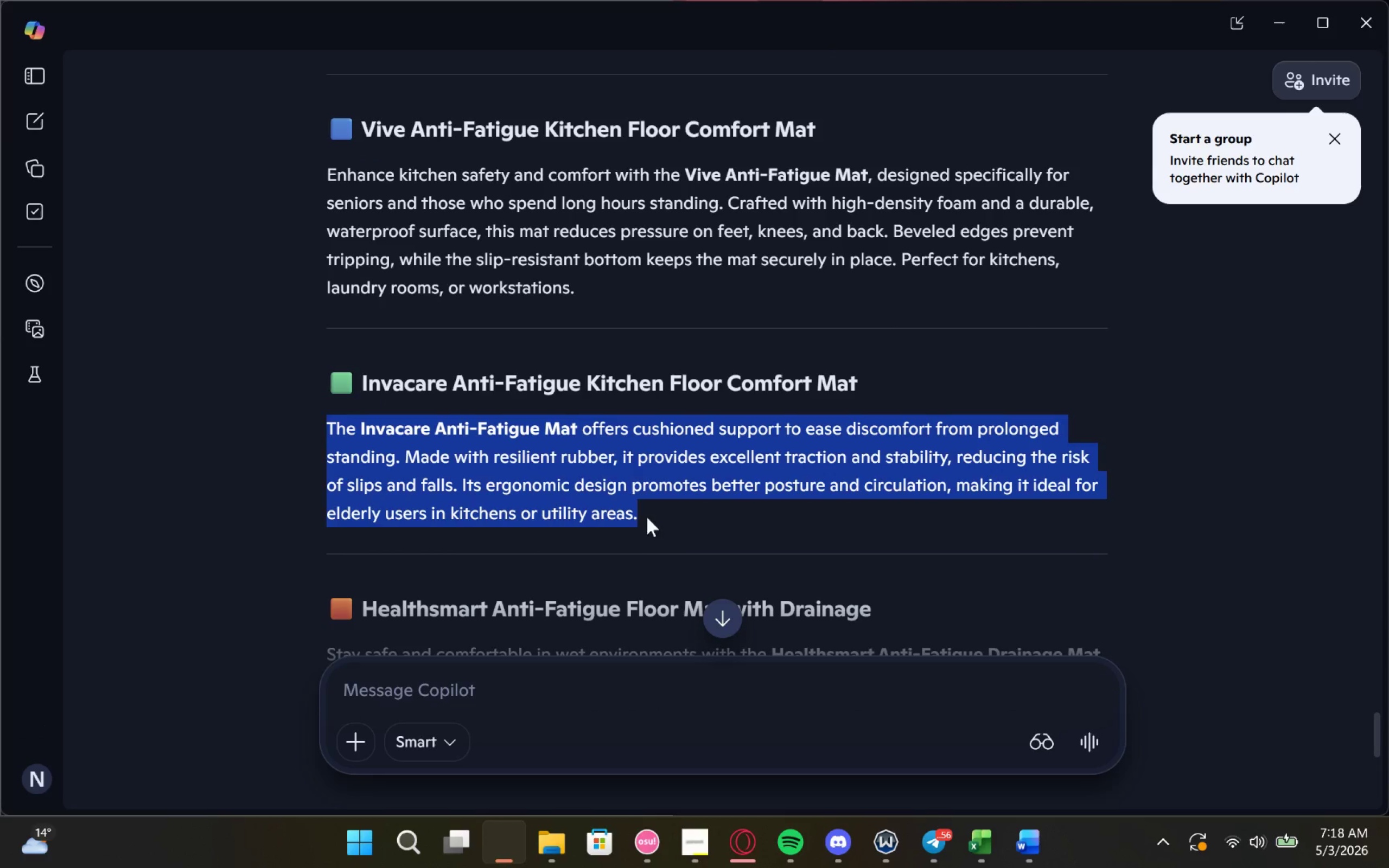 
key(Control+C)
 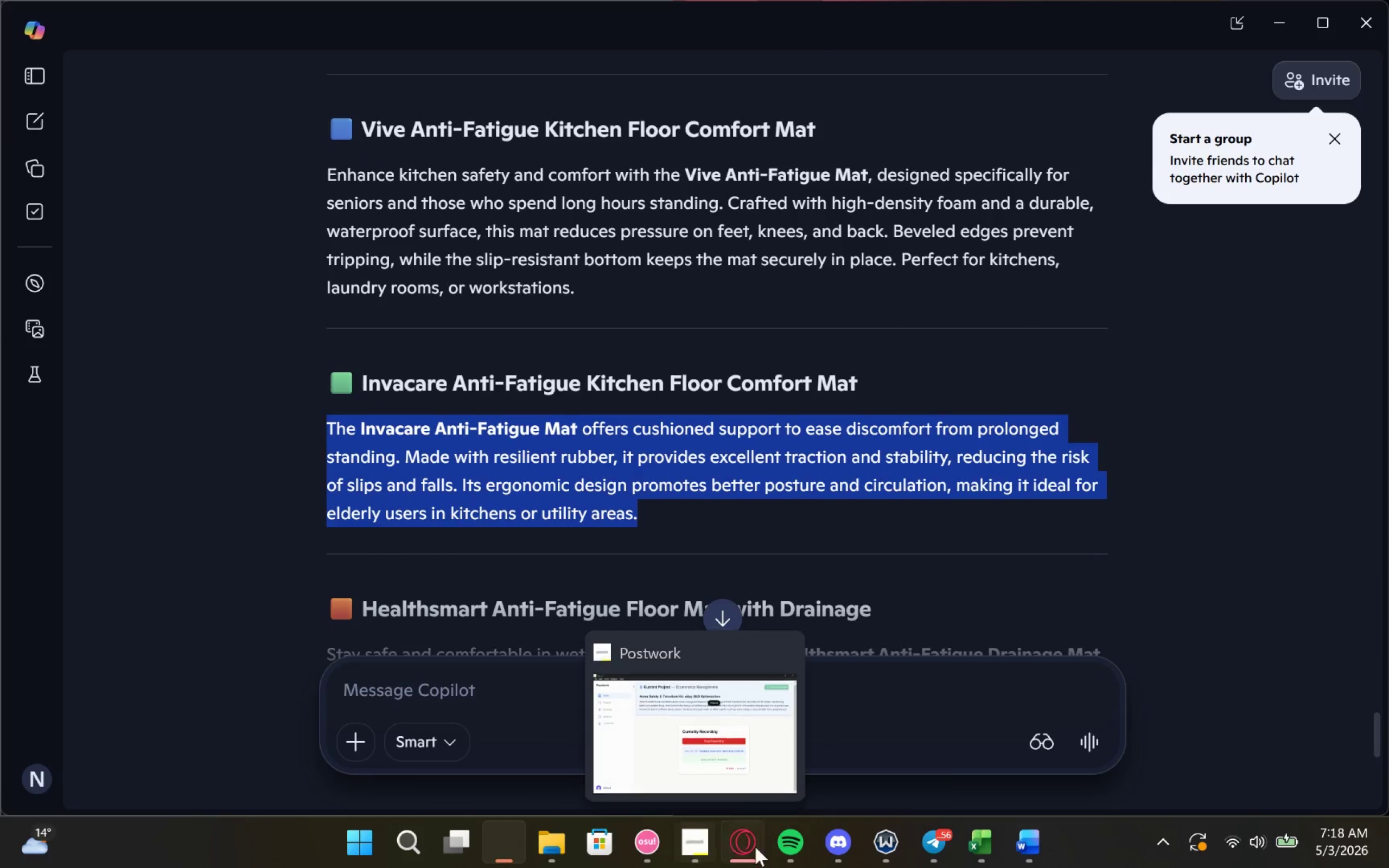 
left_click_drag(start_coordinate=[996, 848], to_coordinate=[571, 828])
 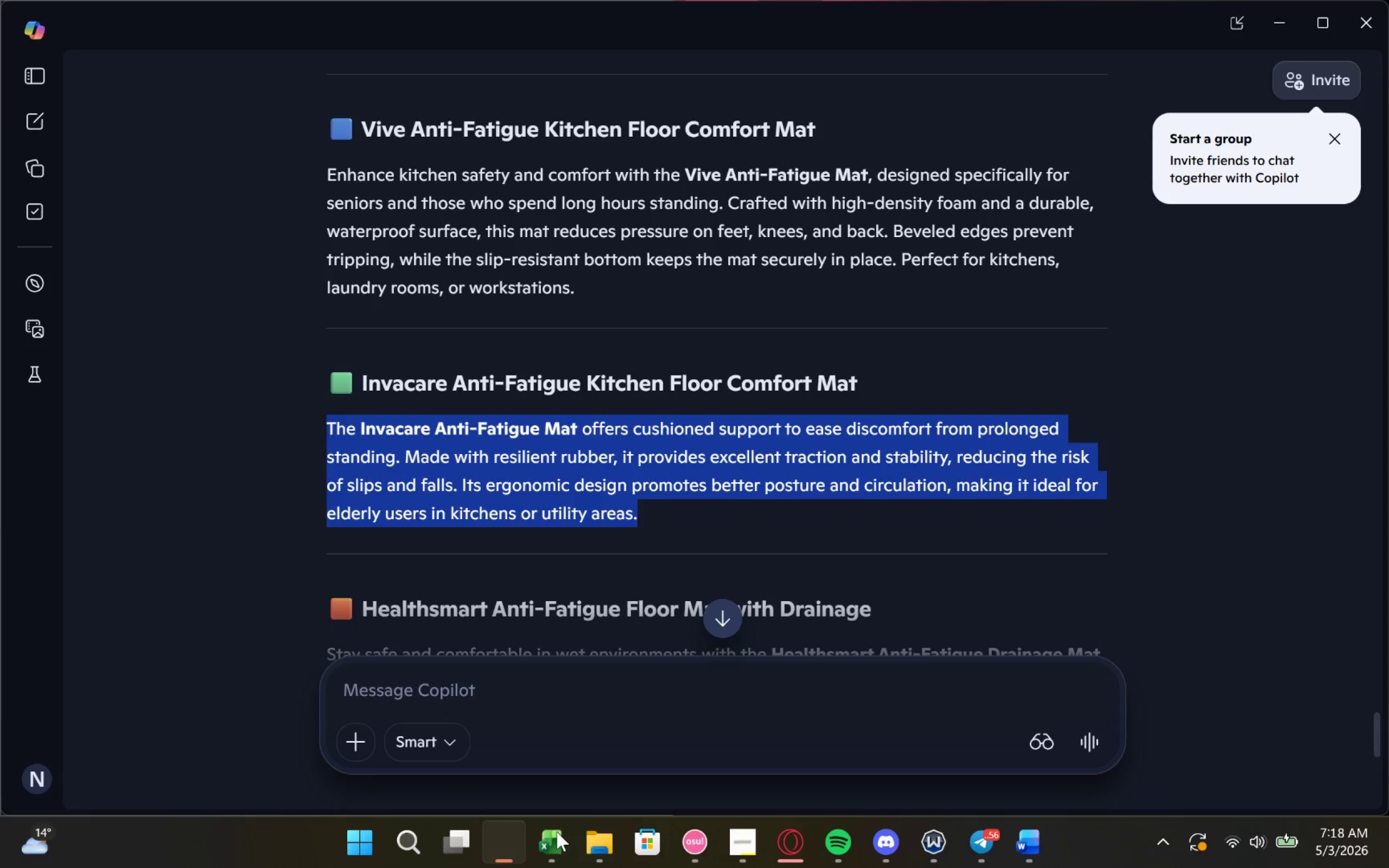 
left_click([557, 833])
 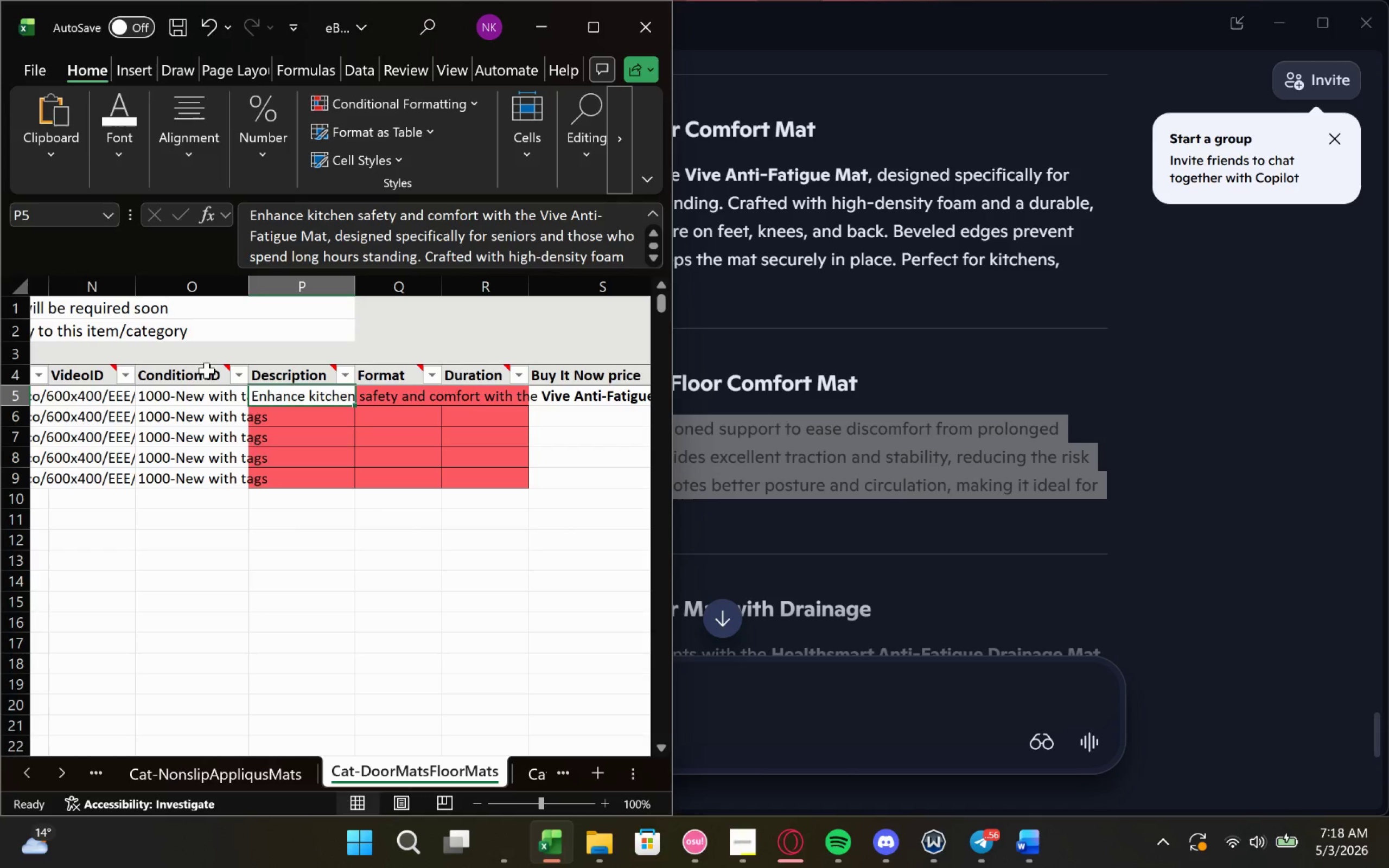 
left_click([301, 420])
 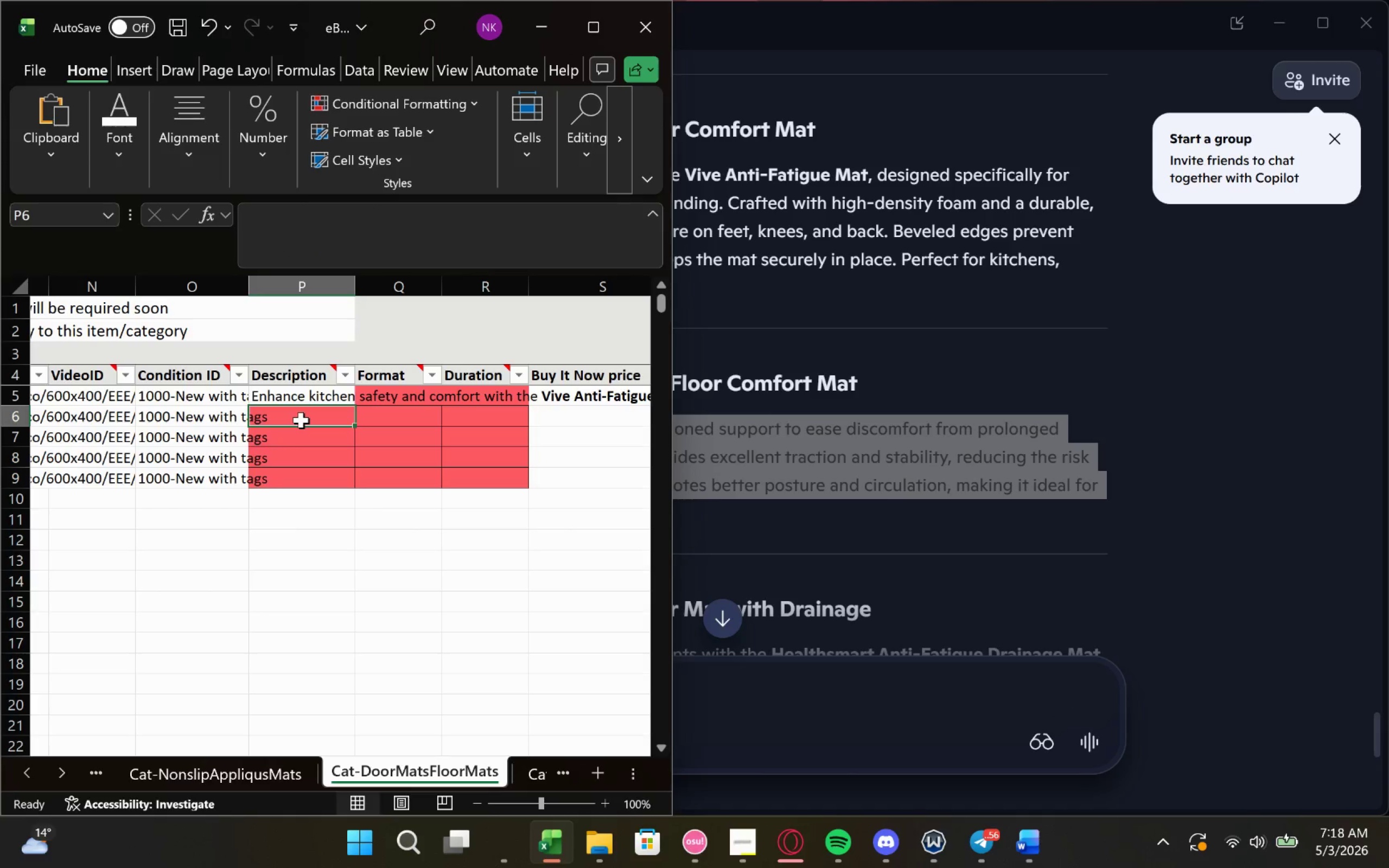 
key(Control+V)
 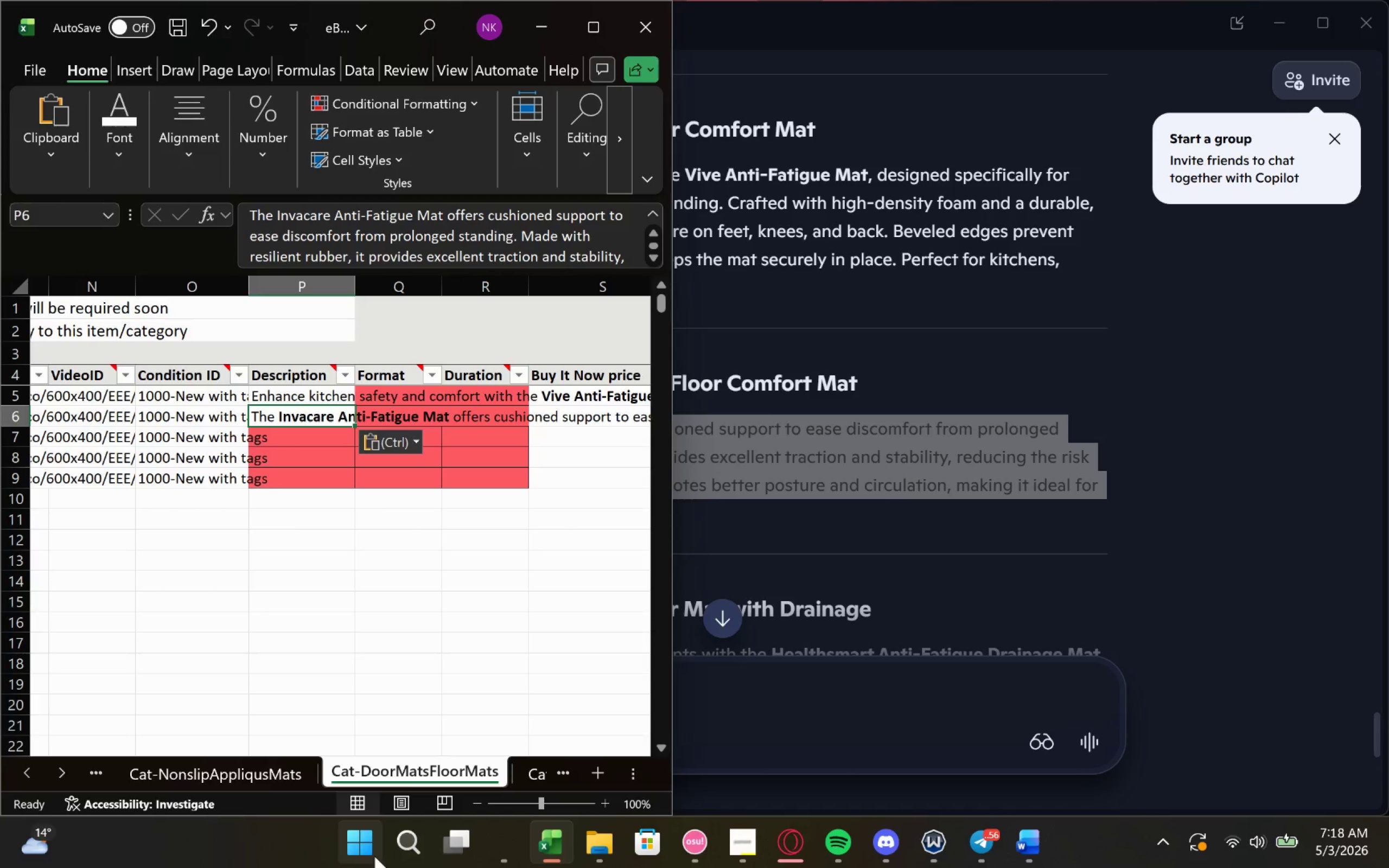 
left_click([872, 536])
 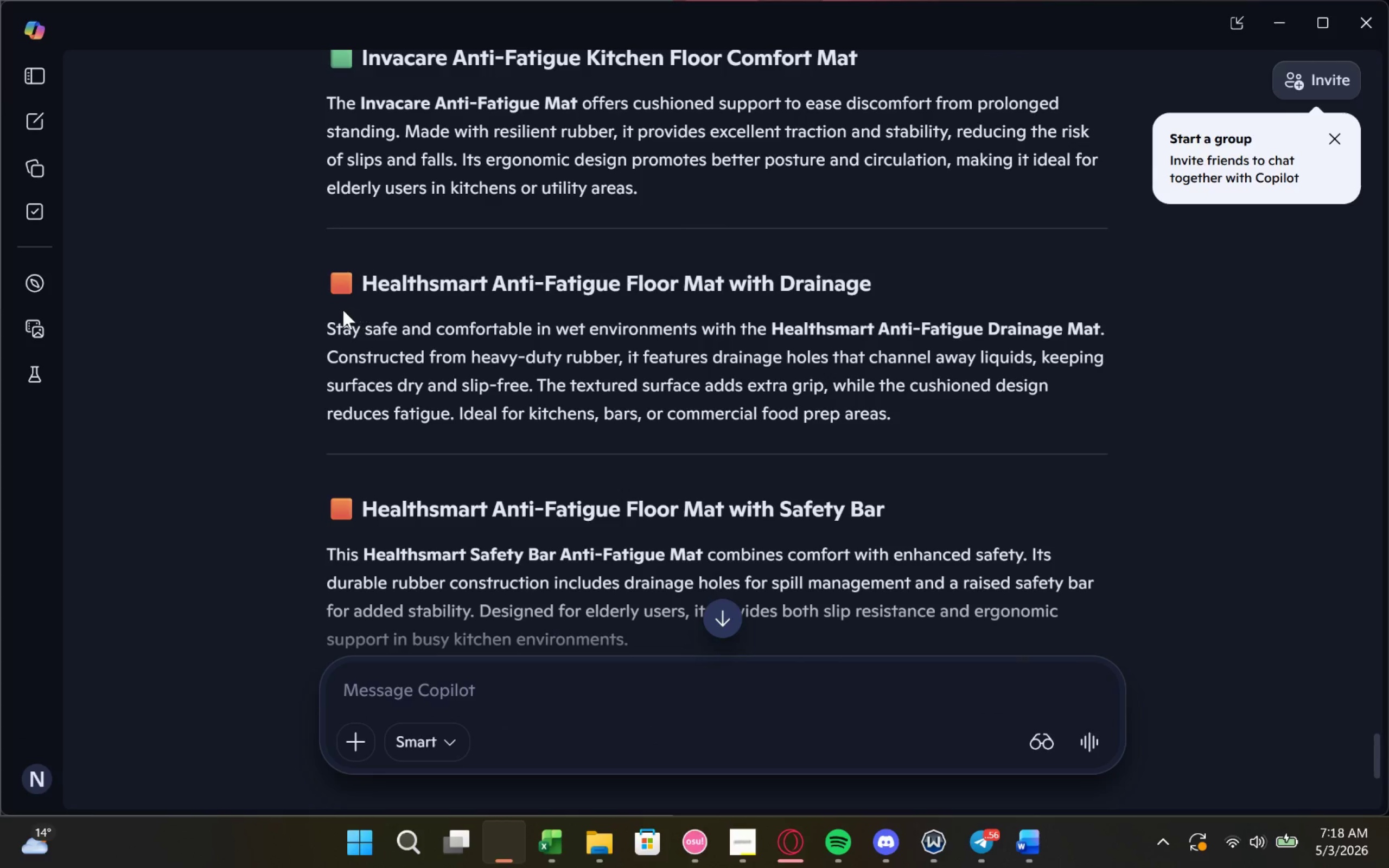 
left_click_drag(start_coordinate=[327, 327], to_coordinate=[905, 425])
 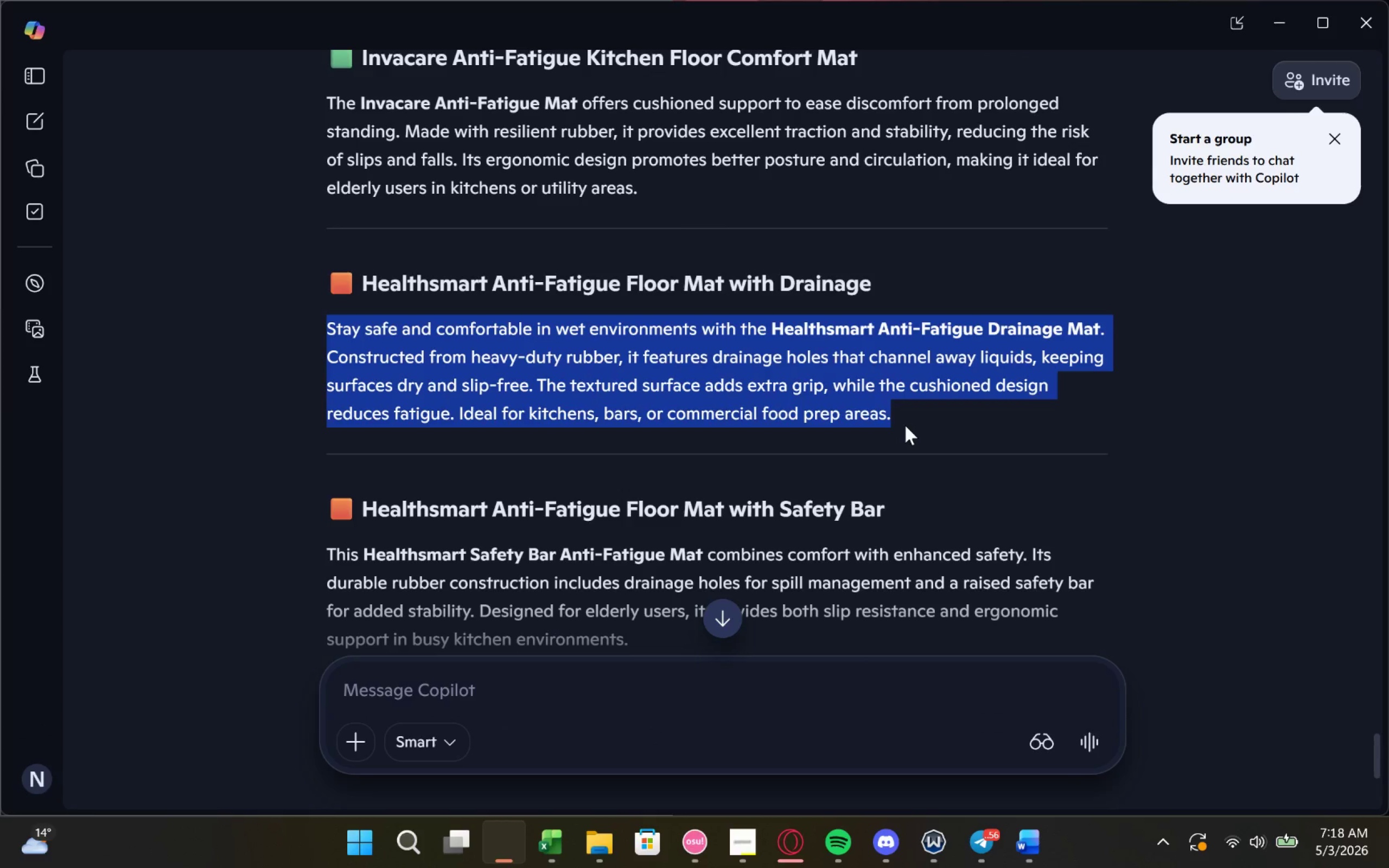 
key(Control+C)
 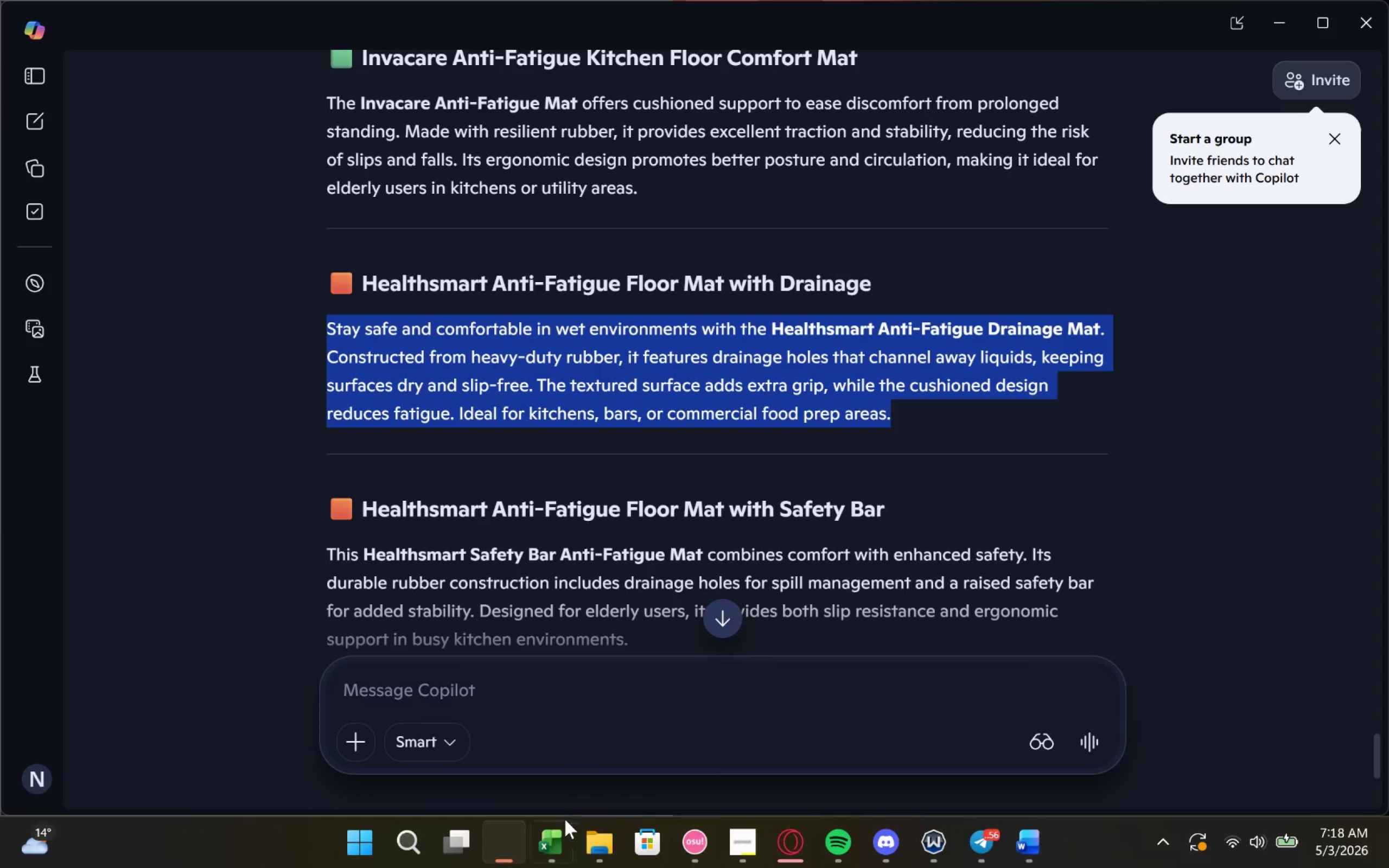 
left_click([558, 840])
 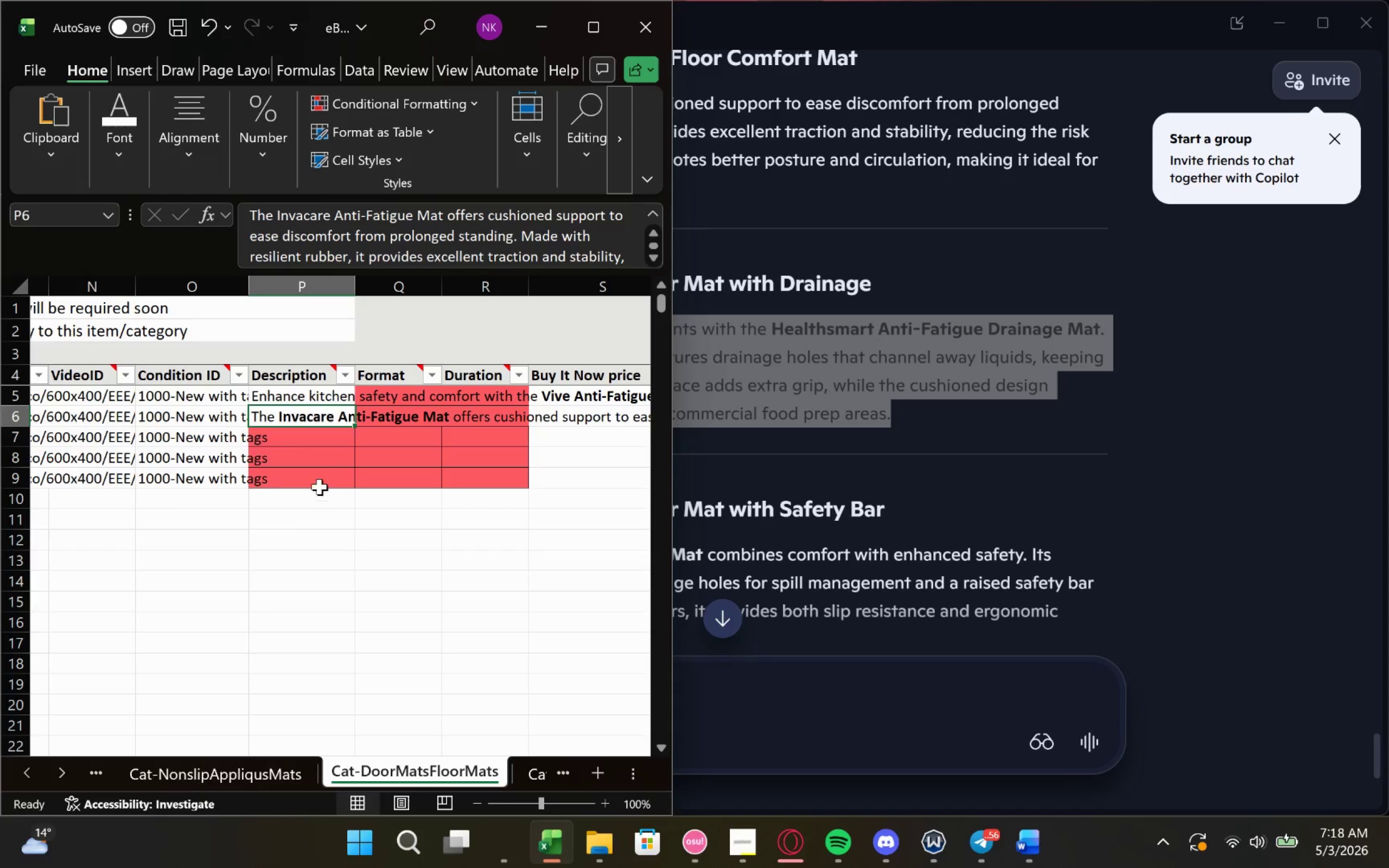 
left_click([310, 443])
 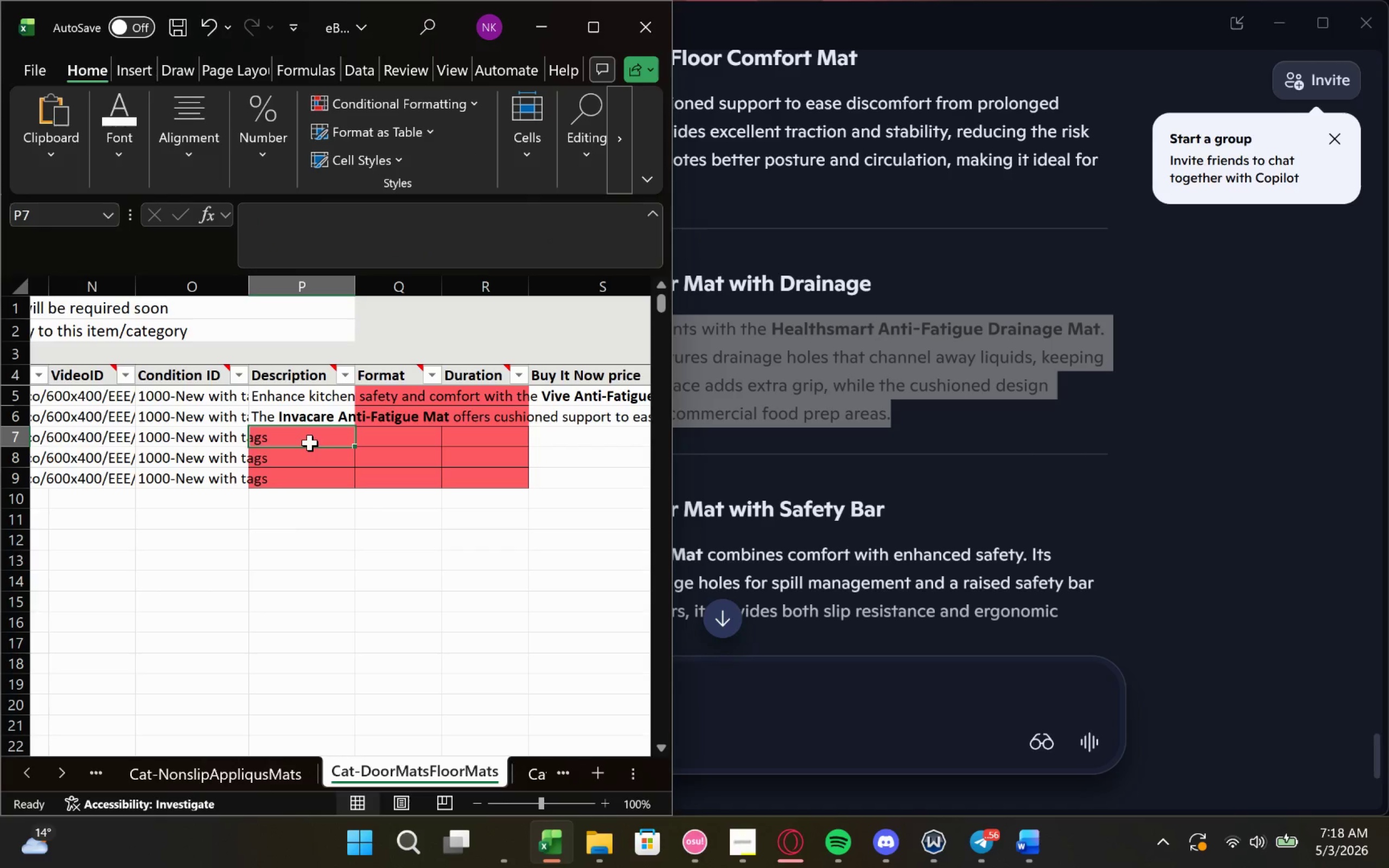 
key(Control+V)
 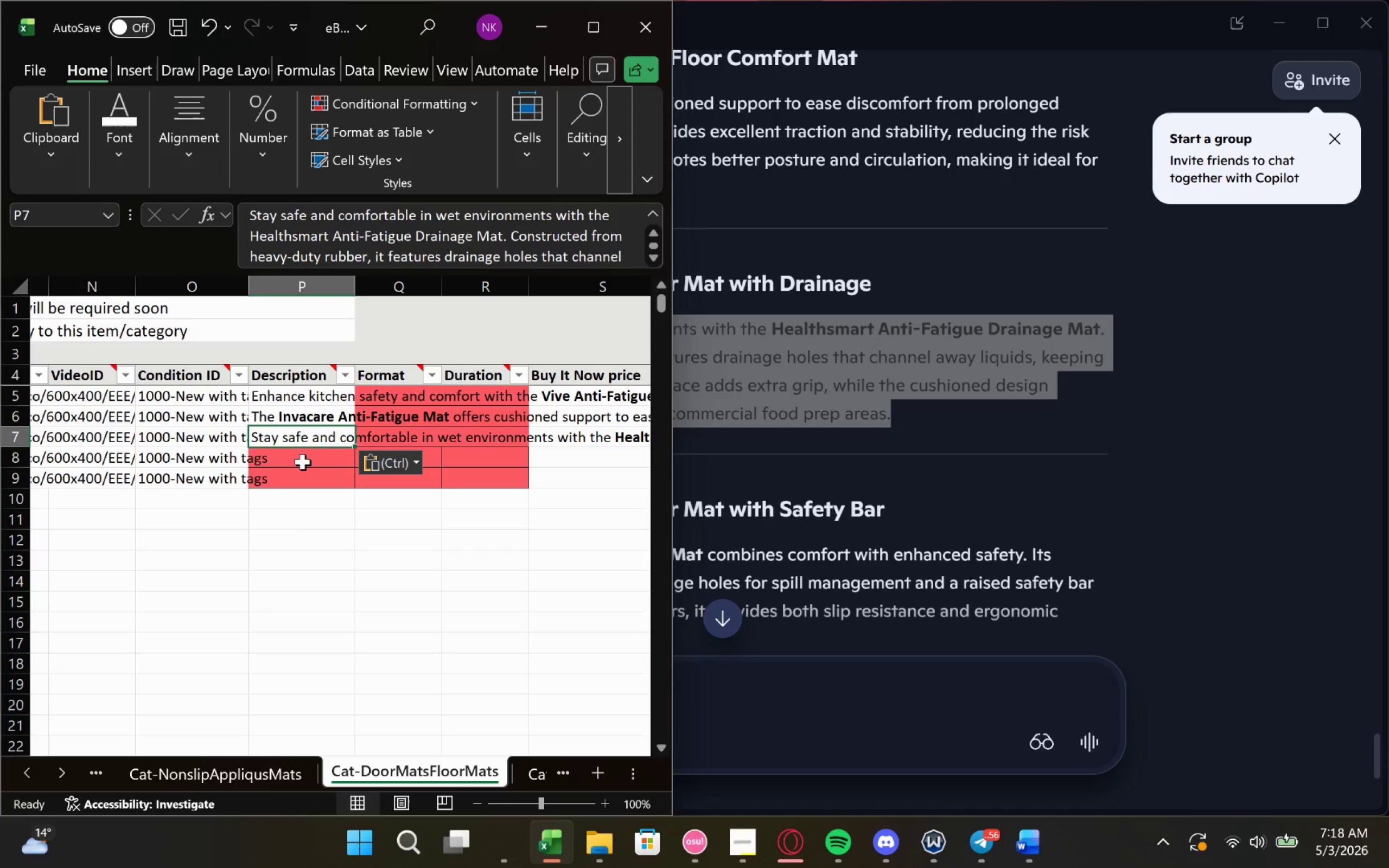 
left_click([302, 462])
 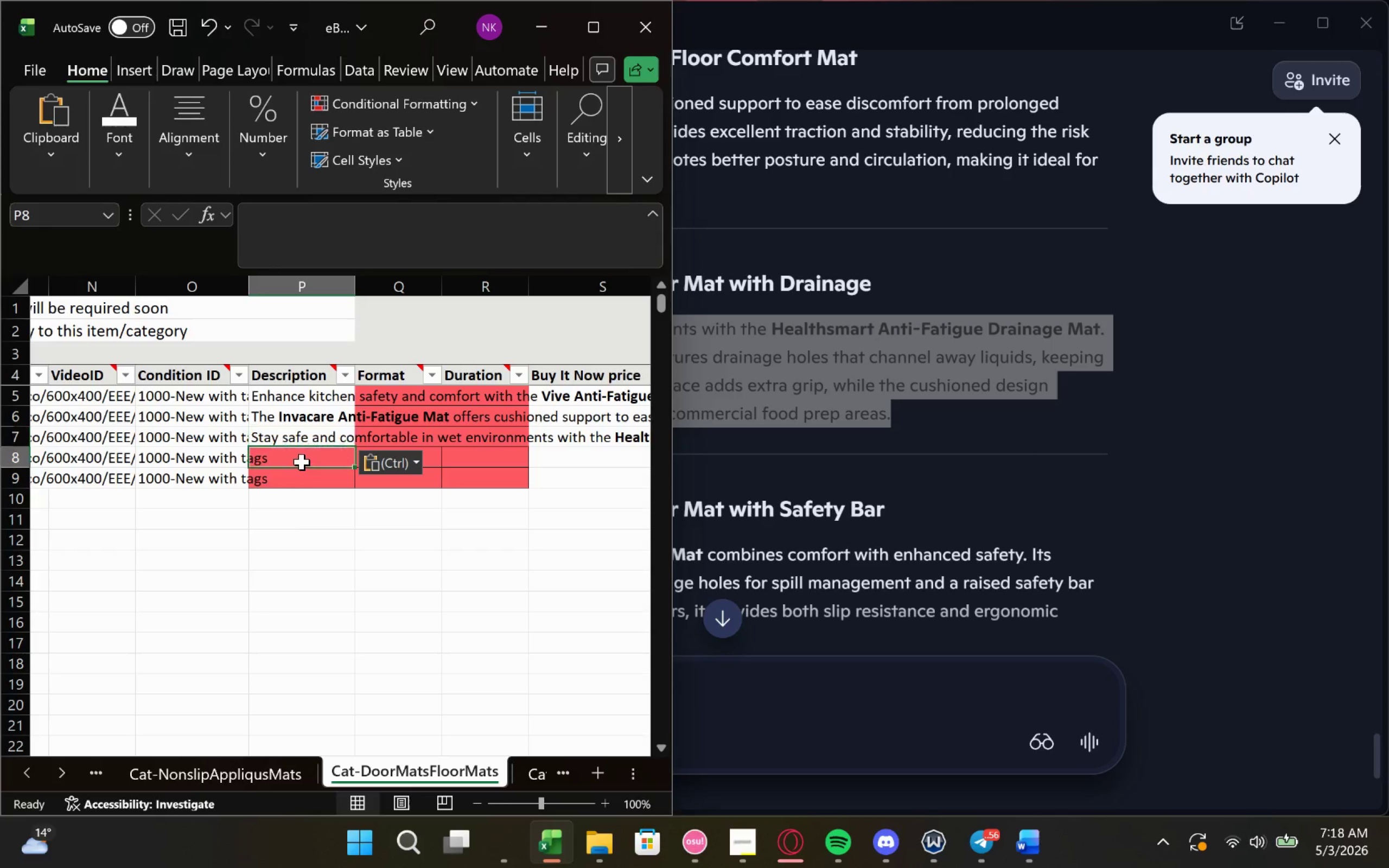 
key(Control+V)
 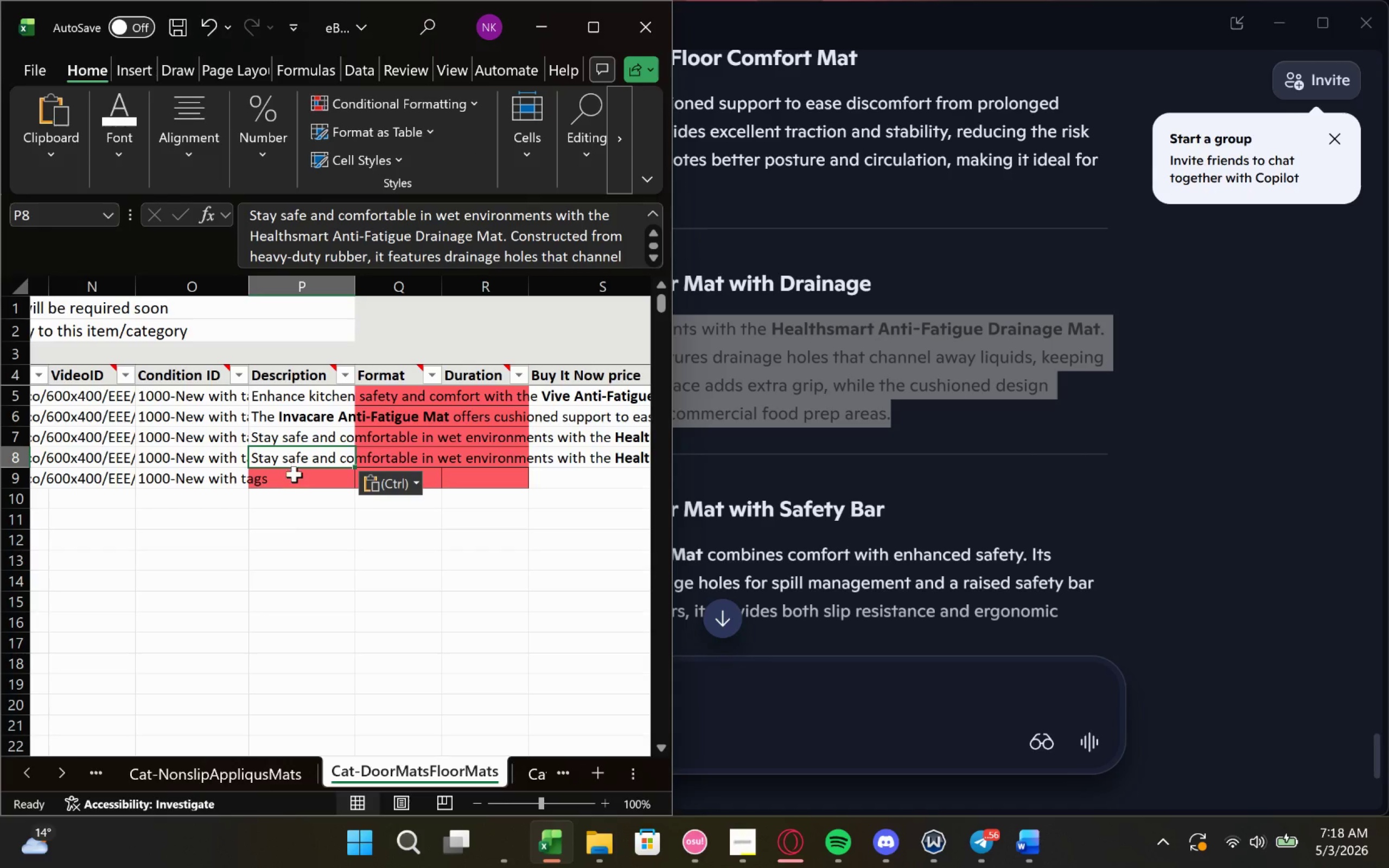 
left_click([294, 476])
 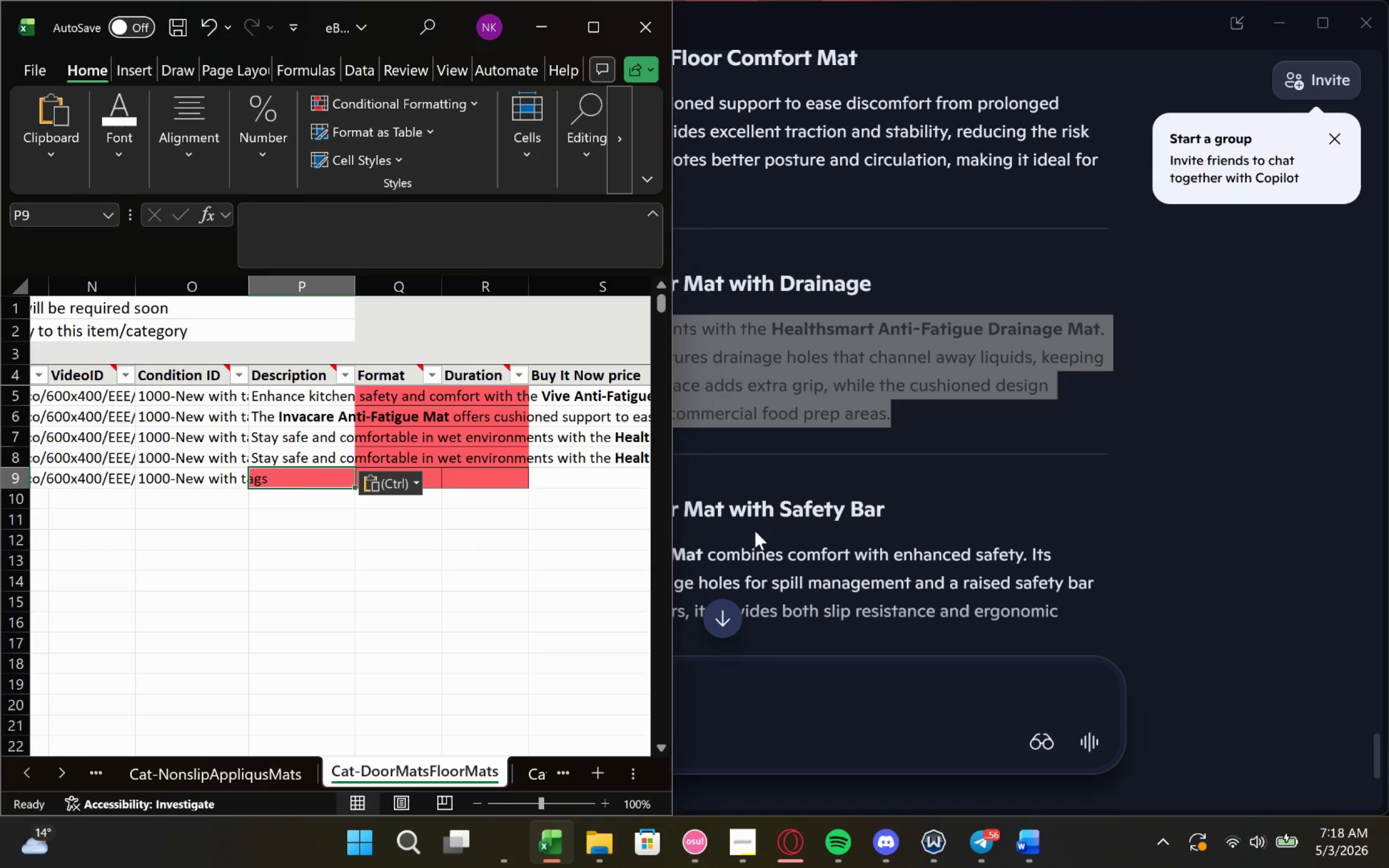 
left_click([826, 514])
 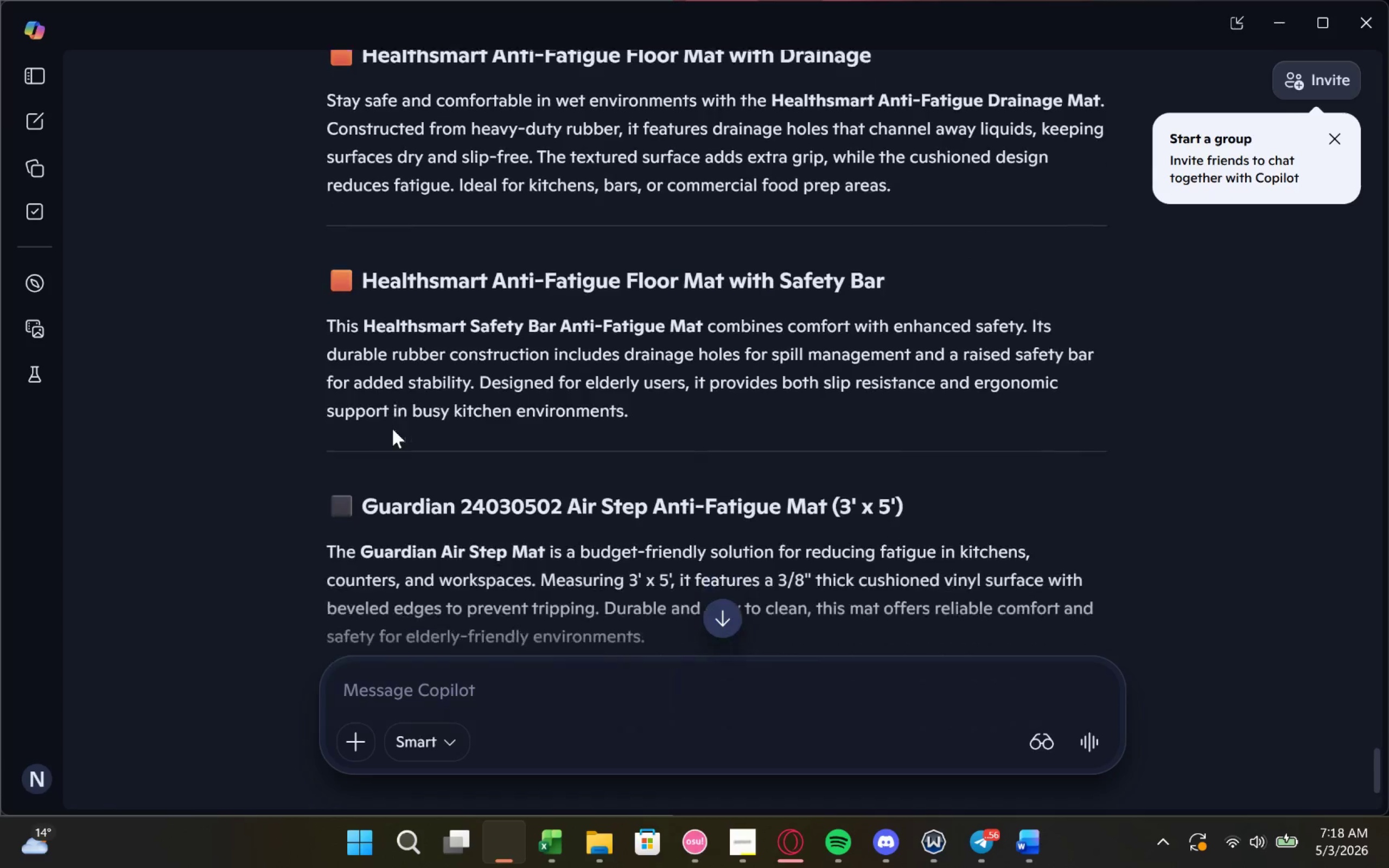 
wait(6.17)
 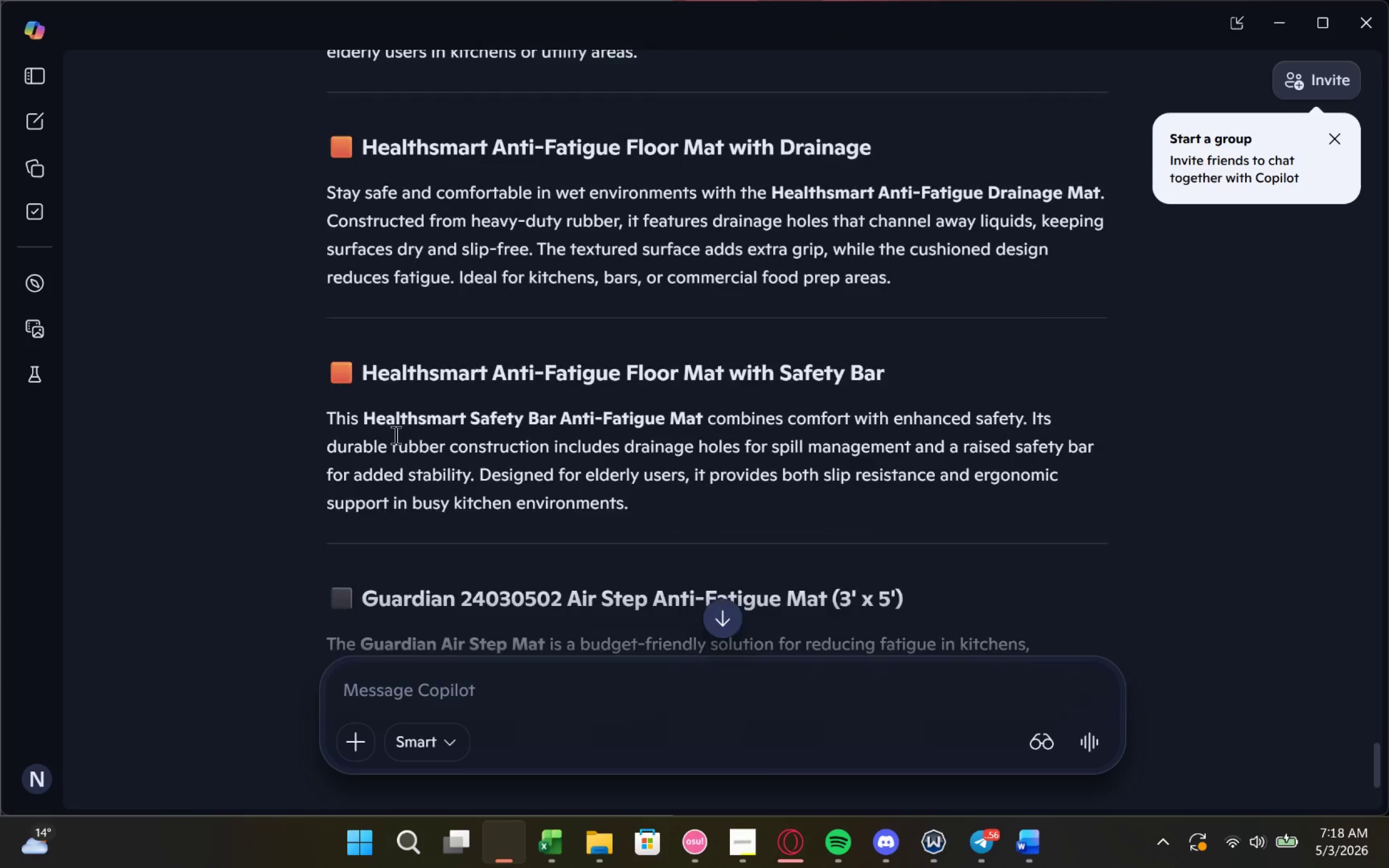 
left_click_drag(start_coordinate=[319, 422], to_coordinate=[713, 543])
 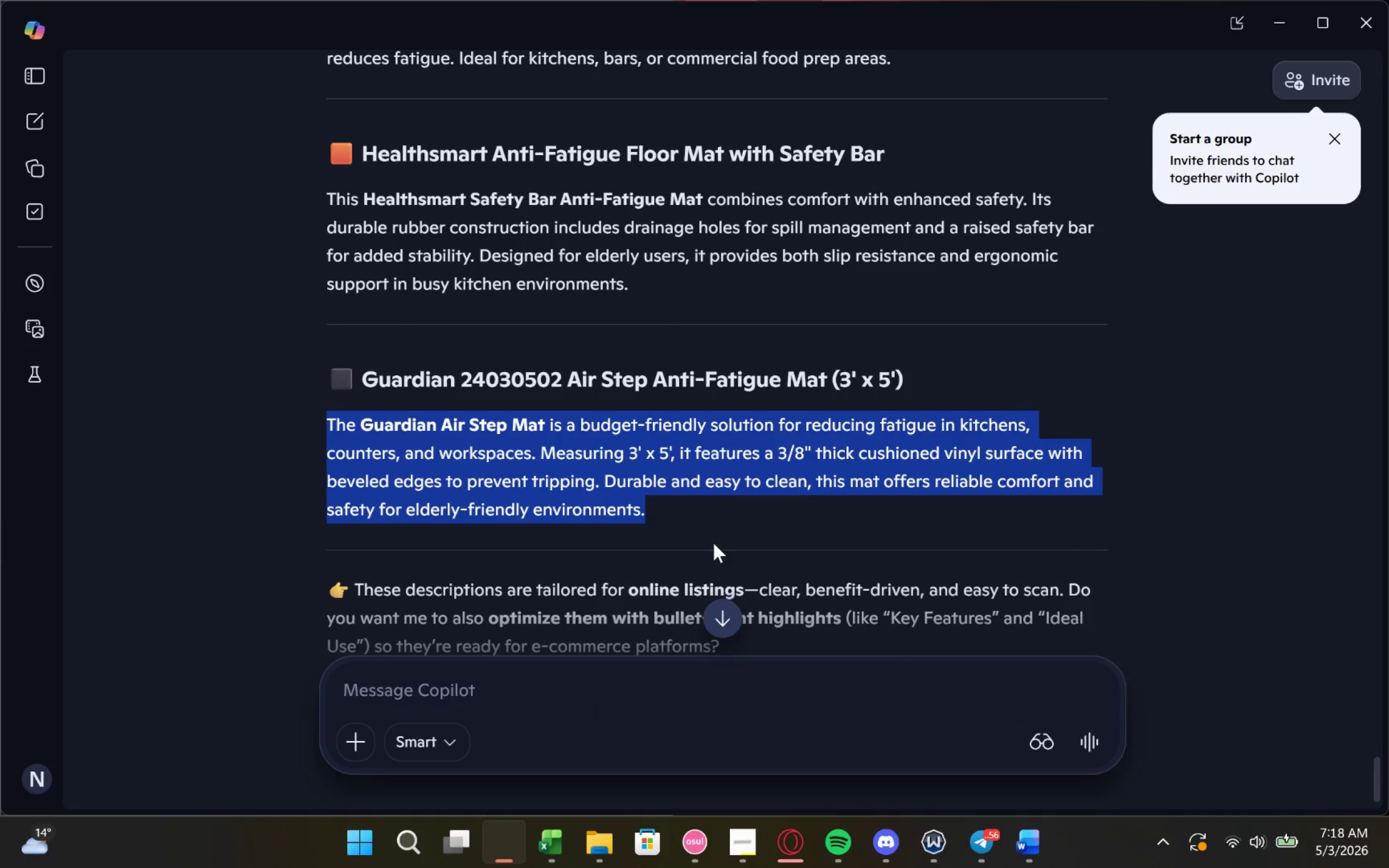 
key(C)
 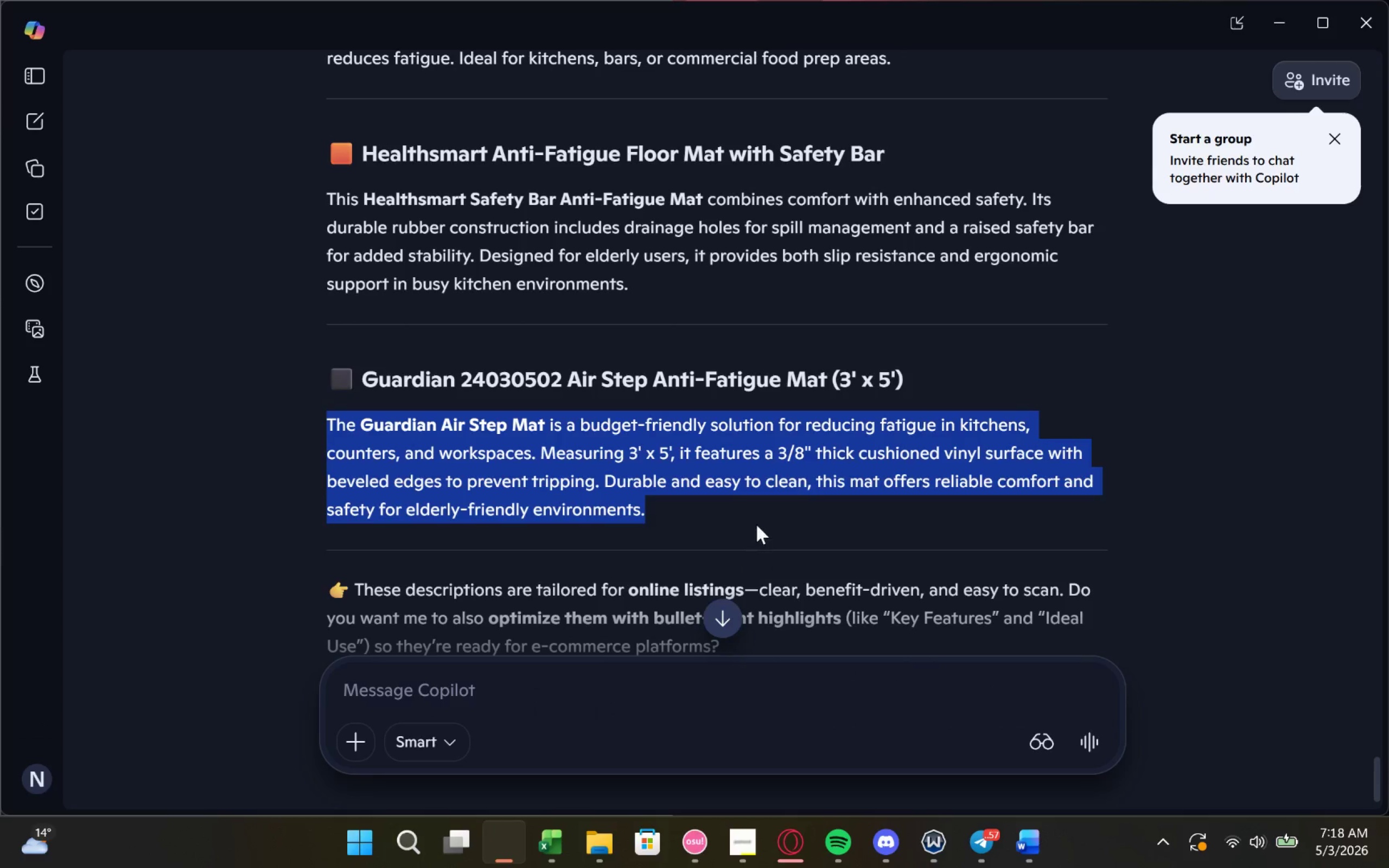 
key(Control+C)
 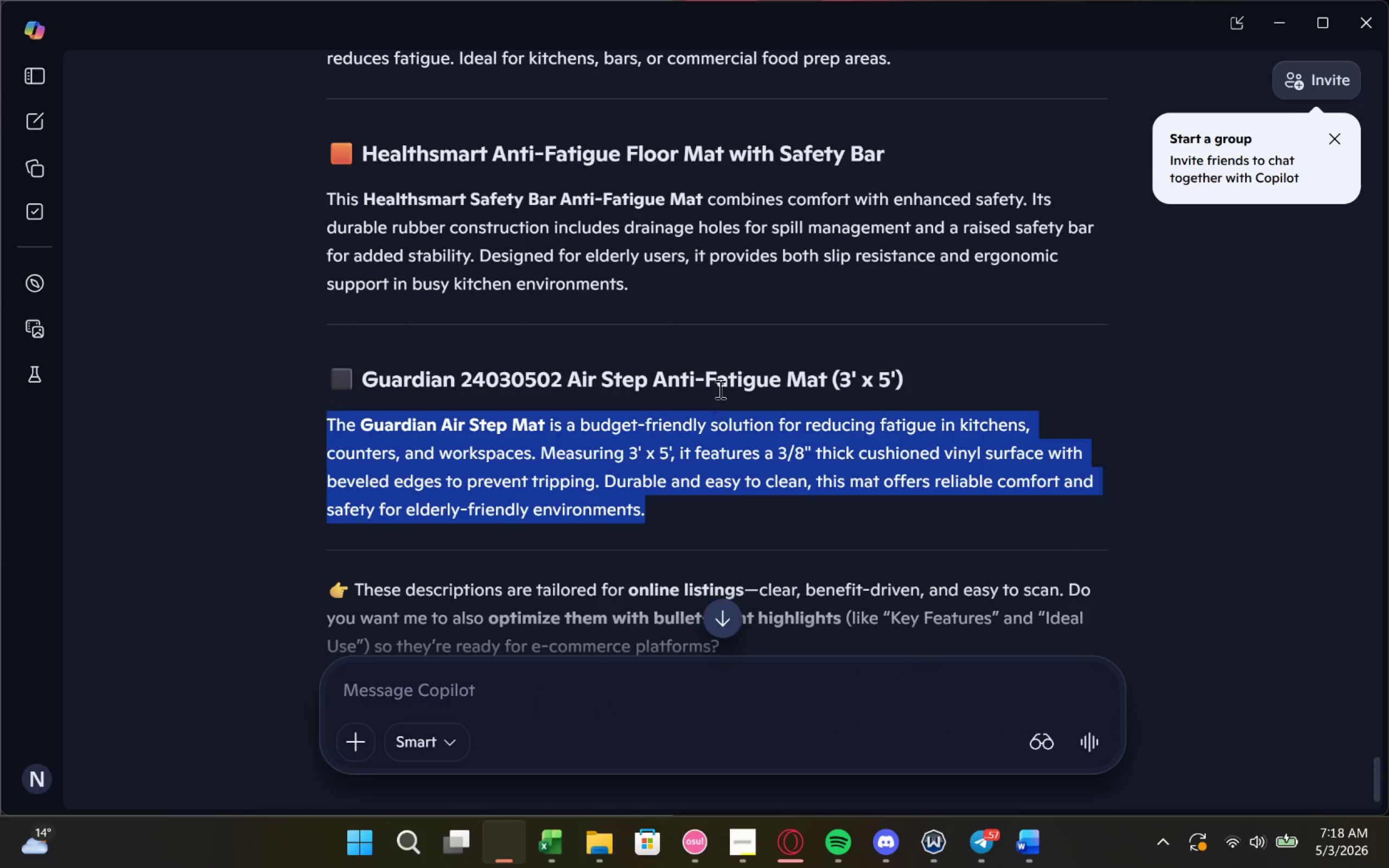 
key(Control+C)
 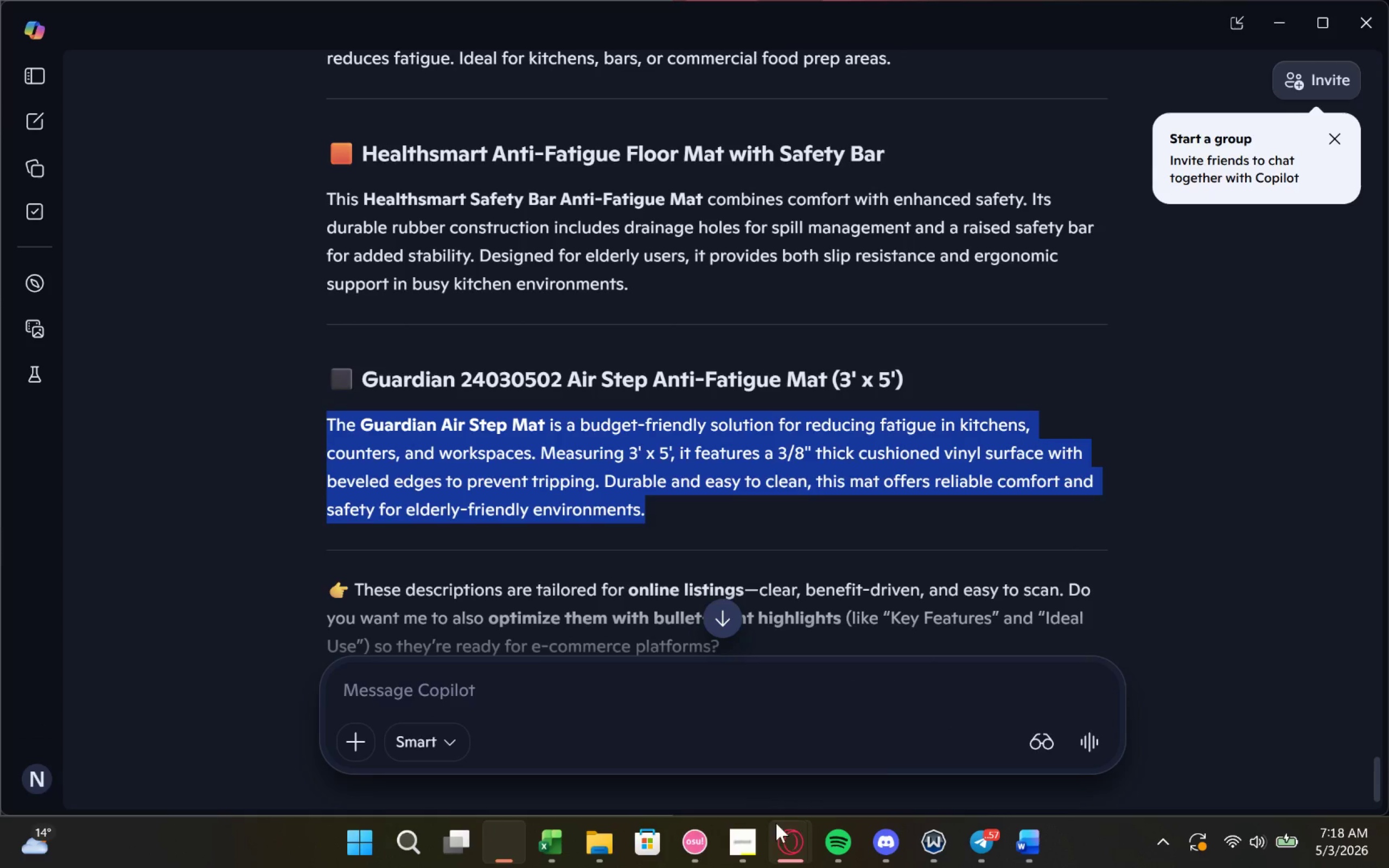 
left_click([687, 749])
 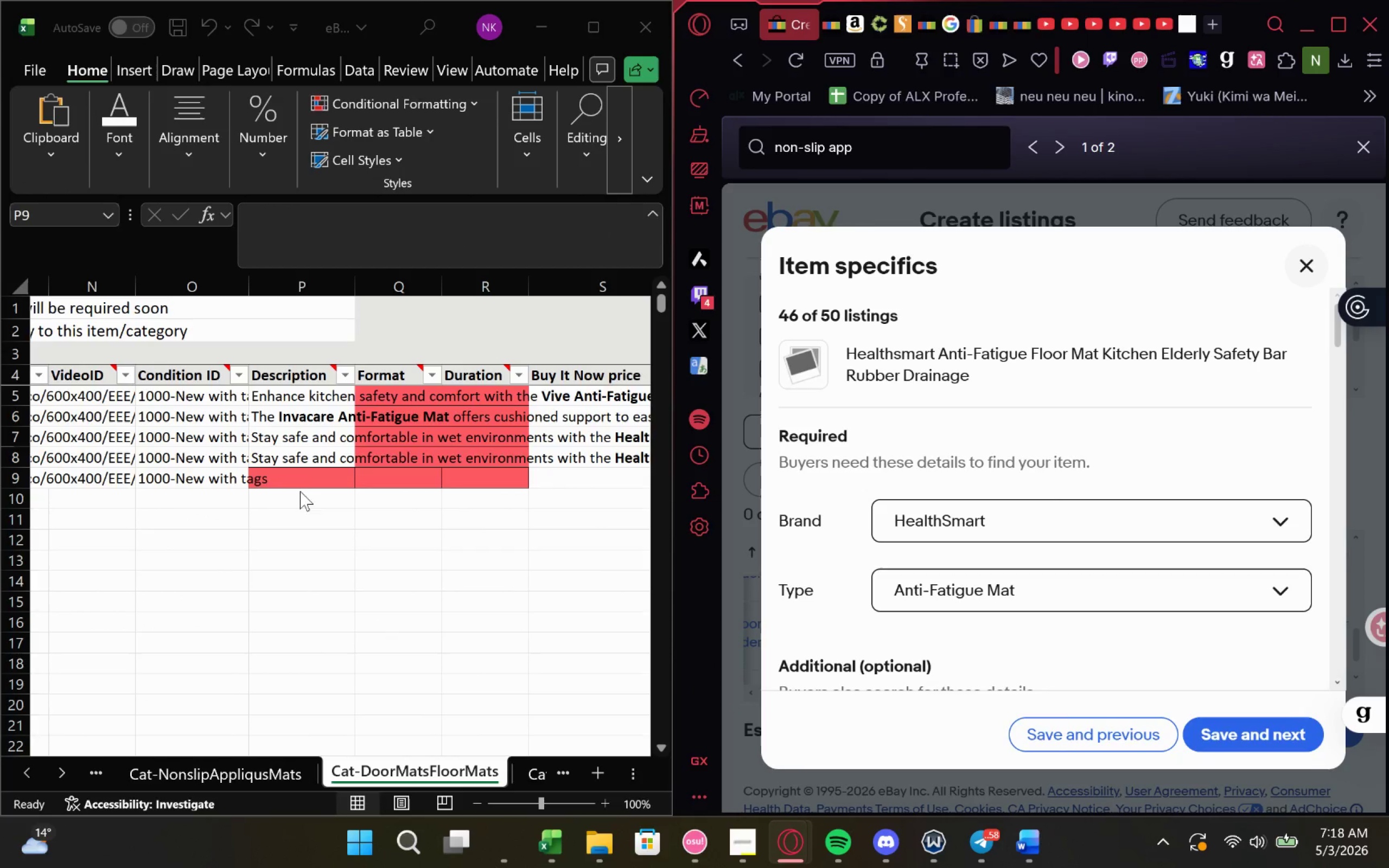 
double_click([308, 479])
 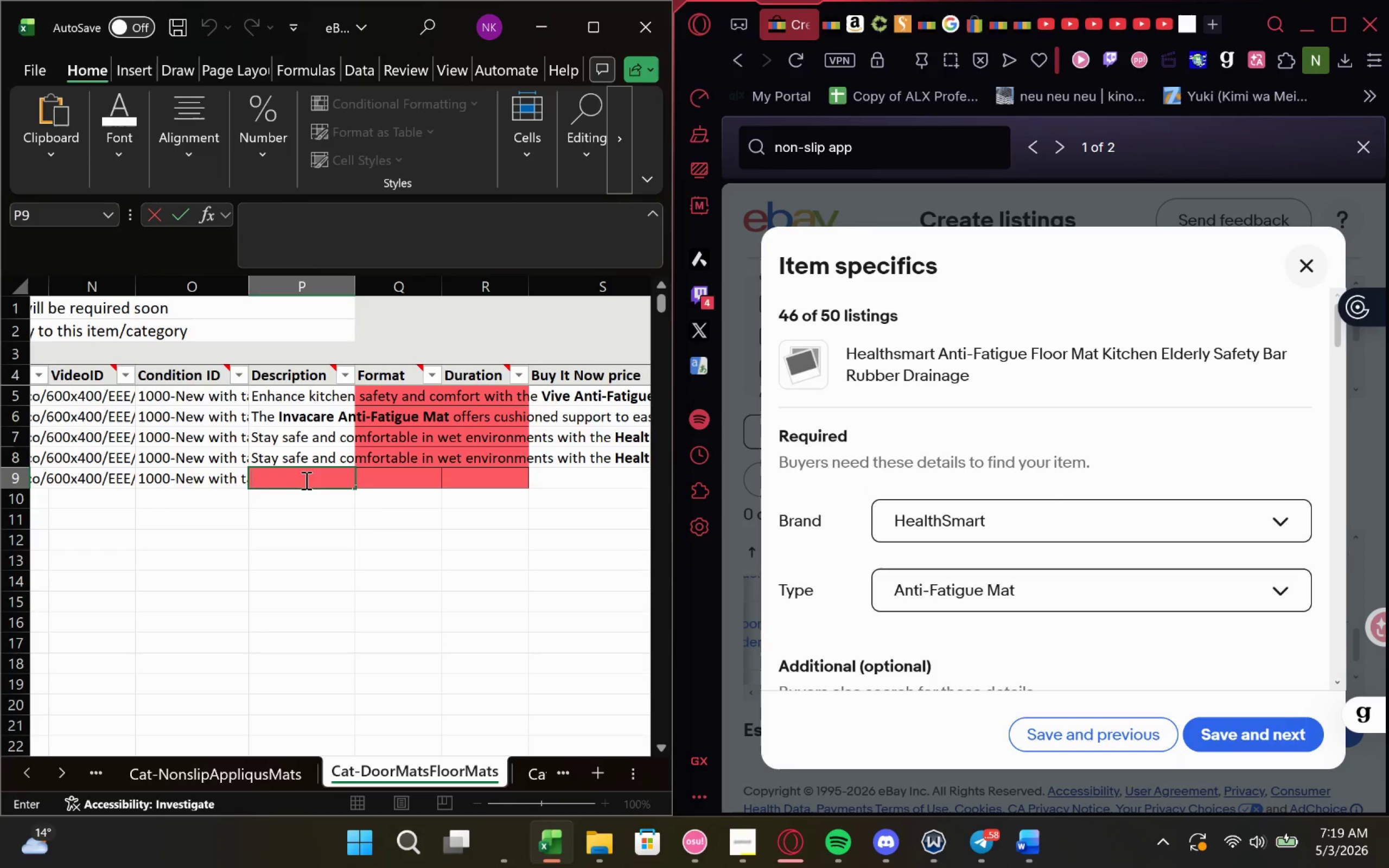 
key(Control+ControlLeft)
 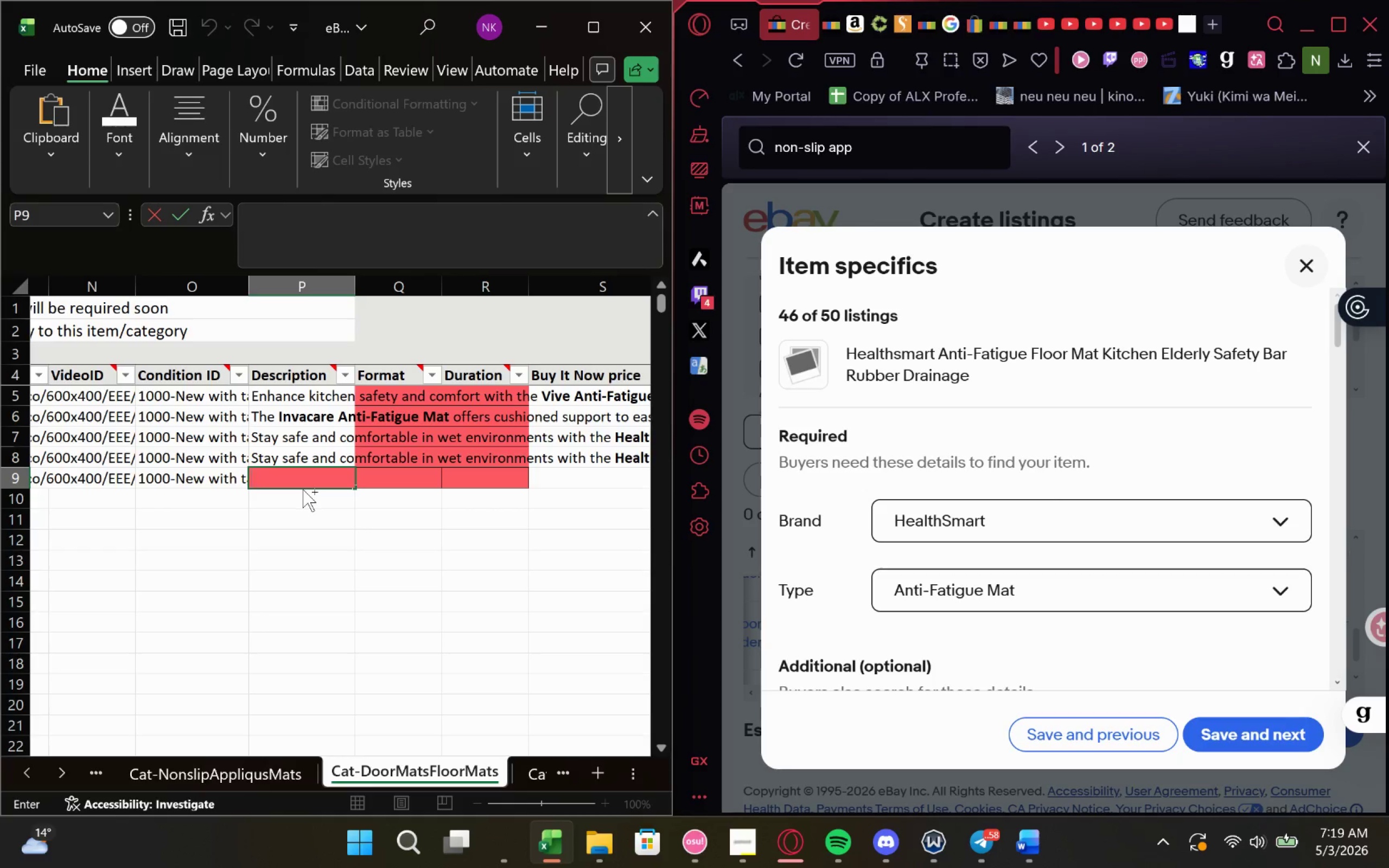 
key(Control+V)
 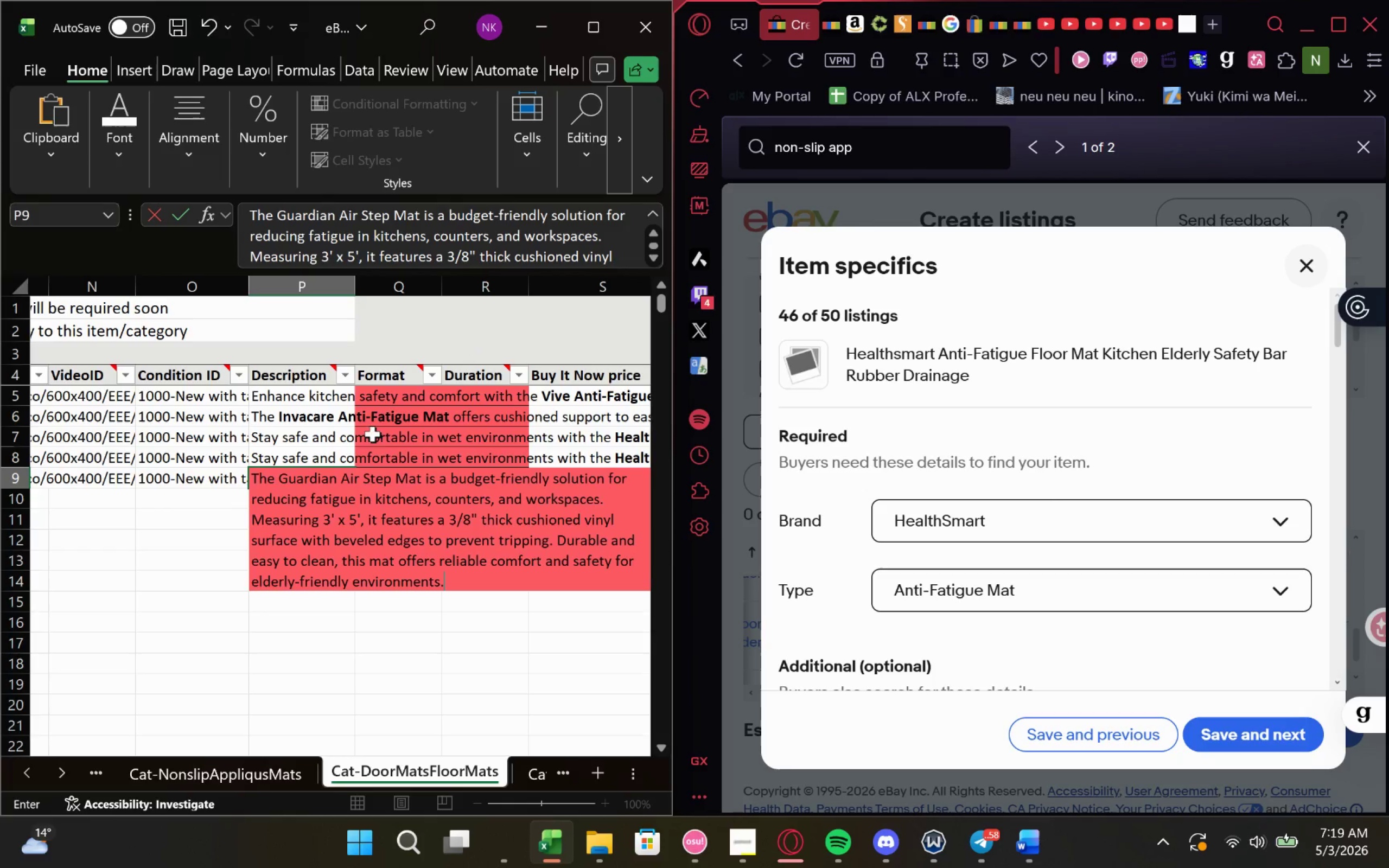 
left_click([387, 402])
 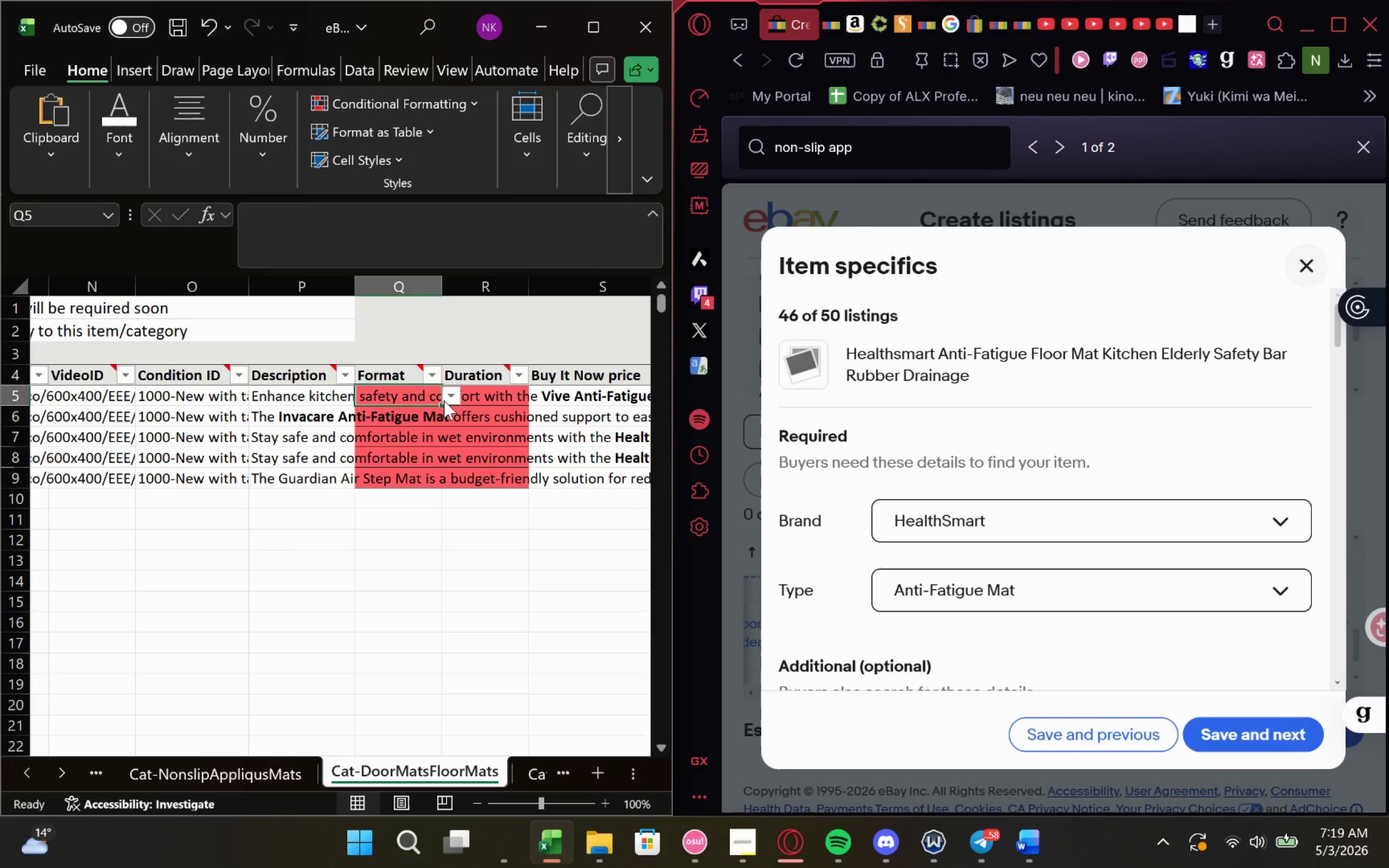 
left_click([456, 398])
 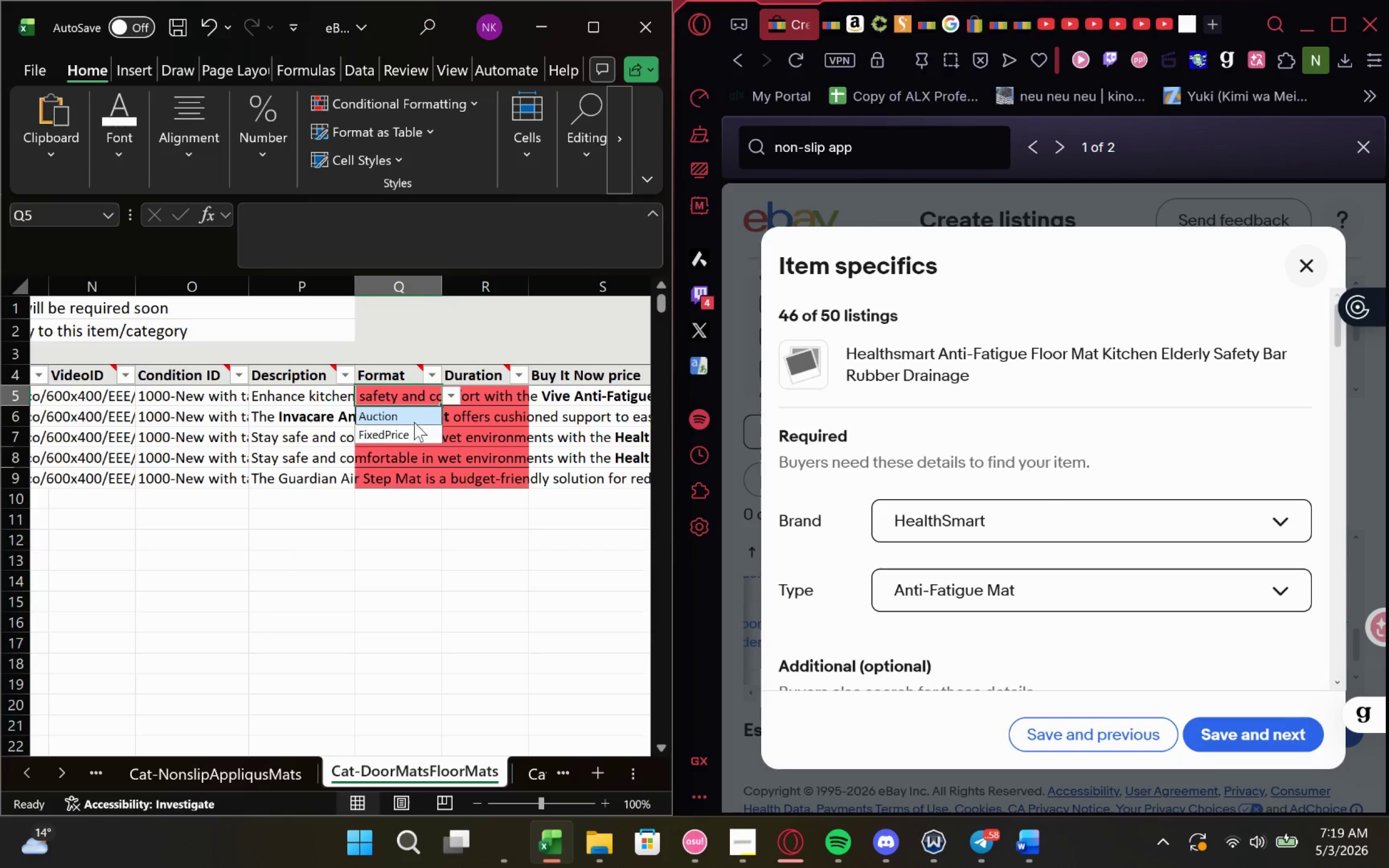 
left_click([408, 431])
 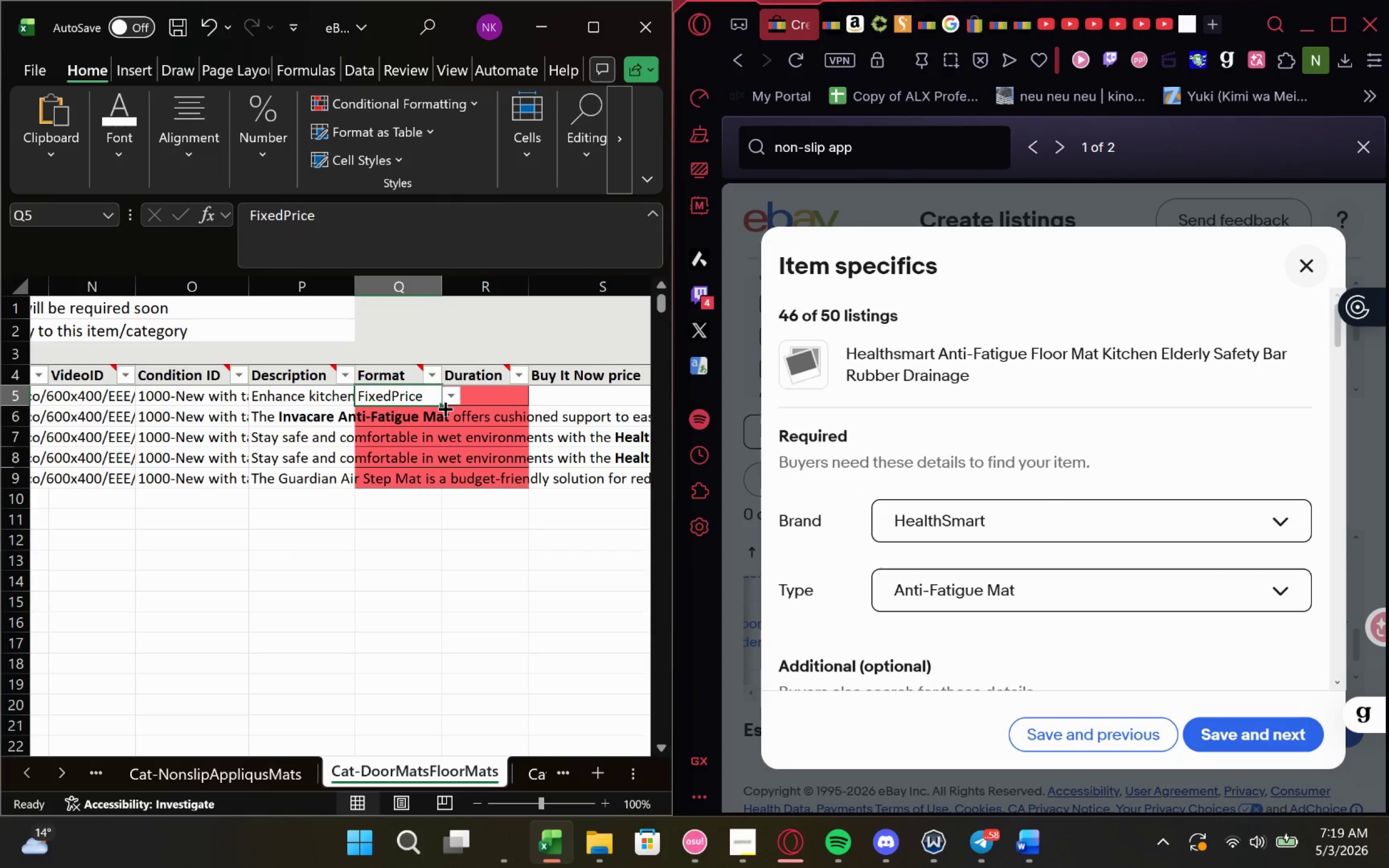 
left_click_drag(start_coordinate=[441, 407], to_coordinate=[441, 491])
 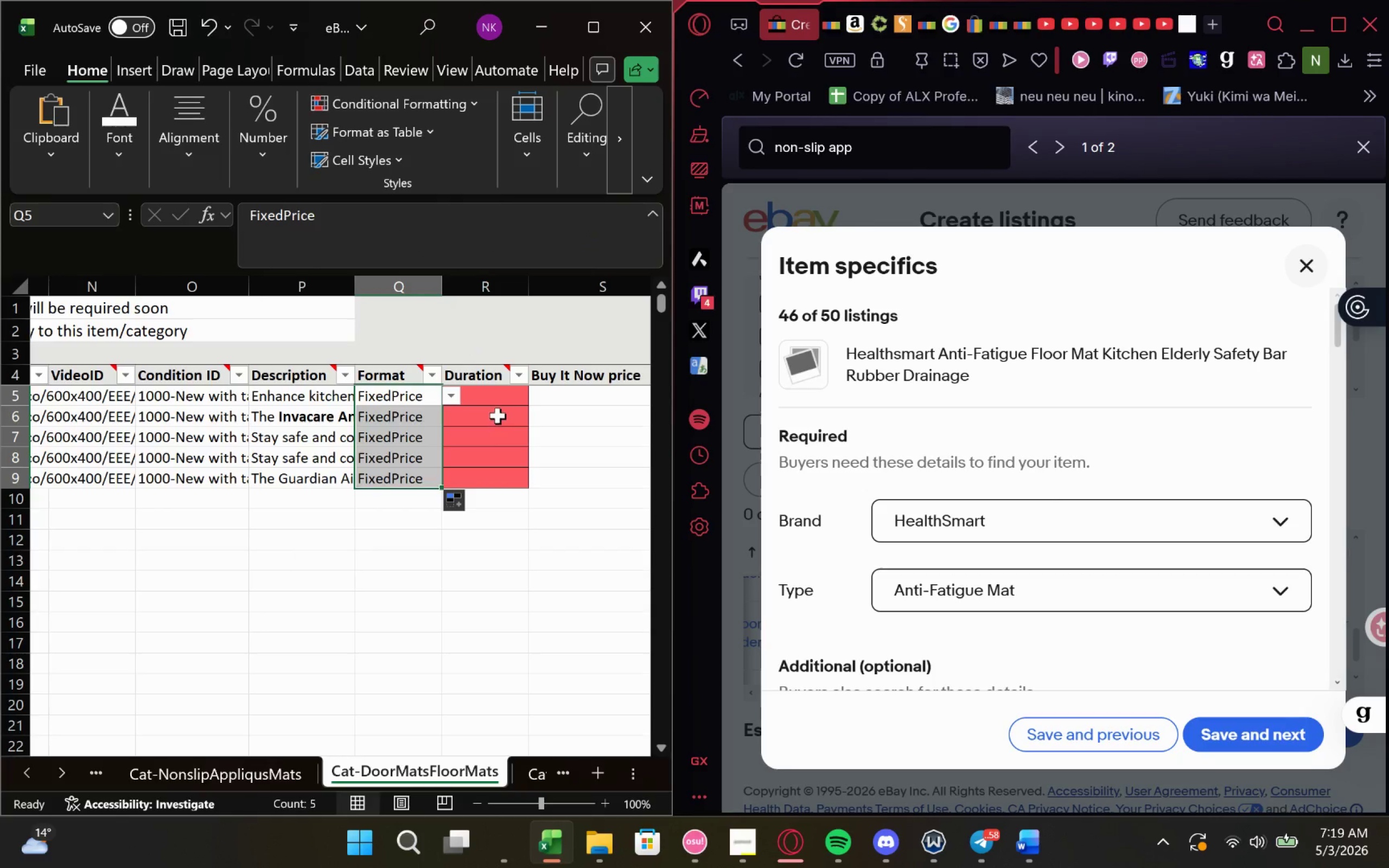 
left_click([498, 392])
 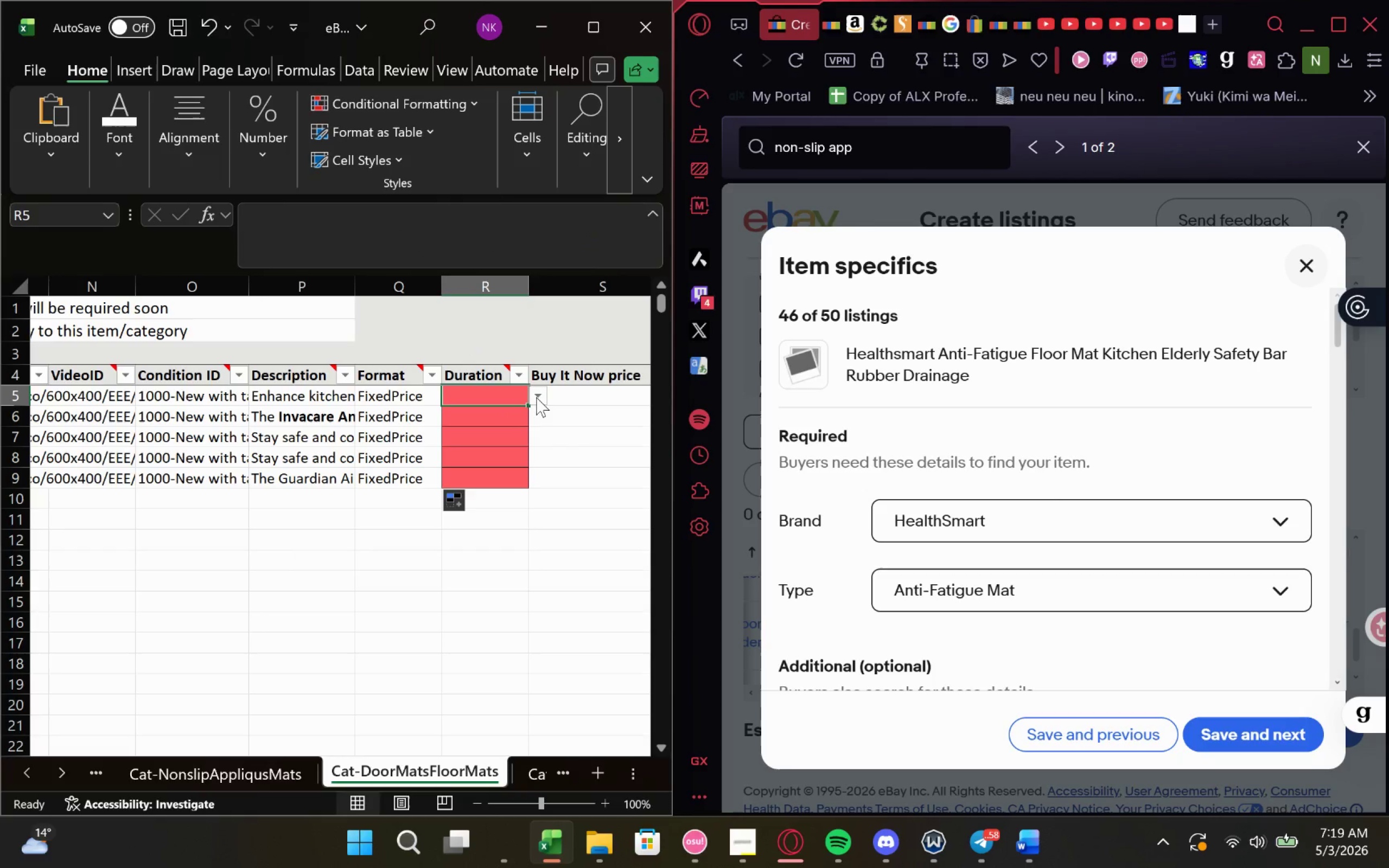 
left_click([537, 397])
 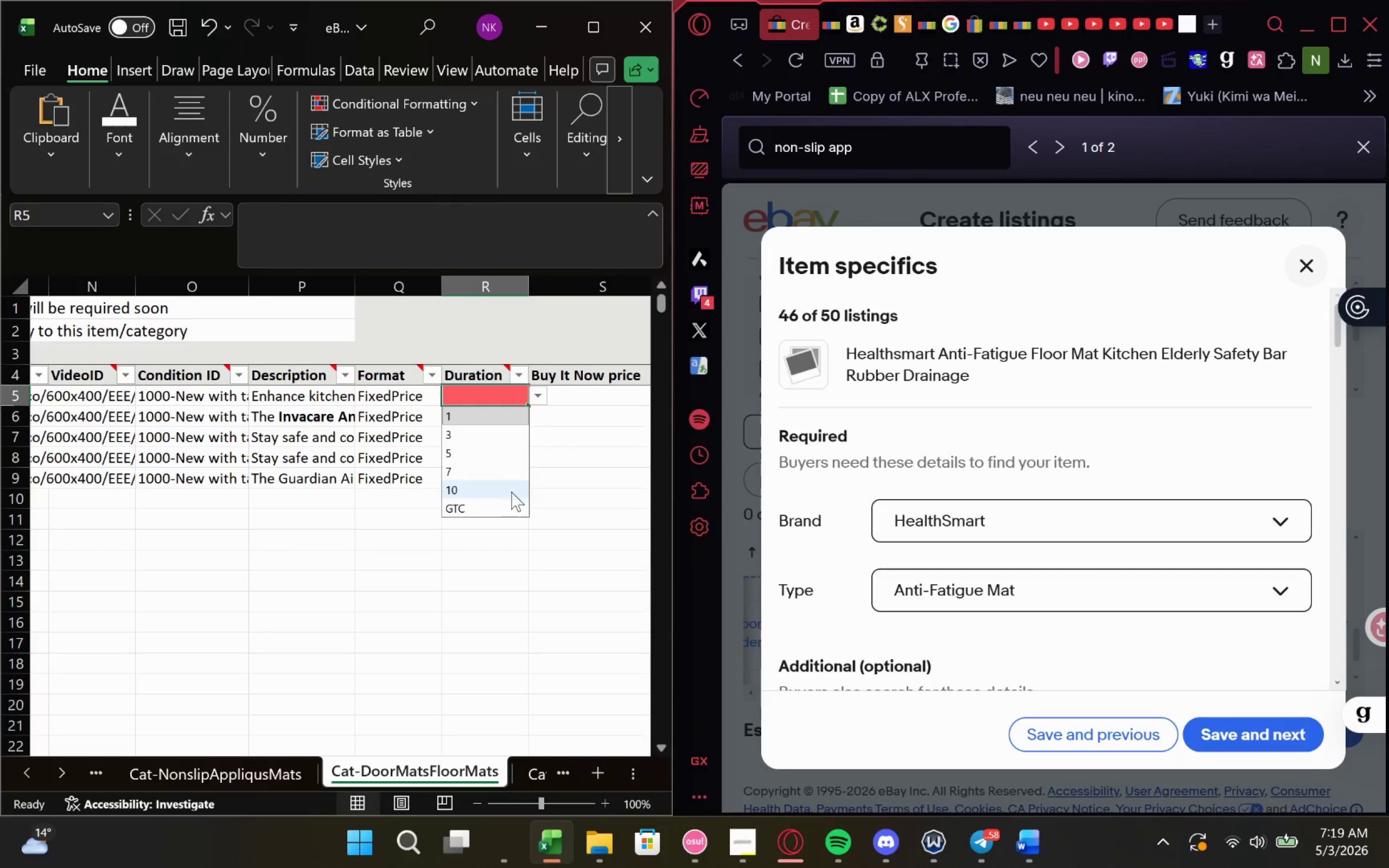 
left_click([511, 510])
 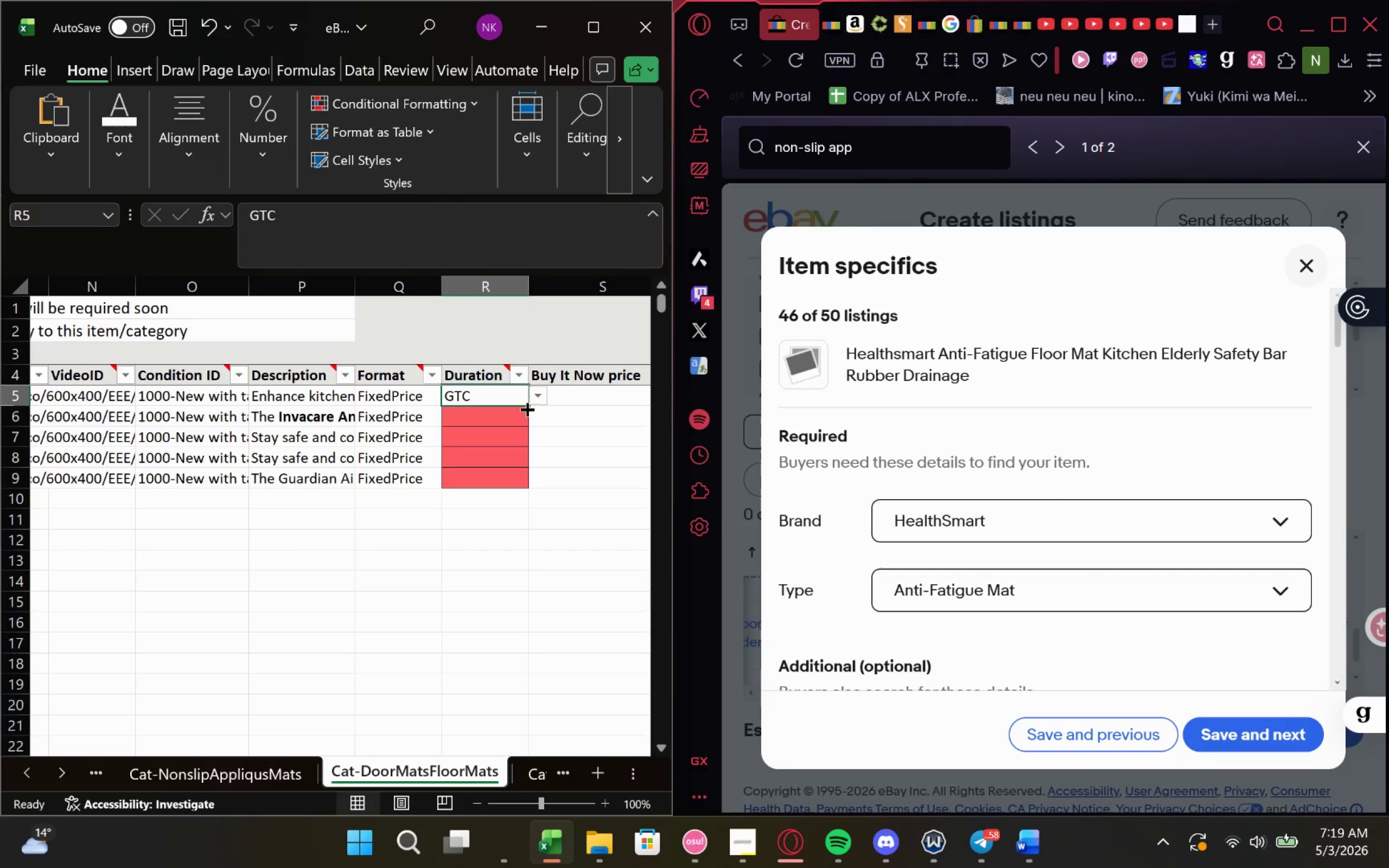 
left_click_drag(start_coordinate=[526, 408], to_coordinate=[533, 487])
 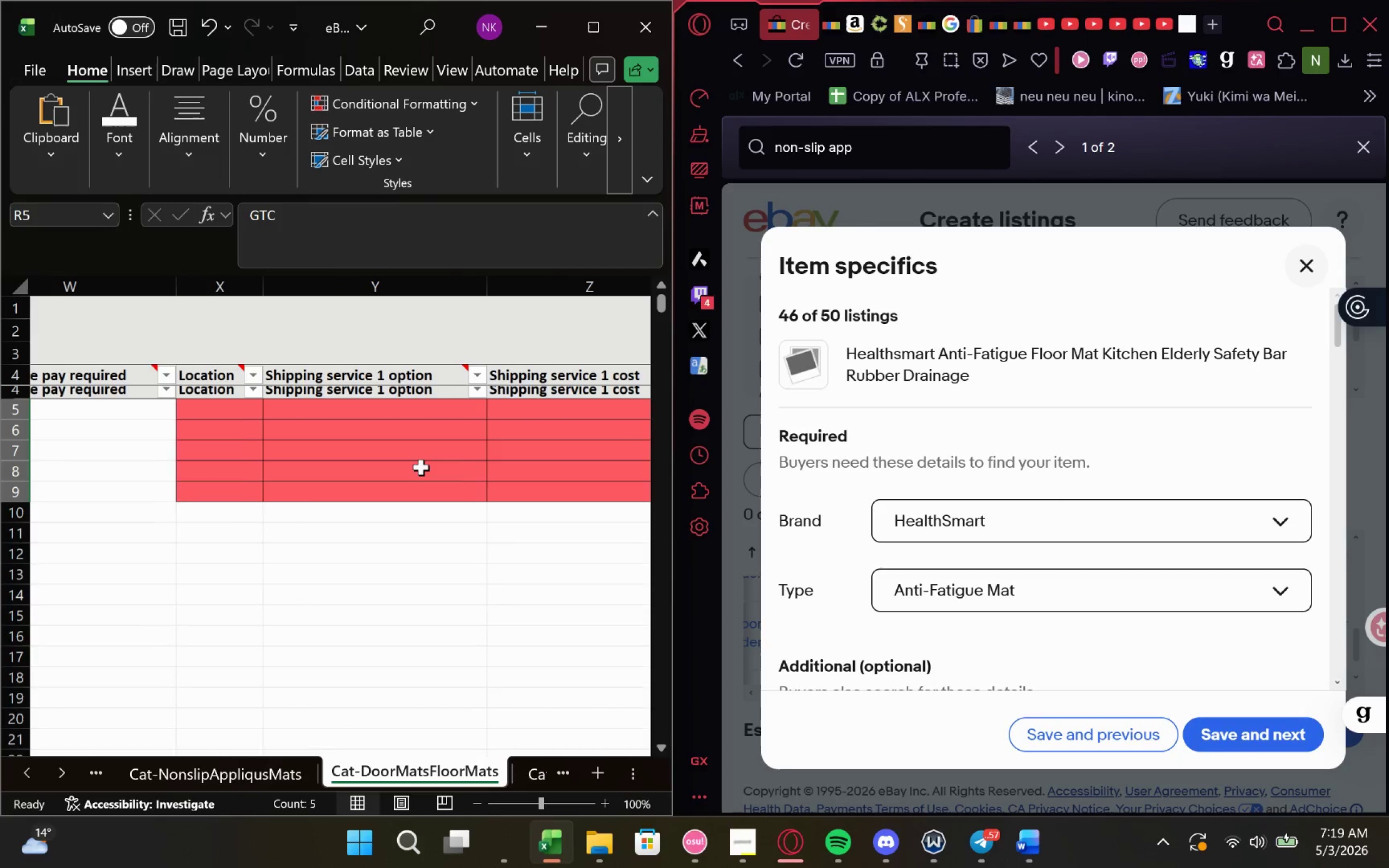 
left_click([291, 408])
 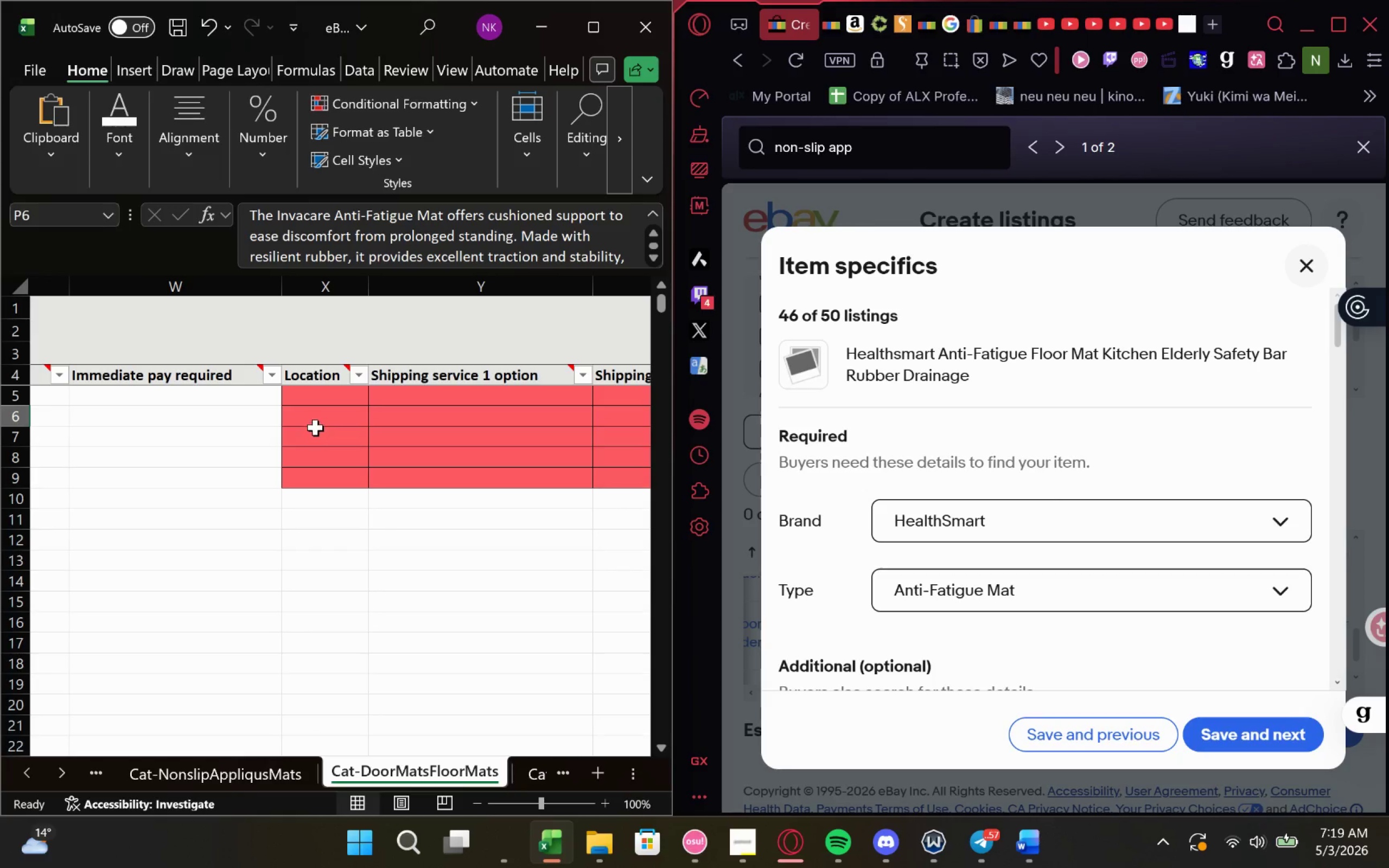 
left_click([316, 397])
 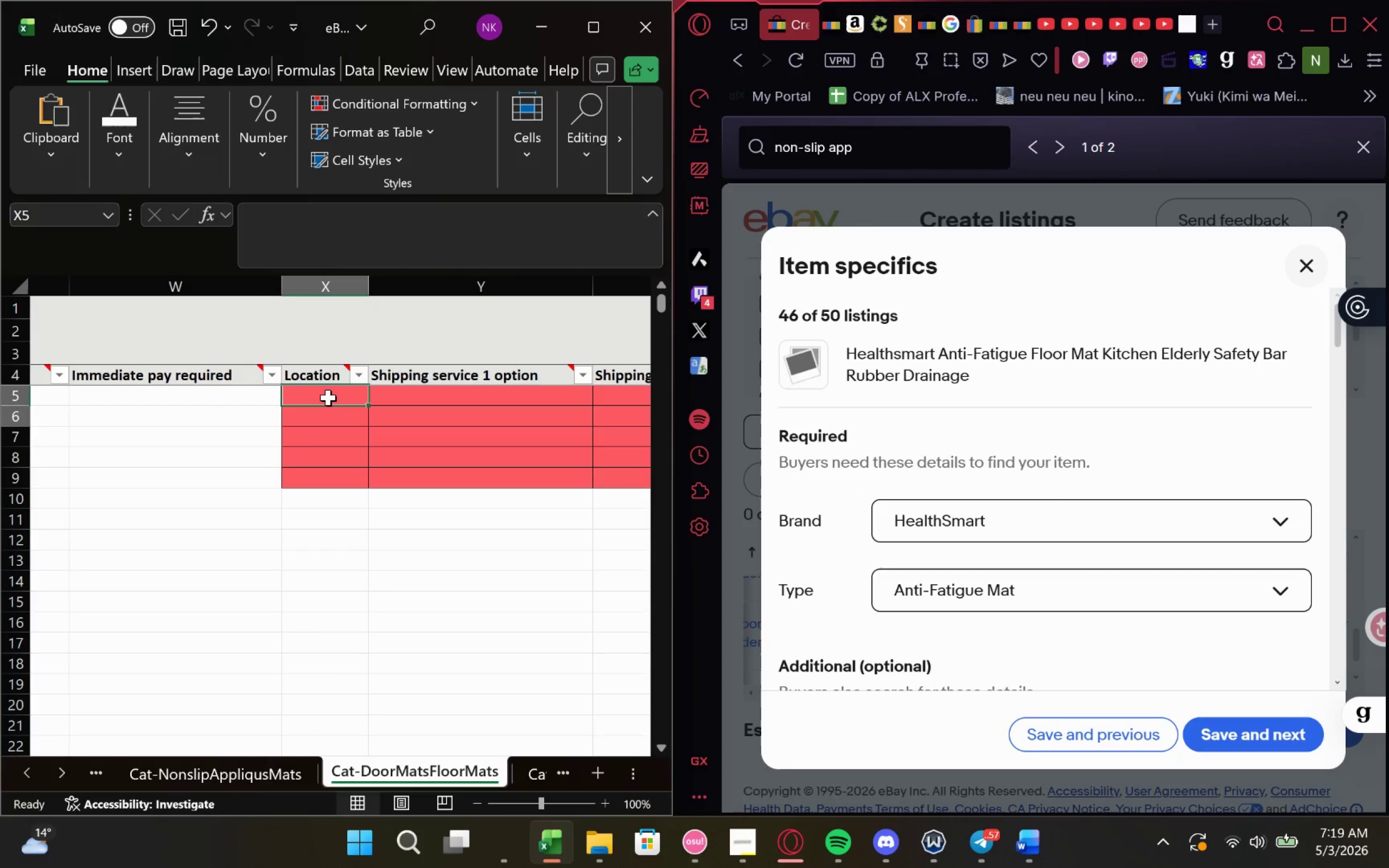 
type(United Sa)
key(Backspace)
type(tates)
 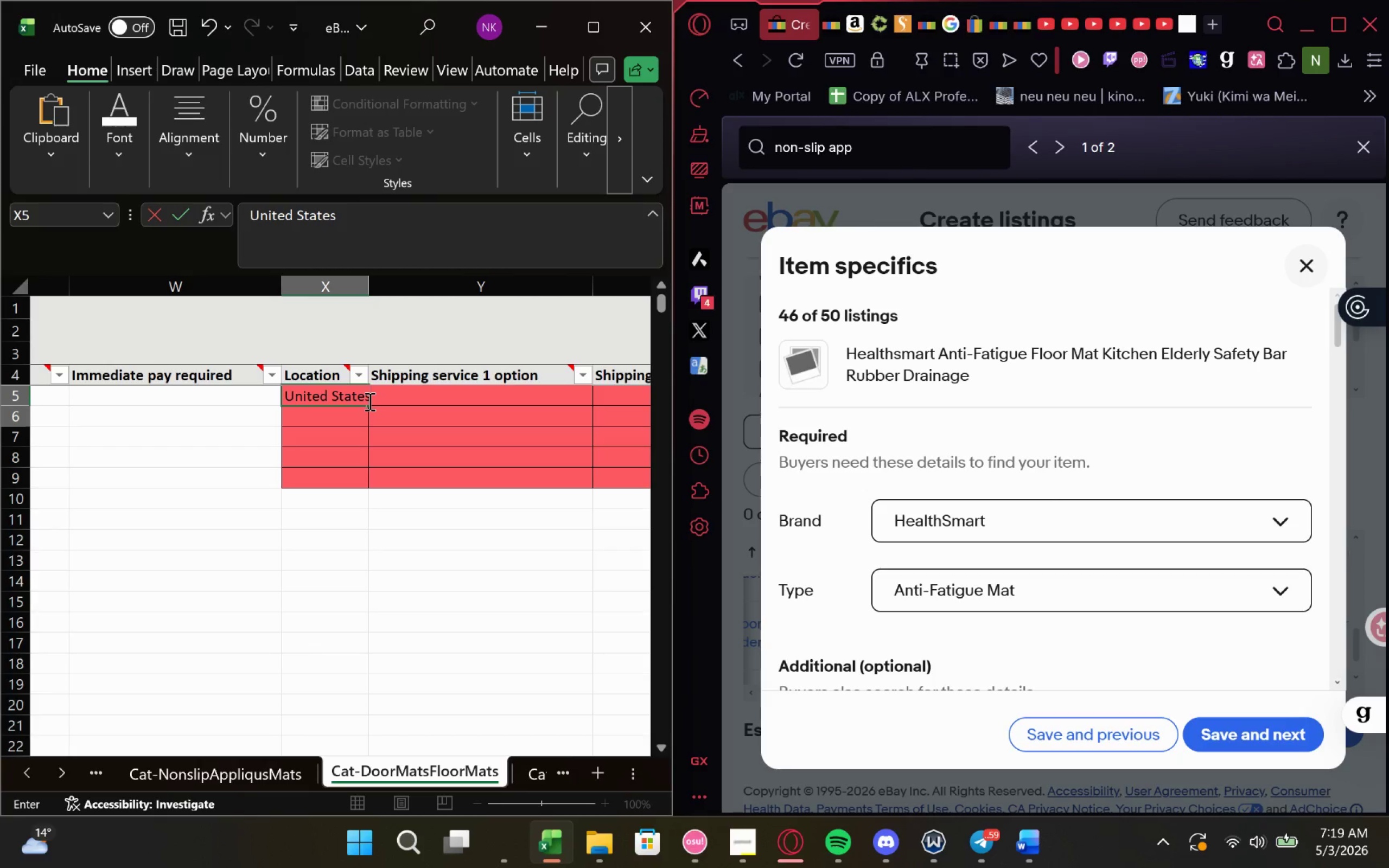 
left_click_drag(start_coordinate=[367, 407], to_coordinate=[371, 482])
 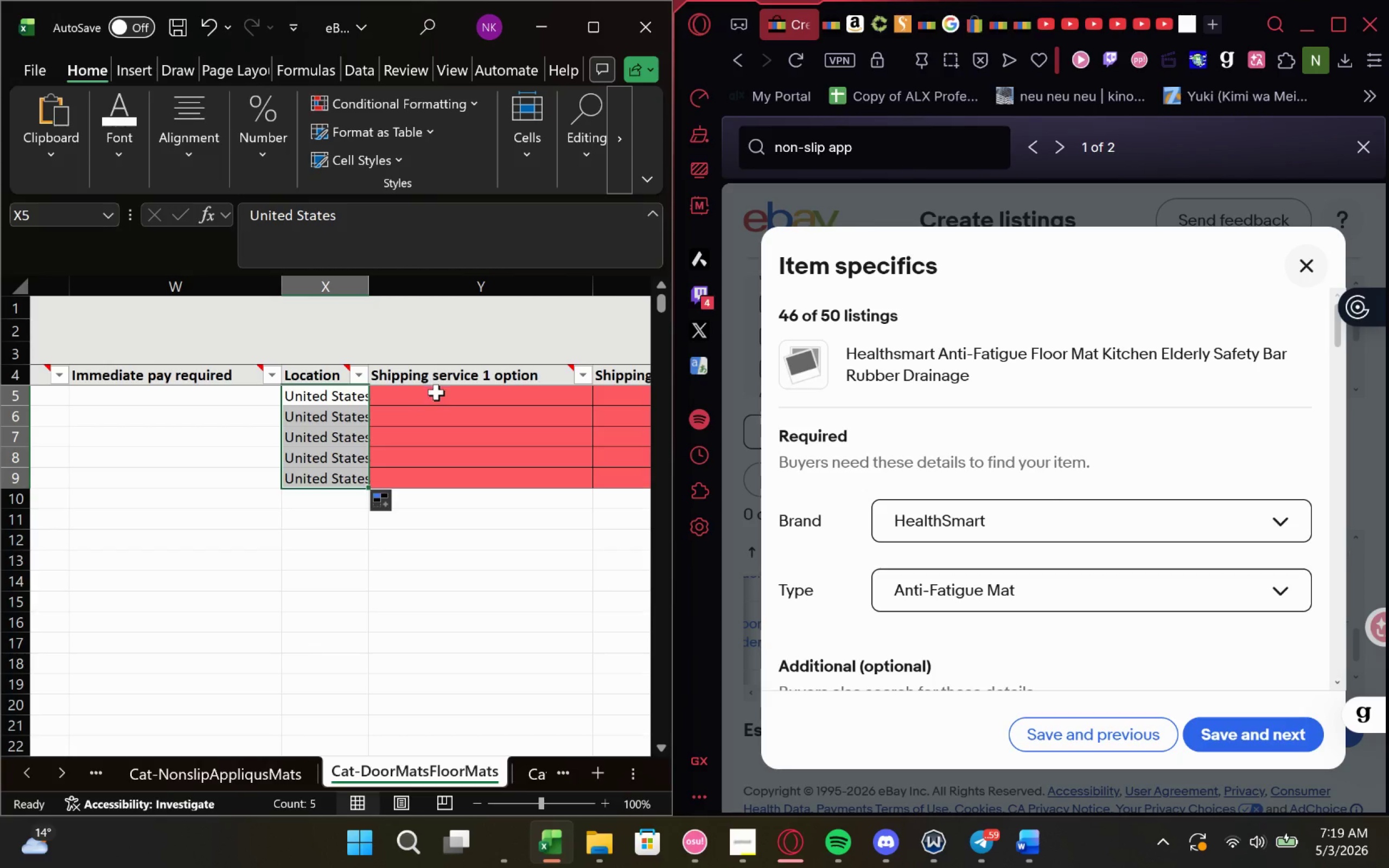 
left_click([421, 399])
 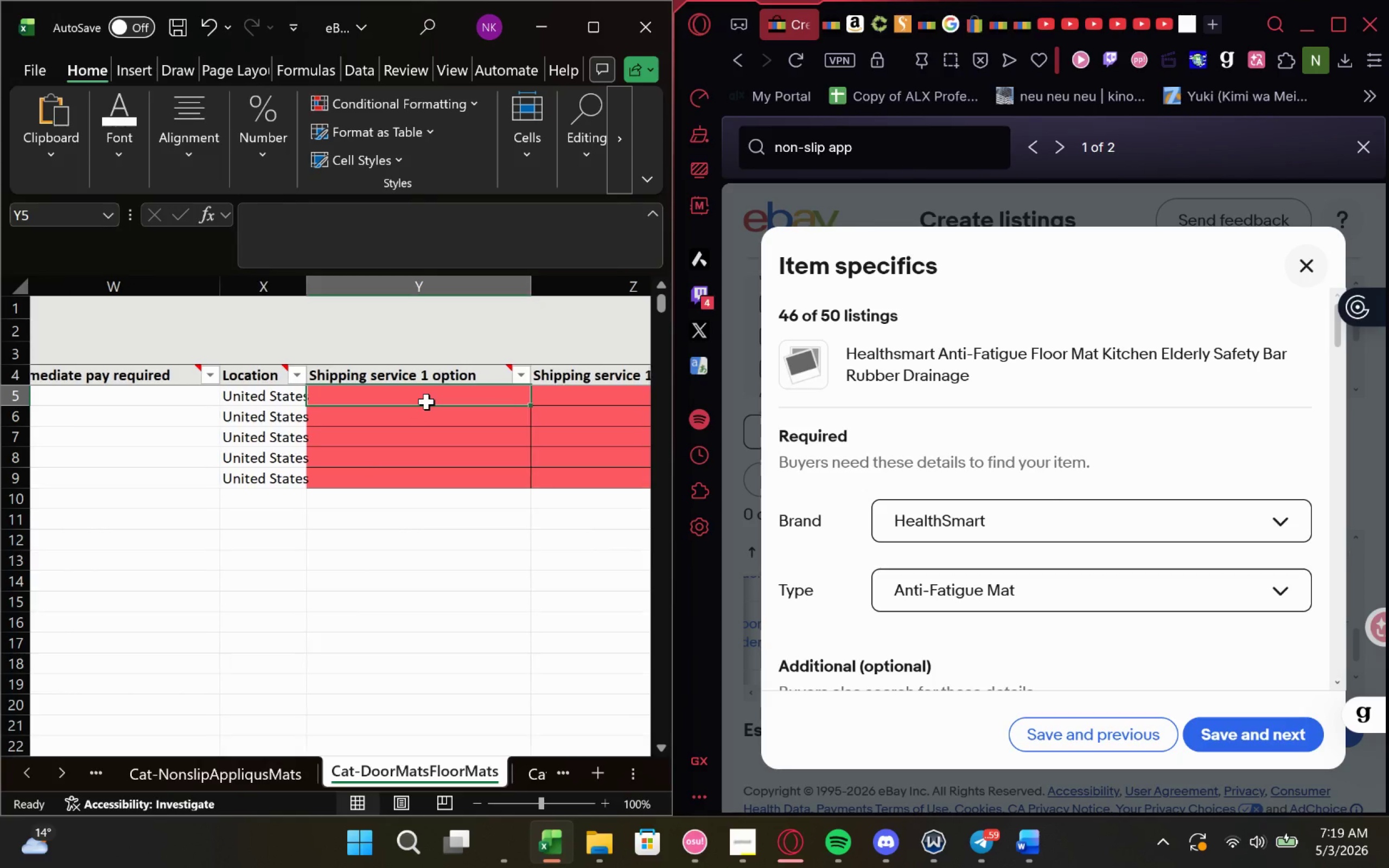 
type(Fedex)
 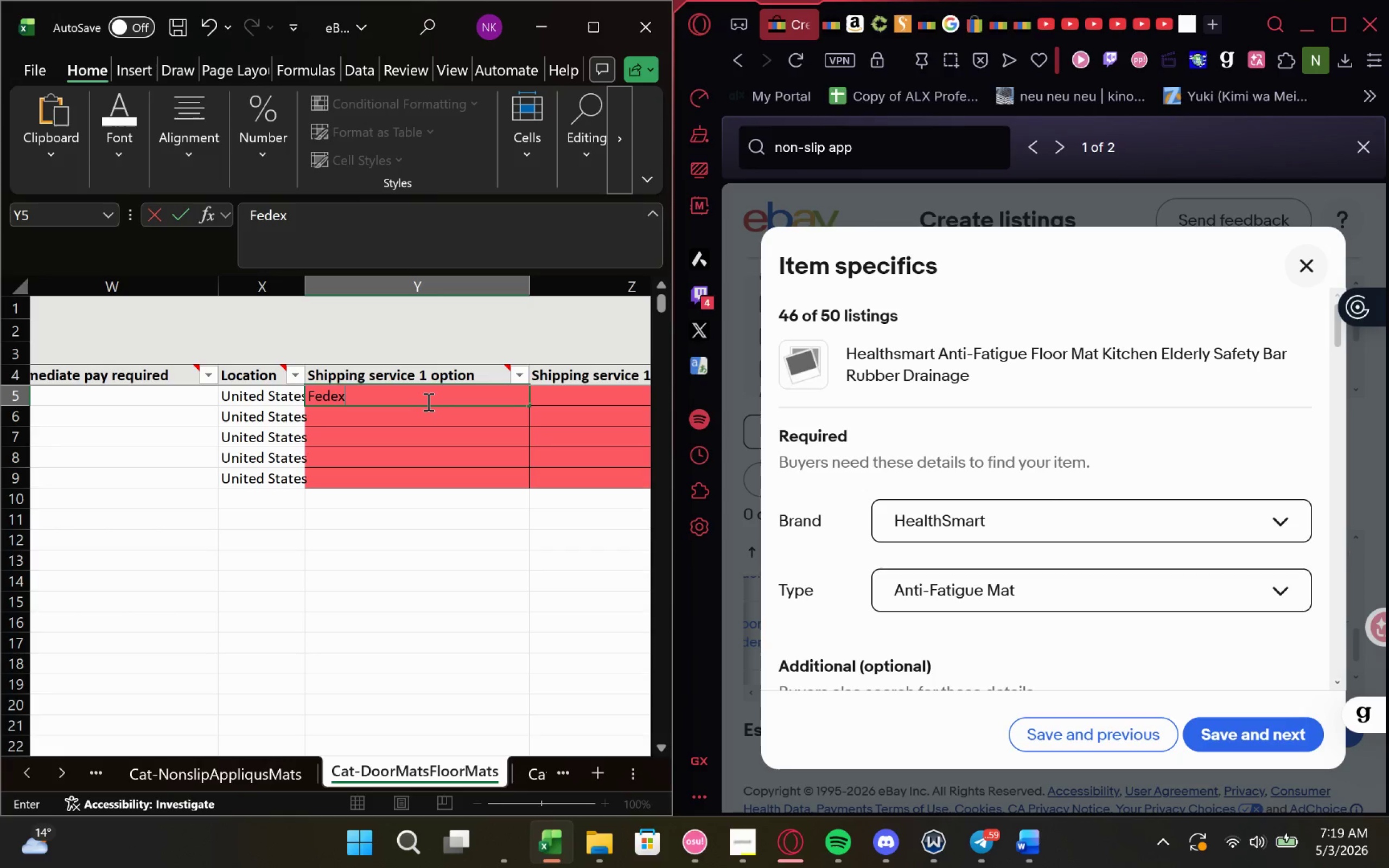 
key(ArrowLeft)
 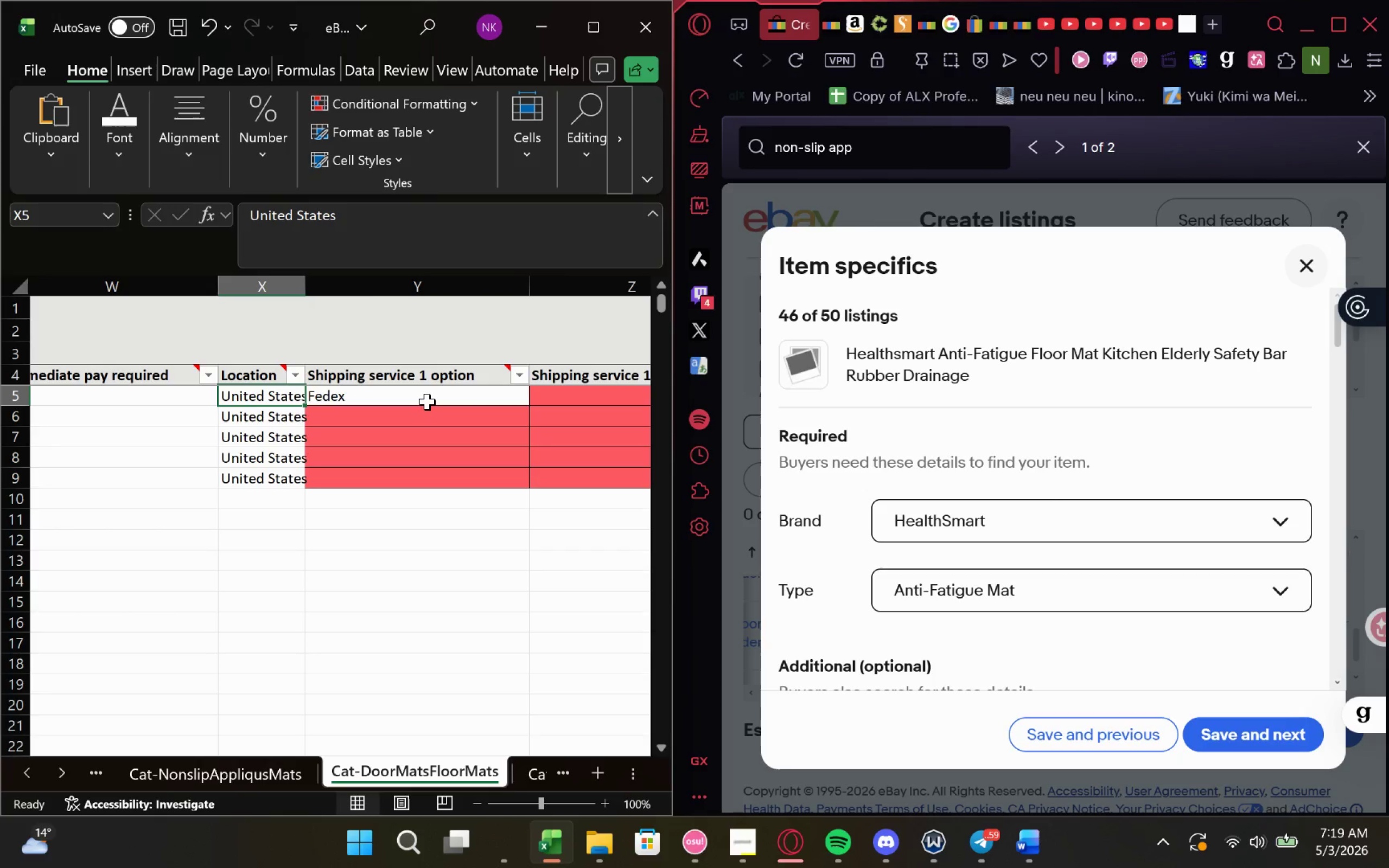 
key(Backspace)
 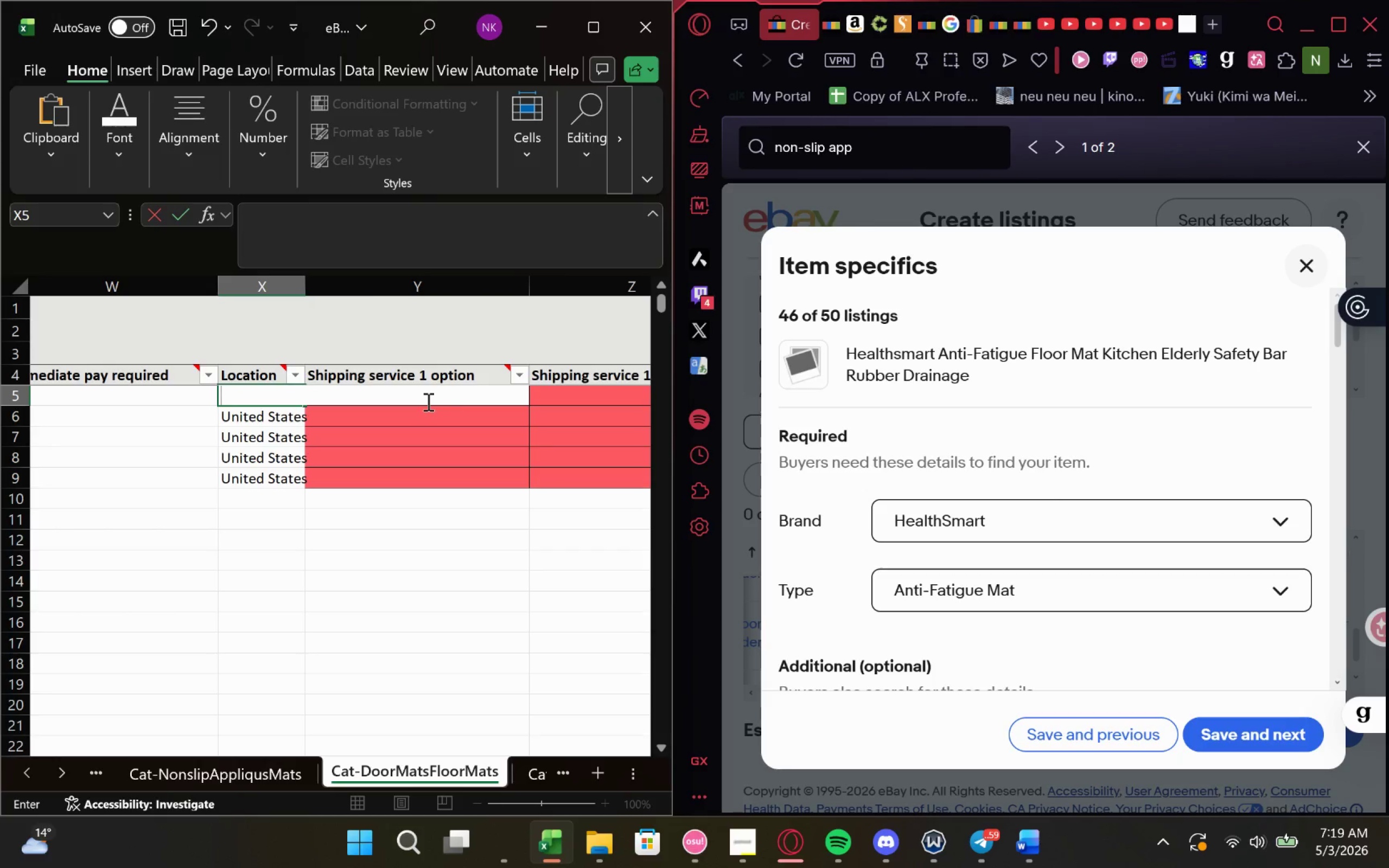 
key(Shift+E)
 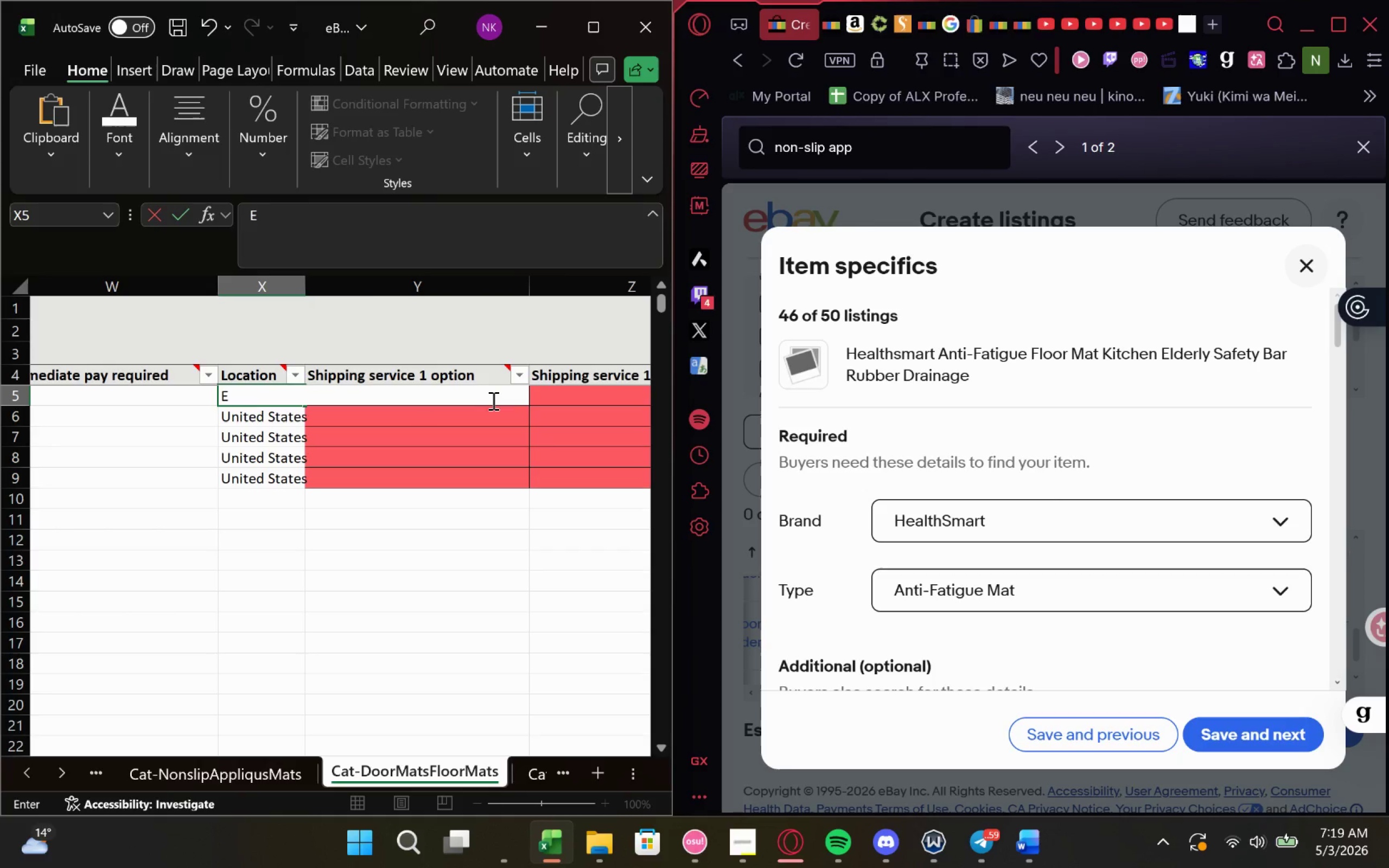 
key(Backspace)
type(Fwd)
key(Backspace)
key(Backspace)
type(edEx)
 